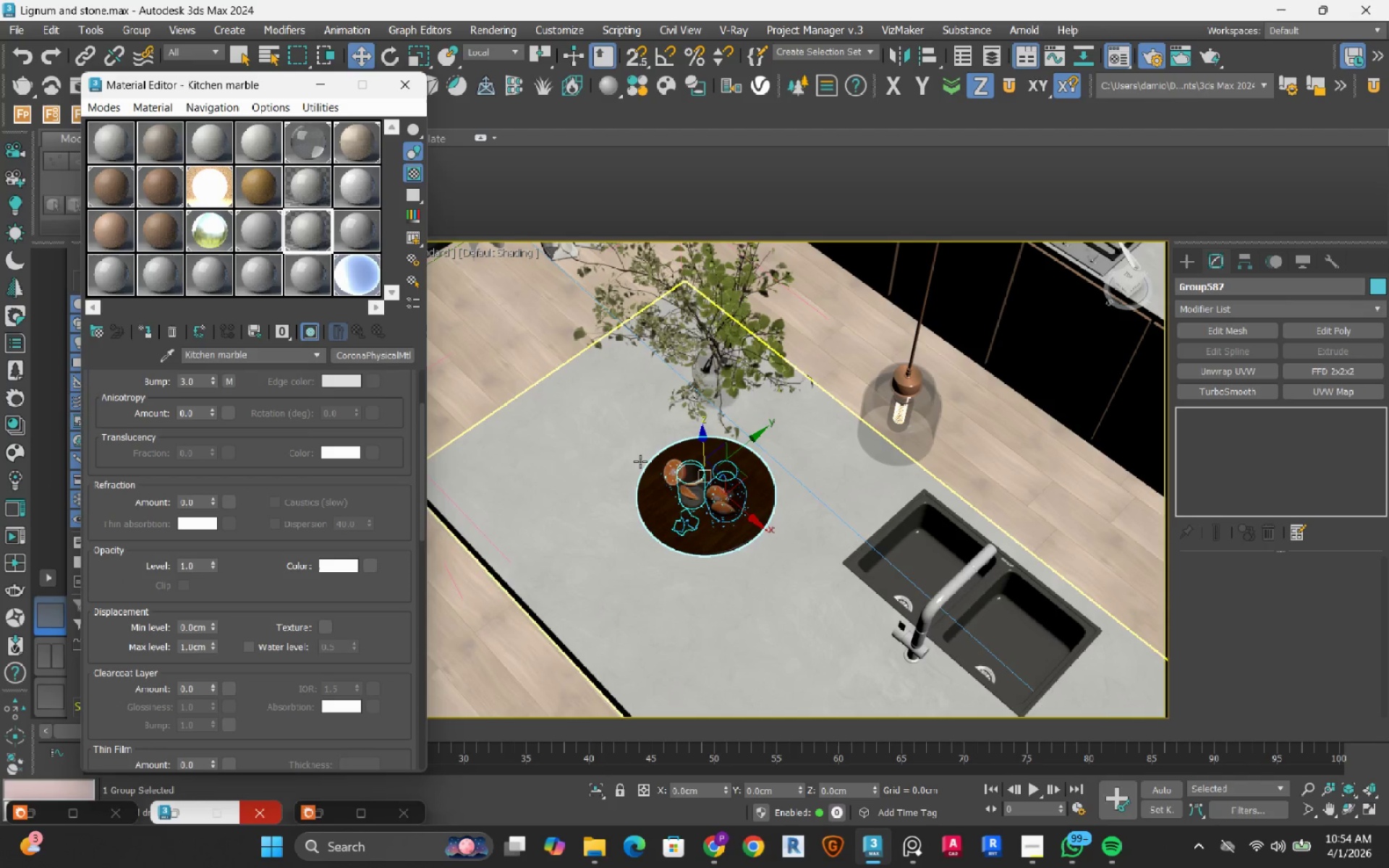 
scroll: coordinate [640, 461], scroll_direction: down, amount: 2.0
 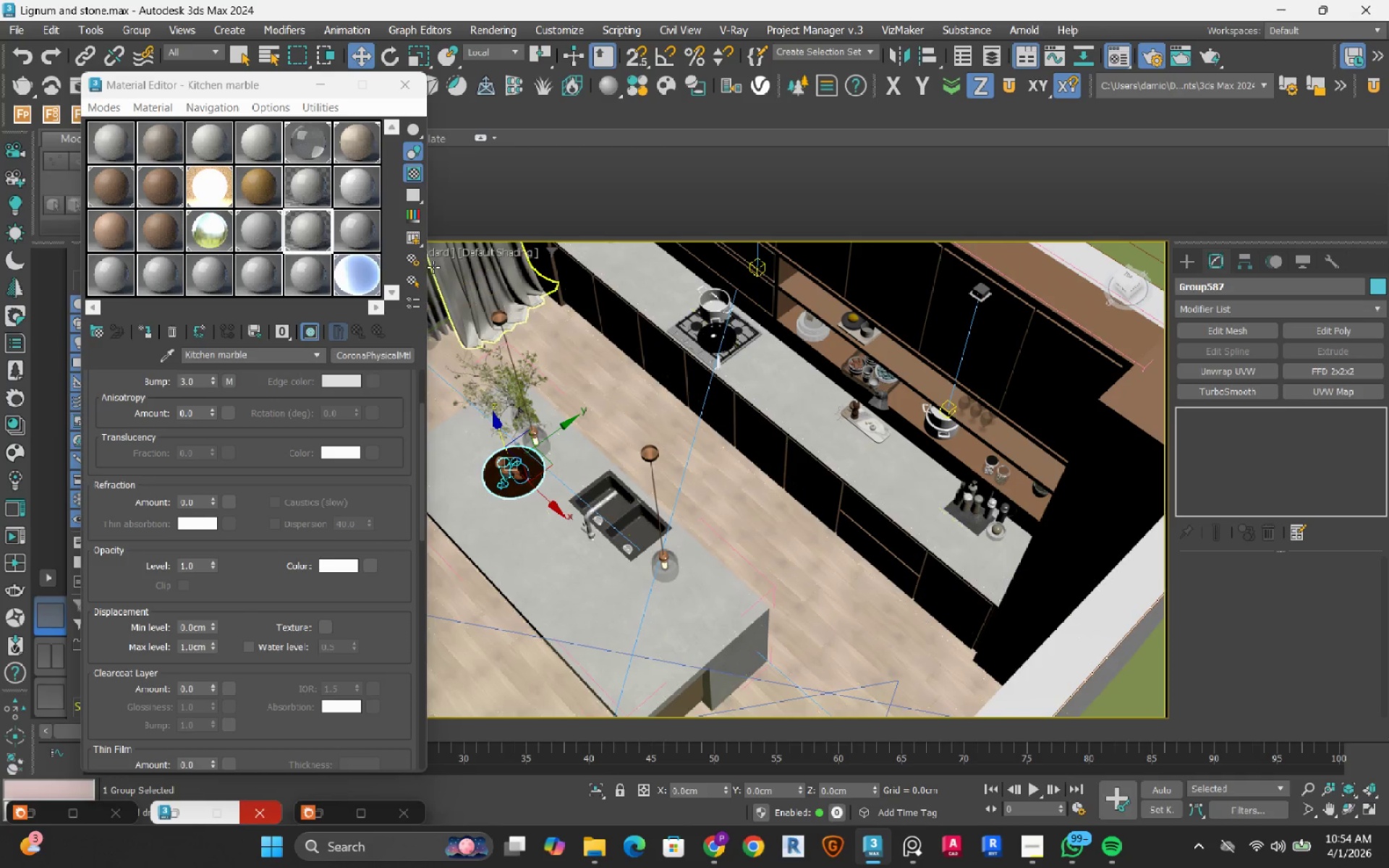 
left_click_drag(start_coordinate=[311, 81], to_coordinate=[307, 86])
 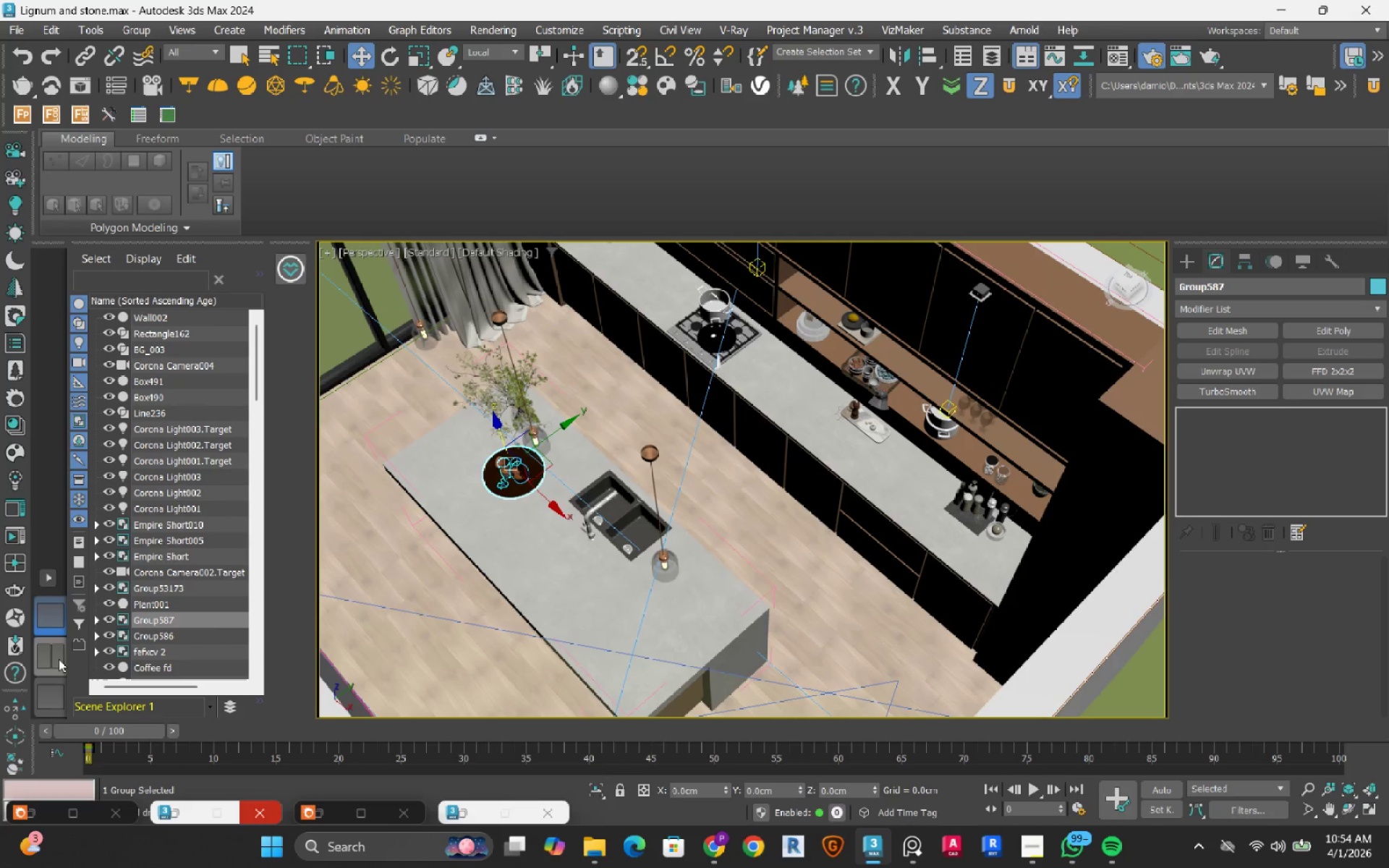 
left_click([59, 659])
 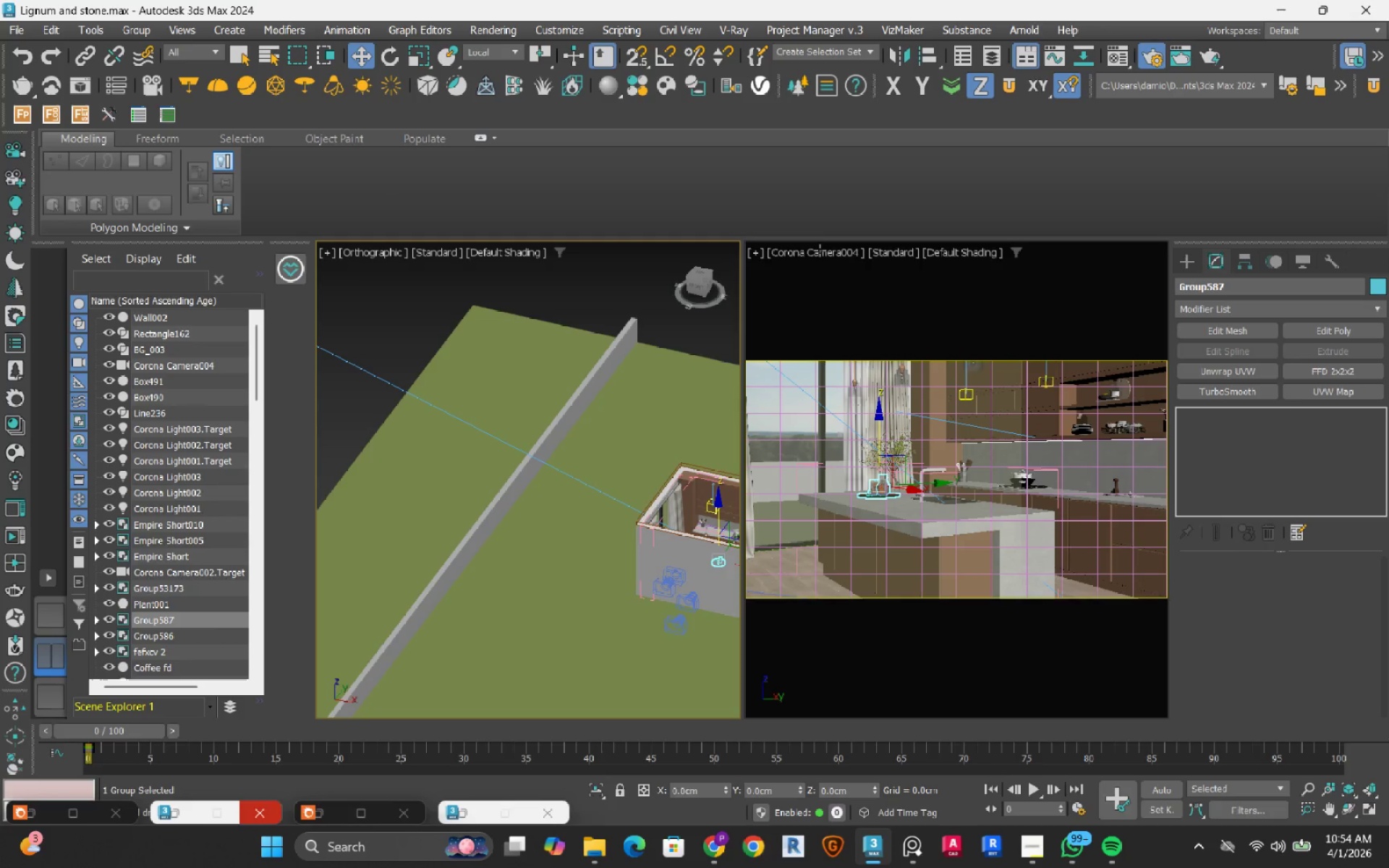 
left_click([820, 255])
 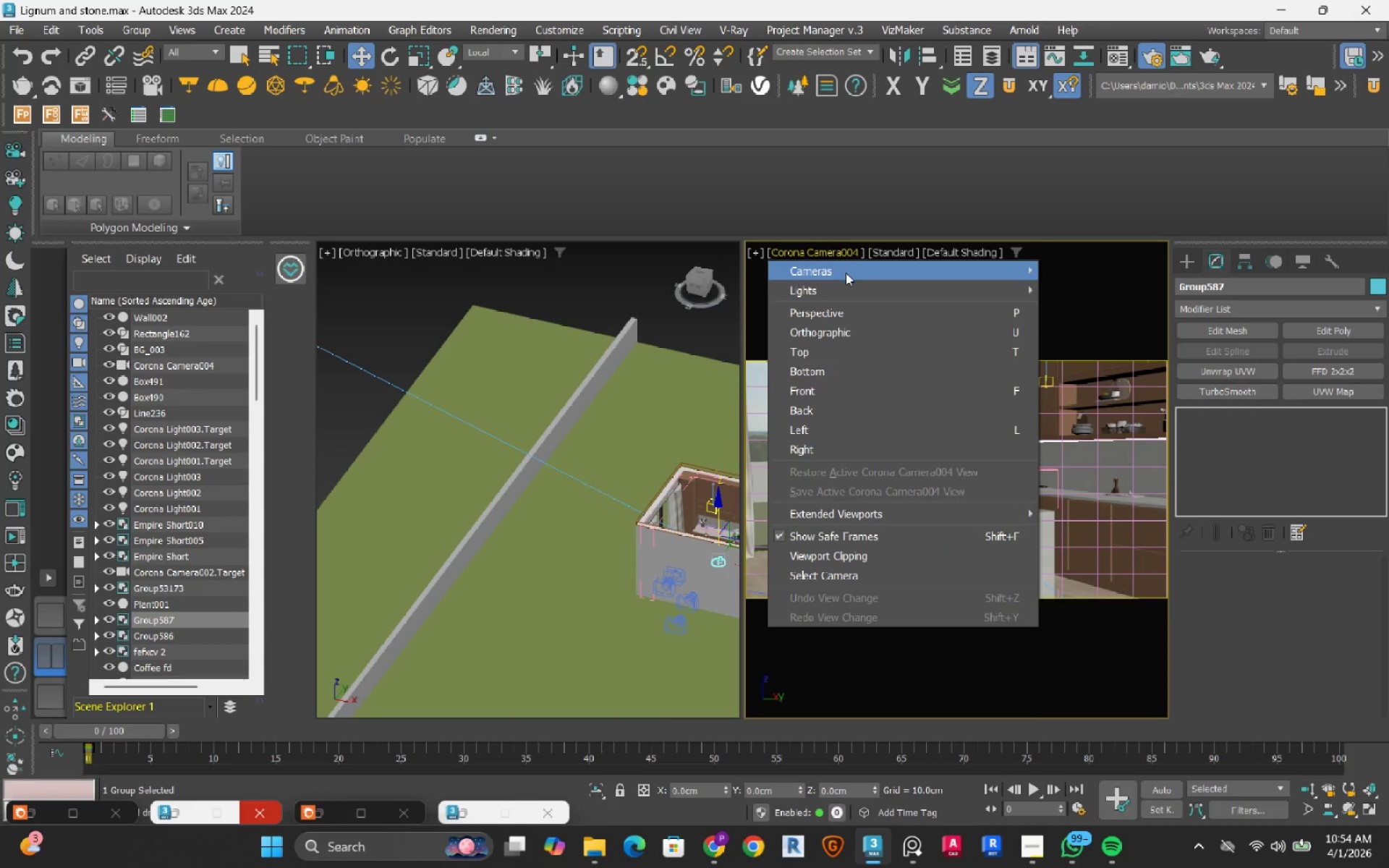 
left_click([846, 273])
 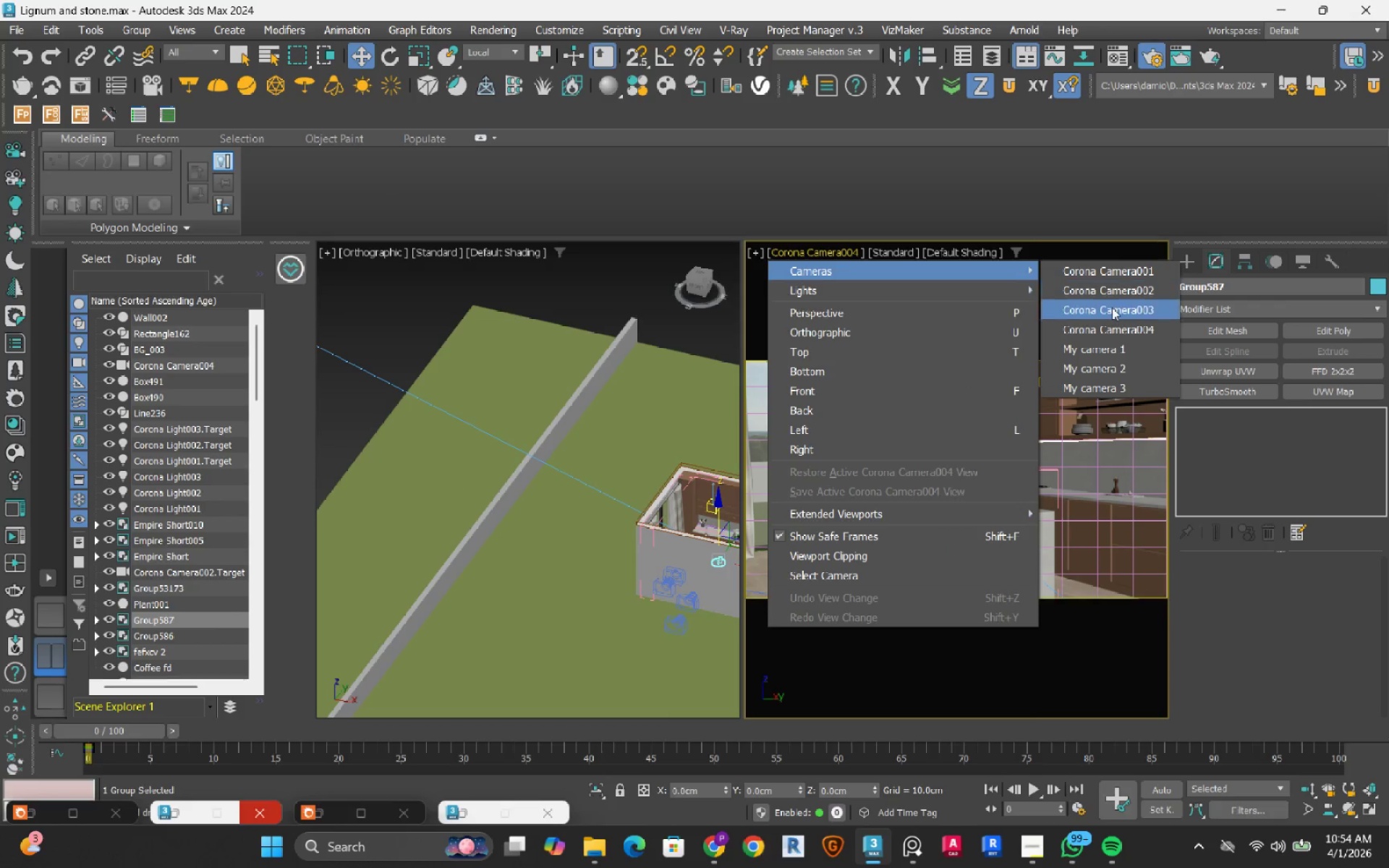 
left_click([1112, 307])
 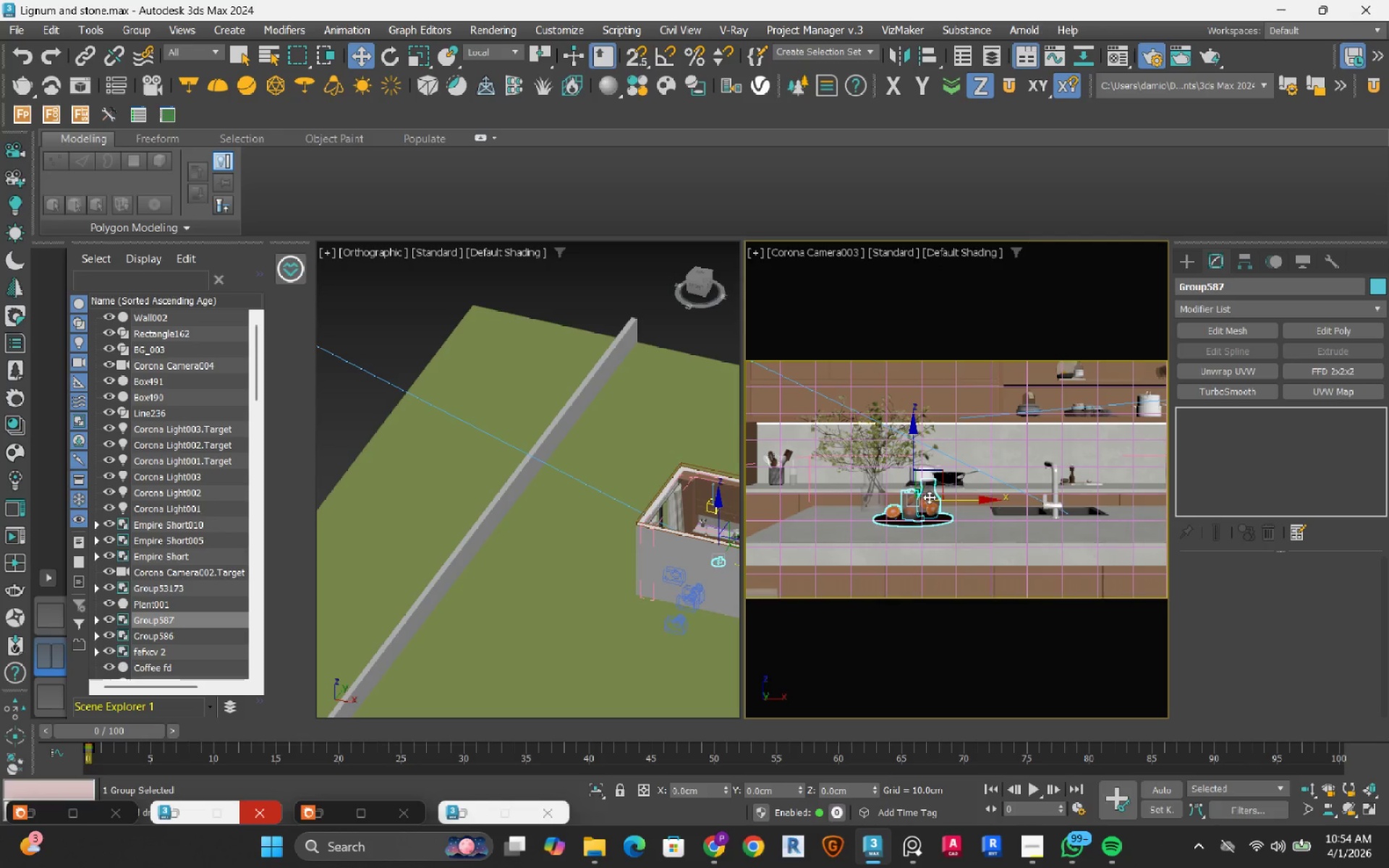 
wait(7.73)
 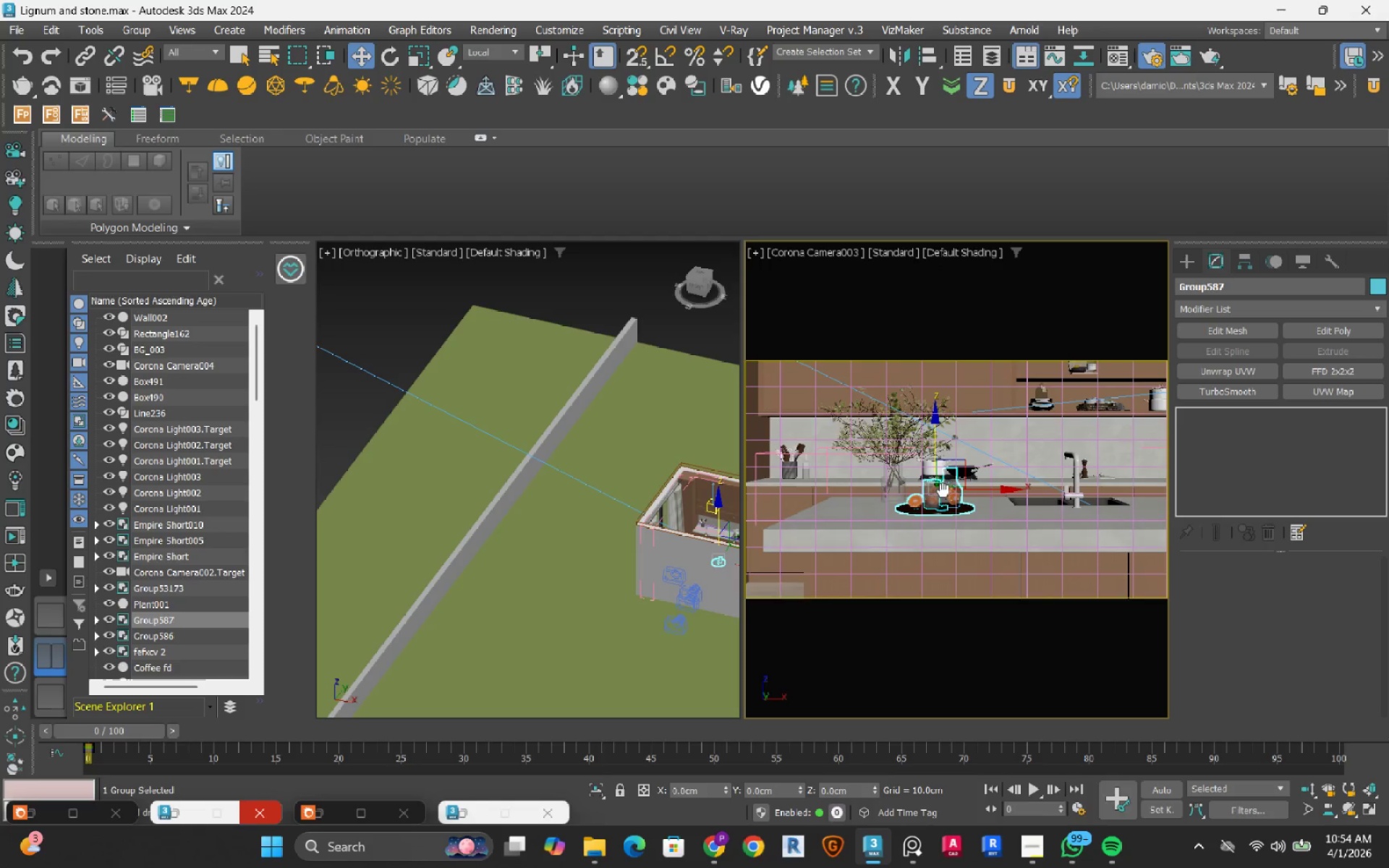 
left_click([1307, 789])
 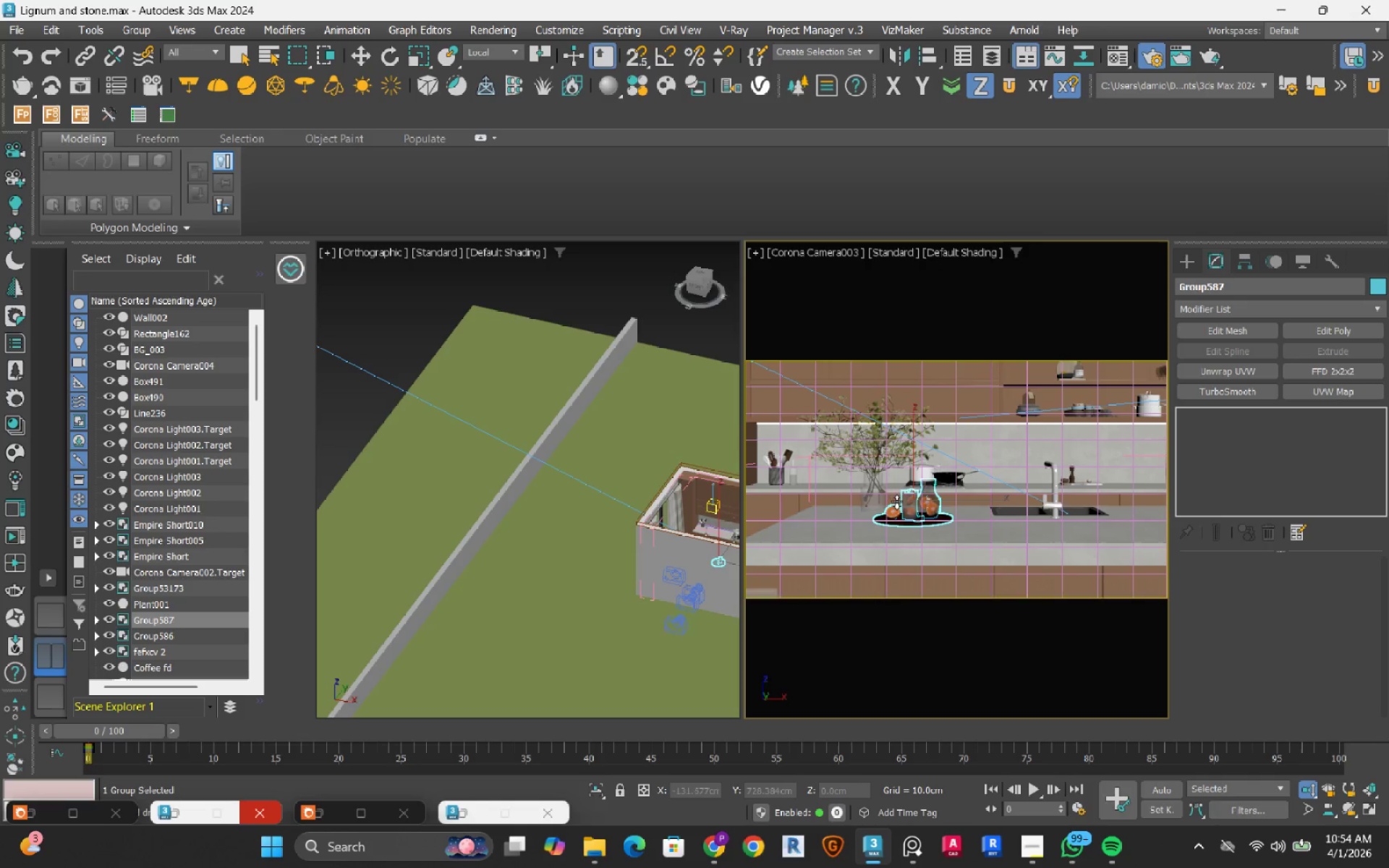 
left_click_drag(start_coordinate=[972, 503], to_coordinate=[979, 500])
 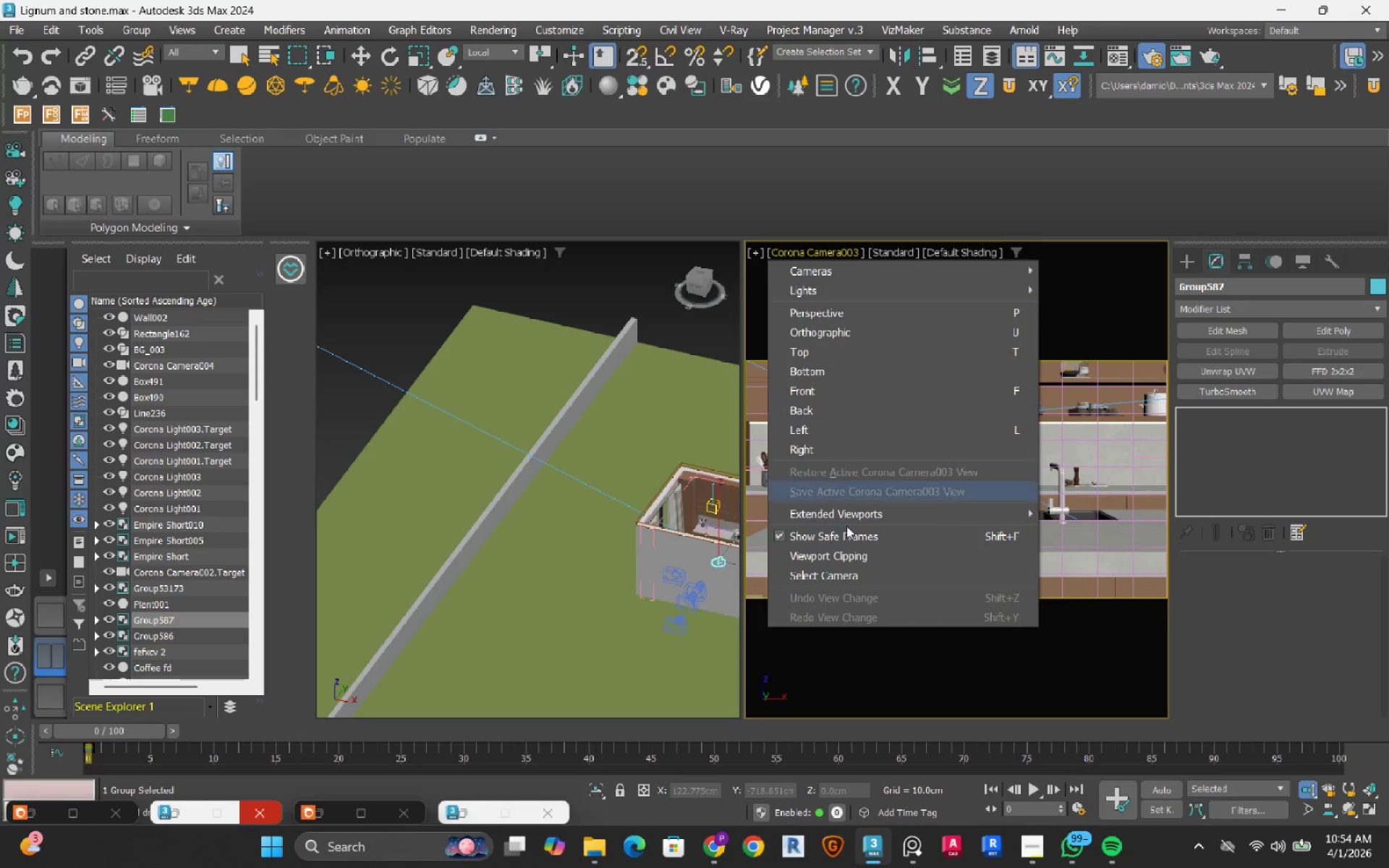 
left_click([849, 571])
 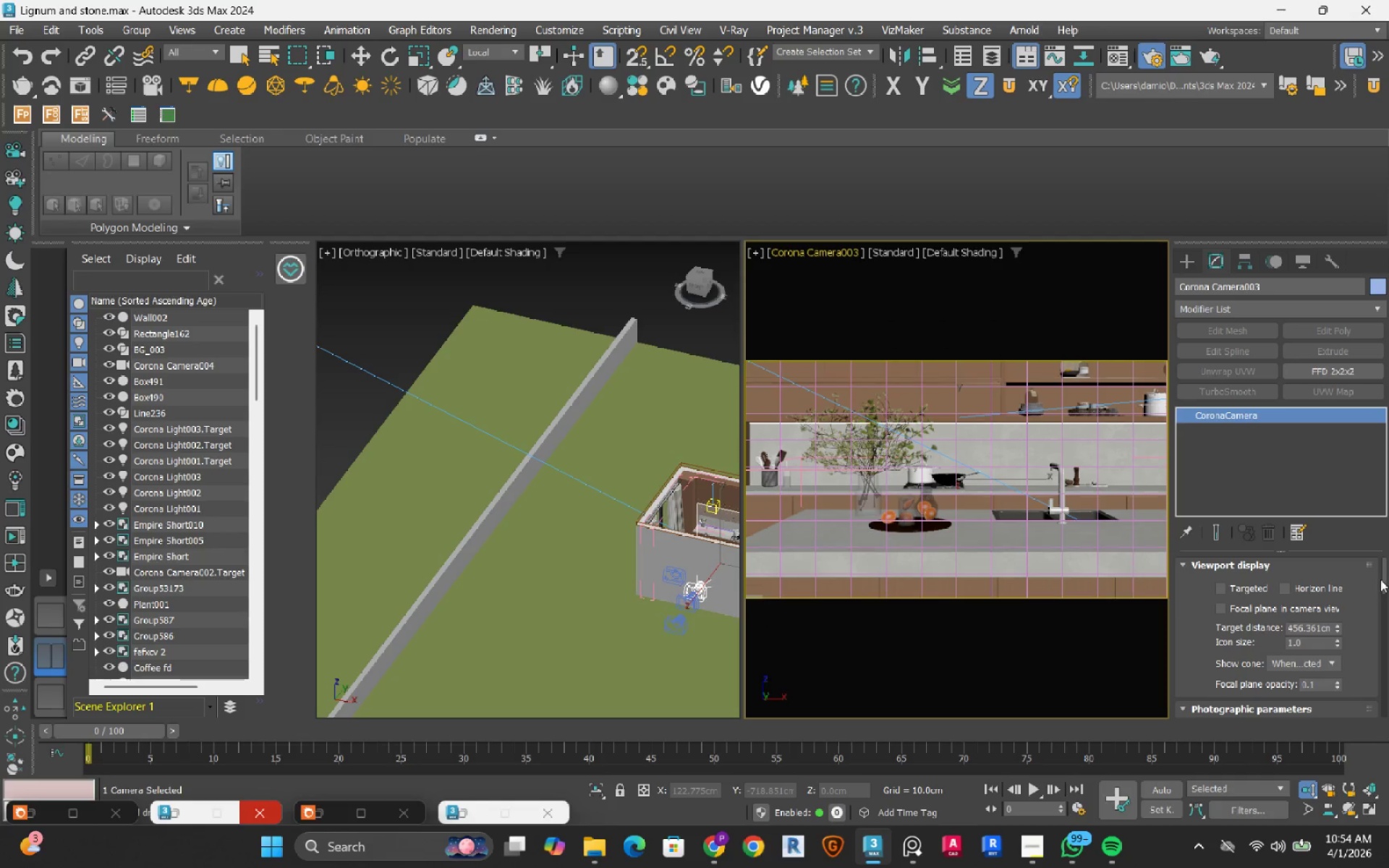 
left_click_drag(start_coordinate=[1385, 575], to_coordinate=[1383, 684])
 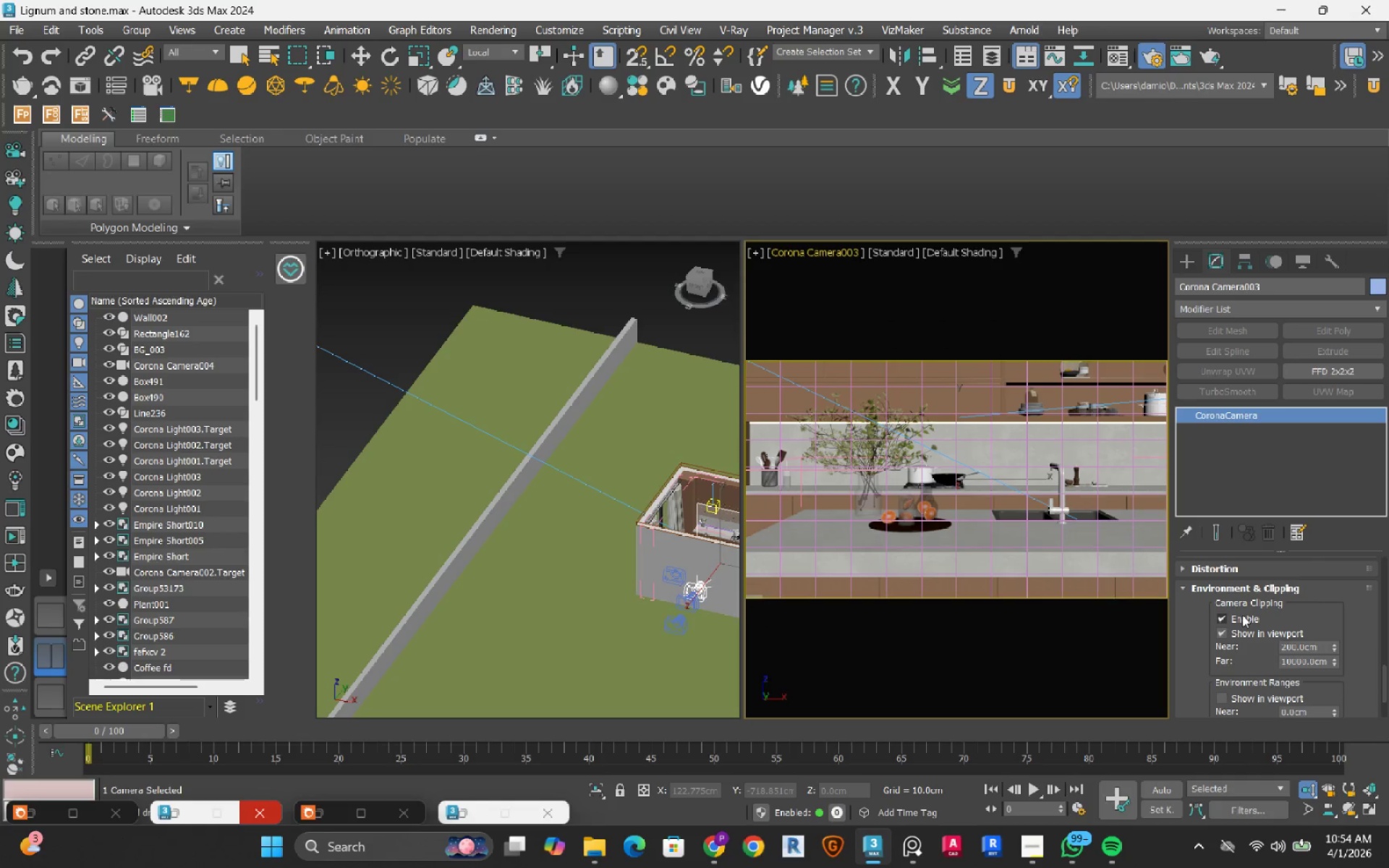 
left_click([1242, 615])
 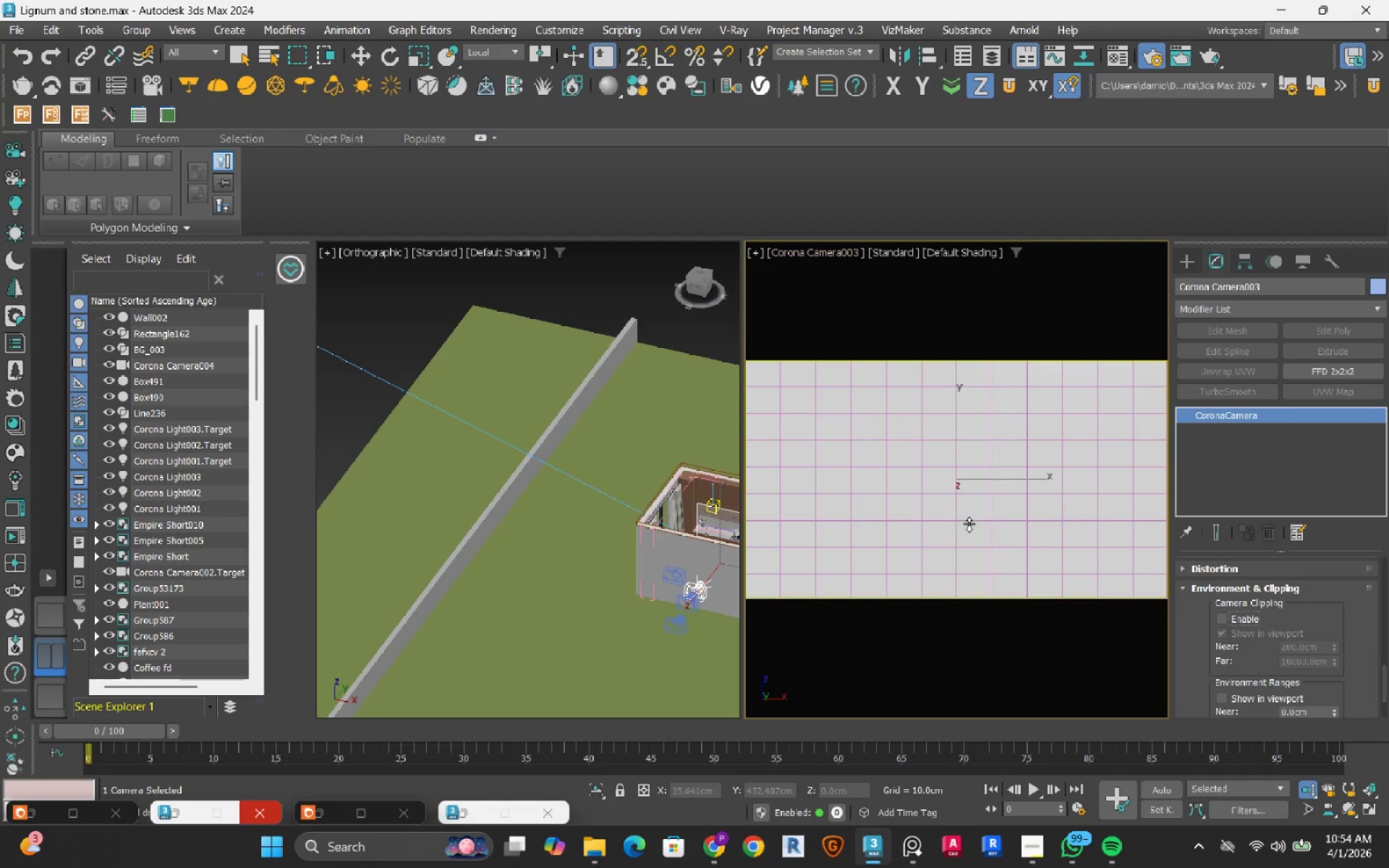 
left_click_drag(start_coordinate=[965, 522], to_coordinate=[964, 507])
 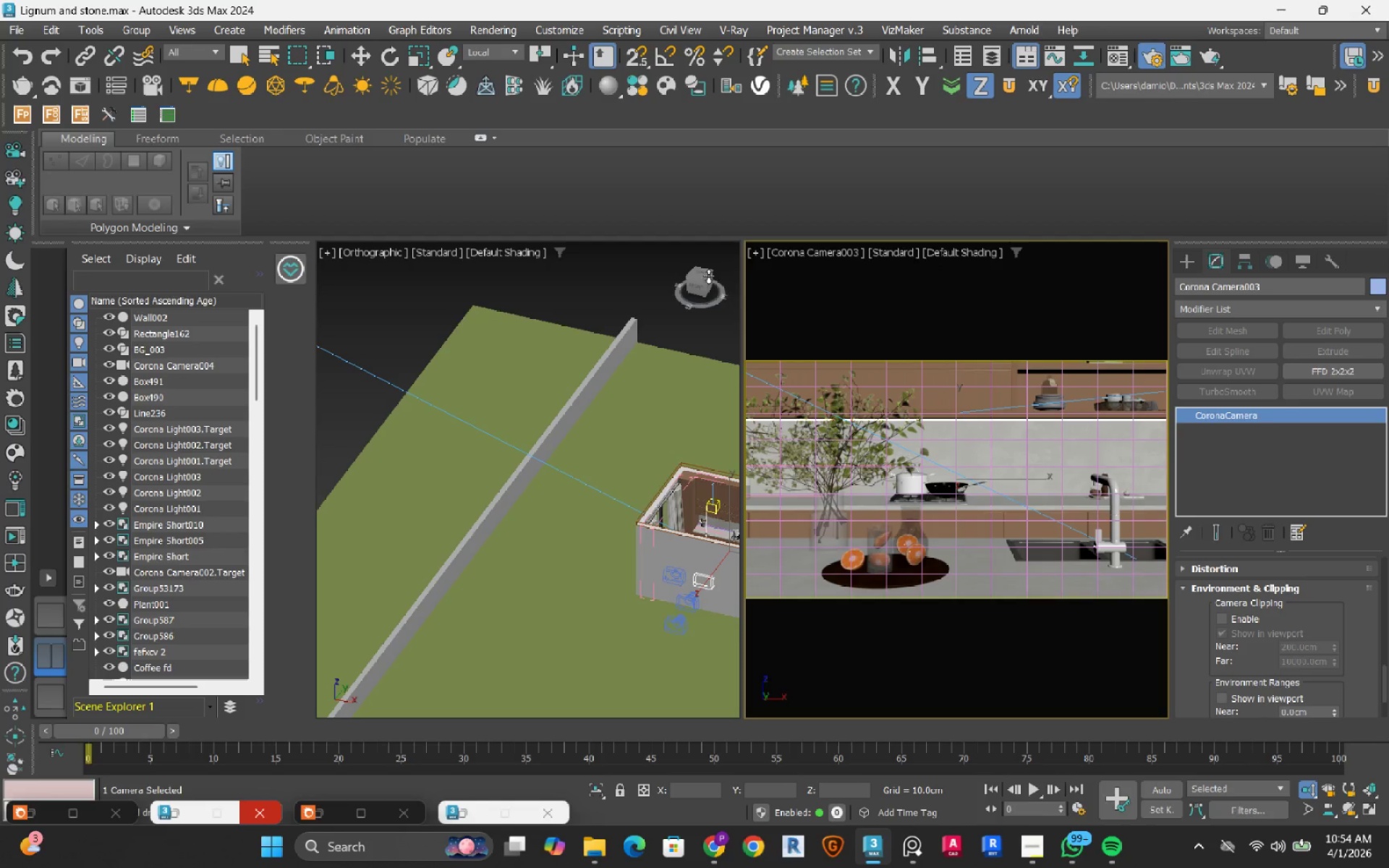 
left_click([701, 273])
 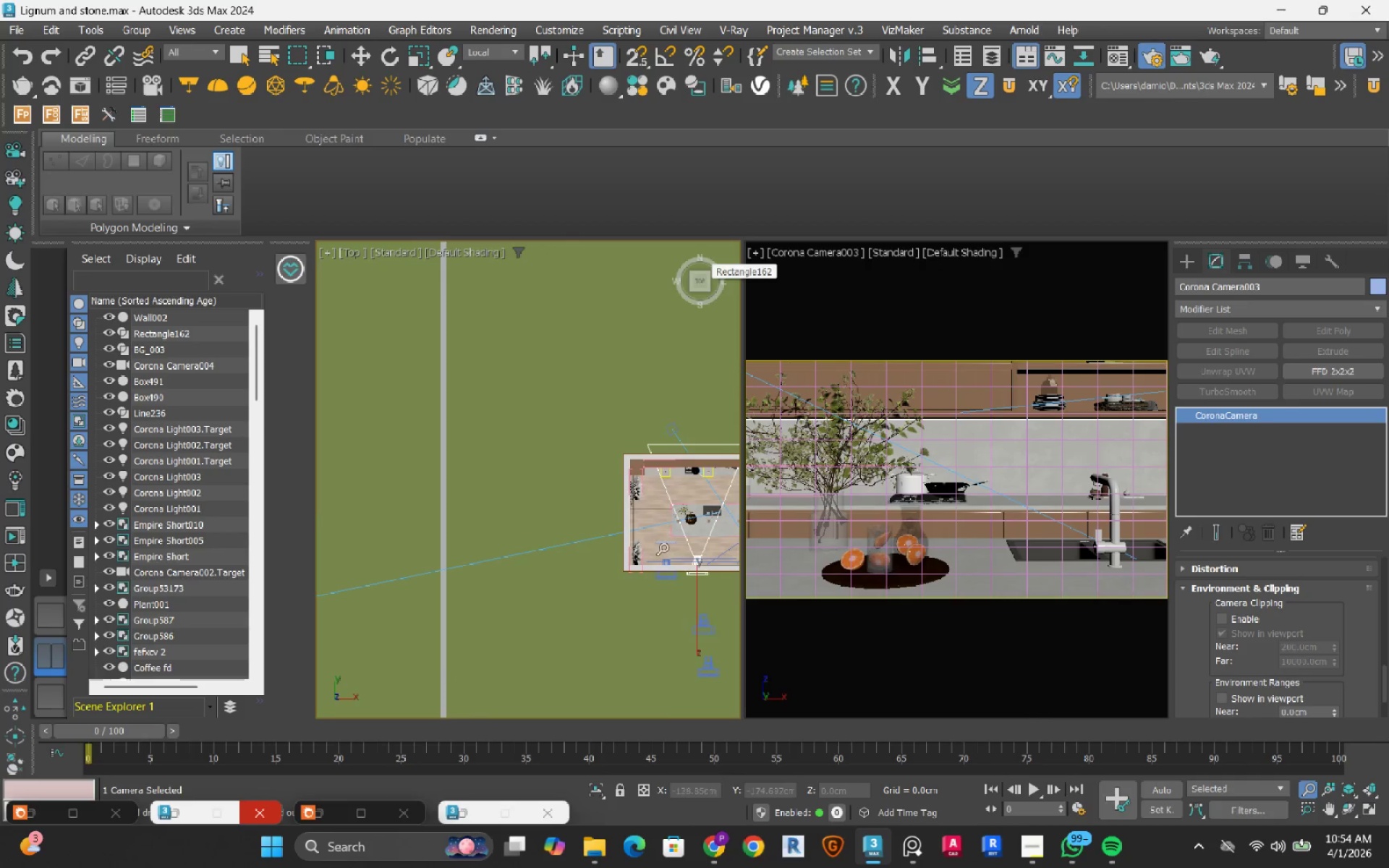 
scroll: coordinate [702, 559], scroll_direction: up, amount: 2.0
 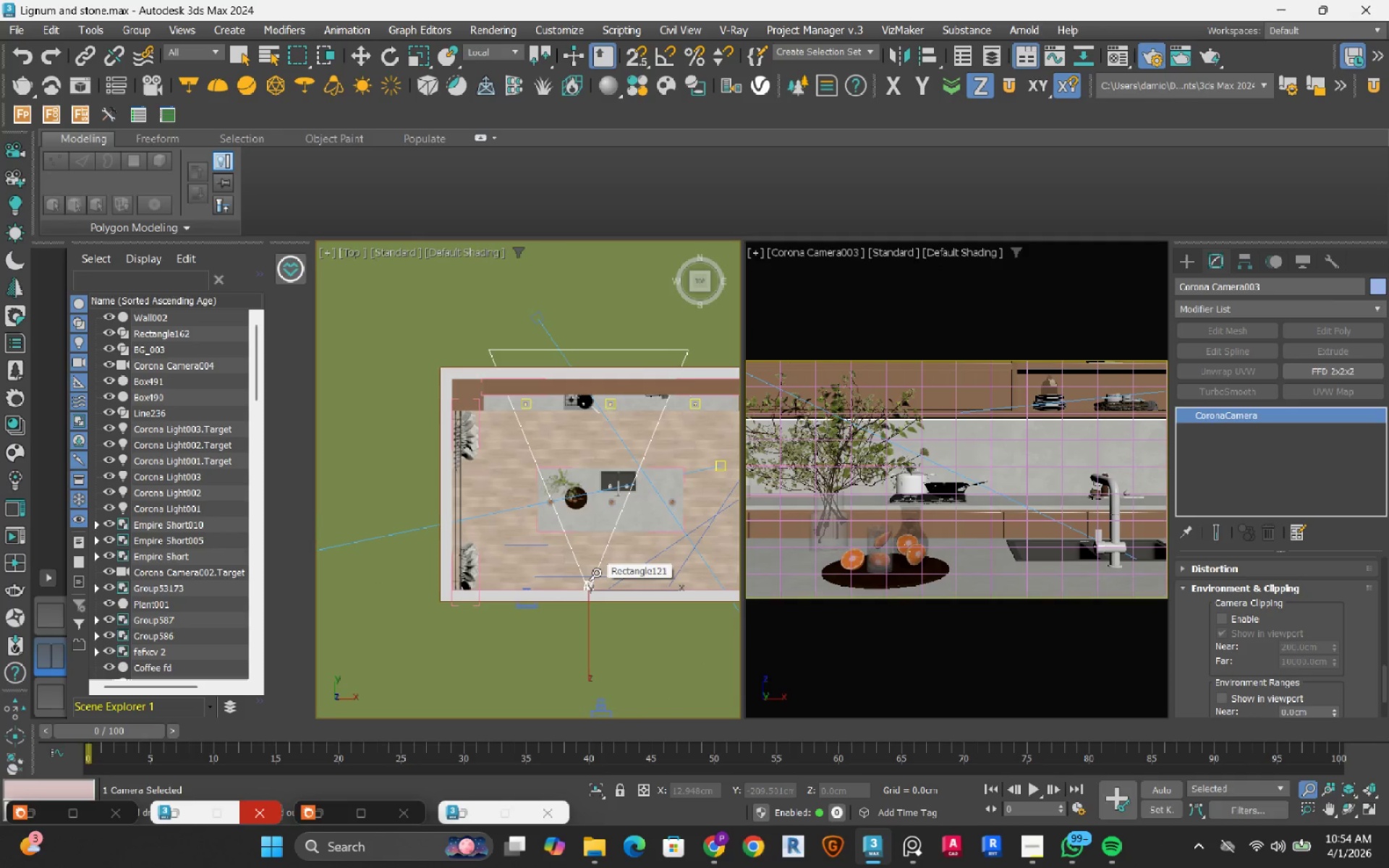 
wait(7.51)
 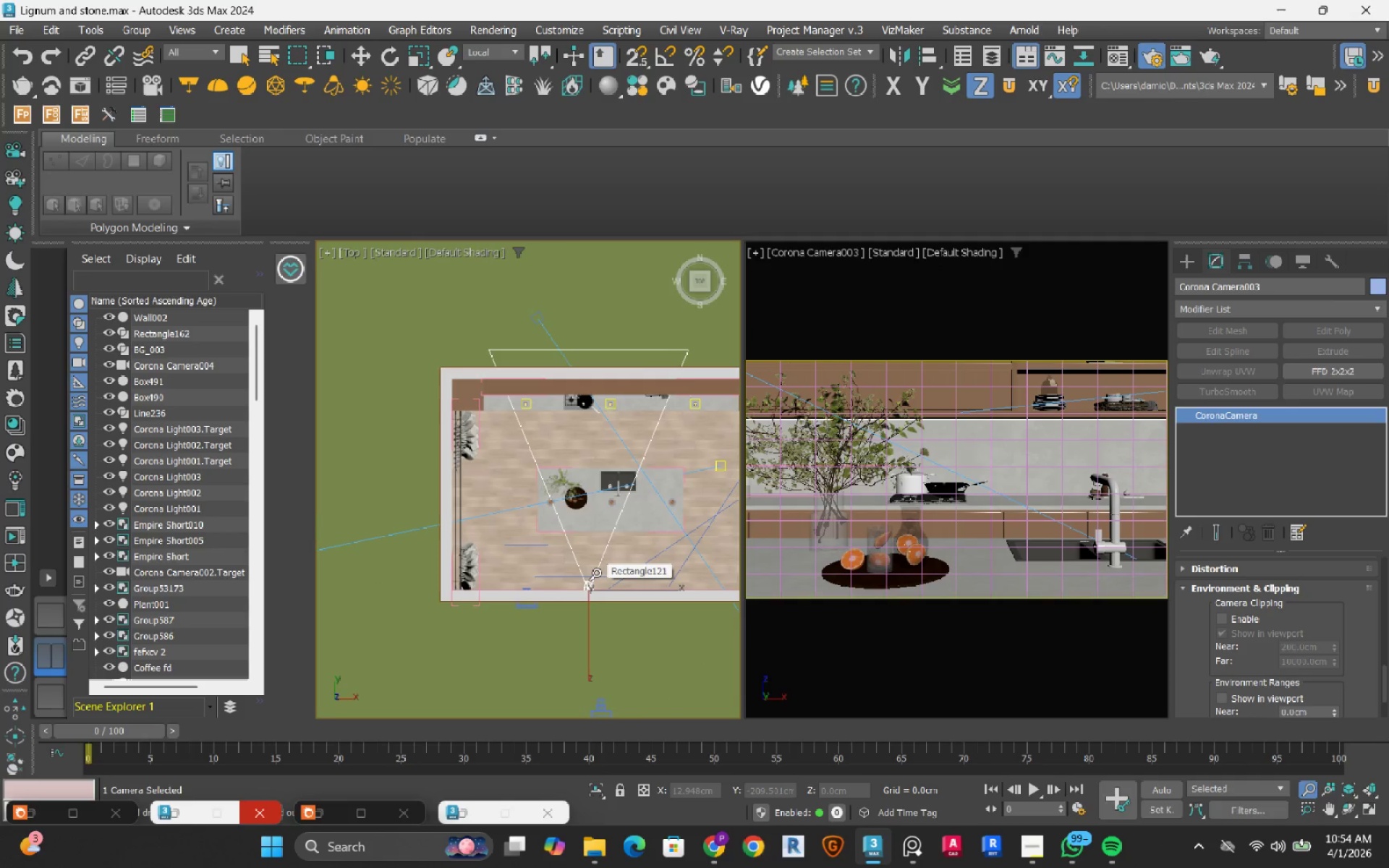 
scroll: coordinate [1199, 668], scroll_direction: up, amount: 32.0
 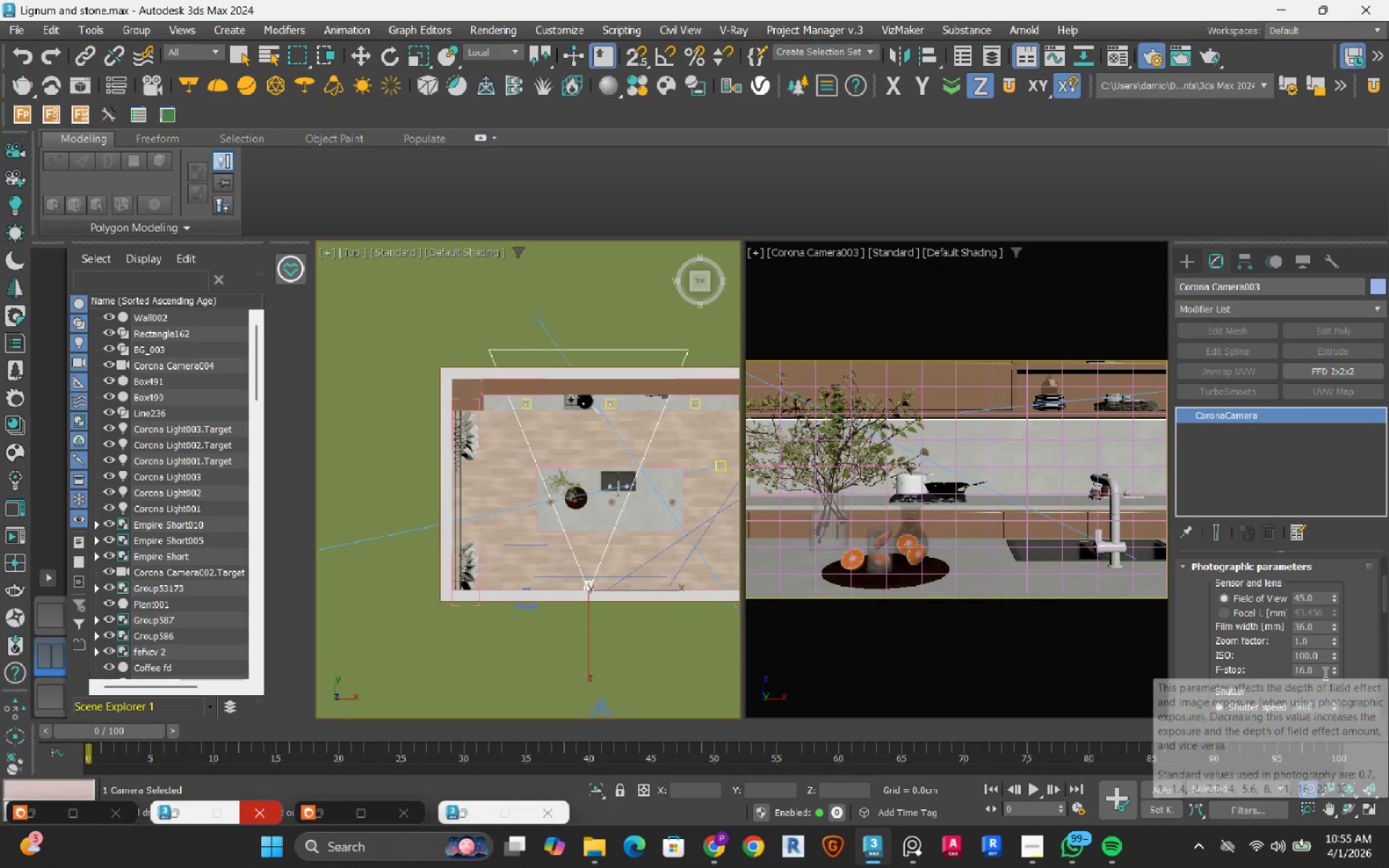 
double_click([1324, 673])
 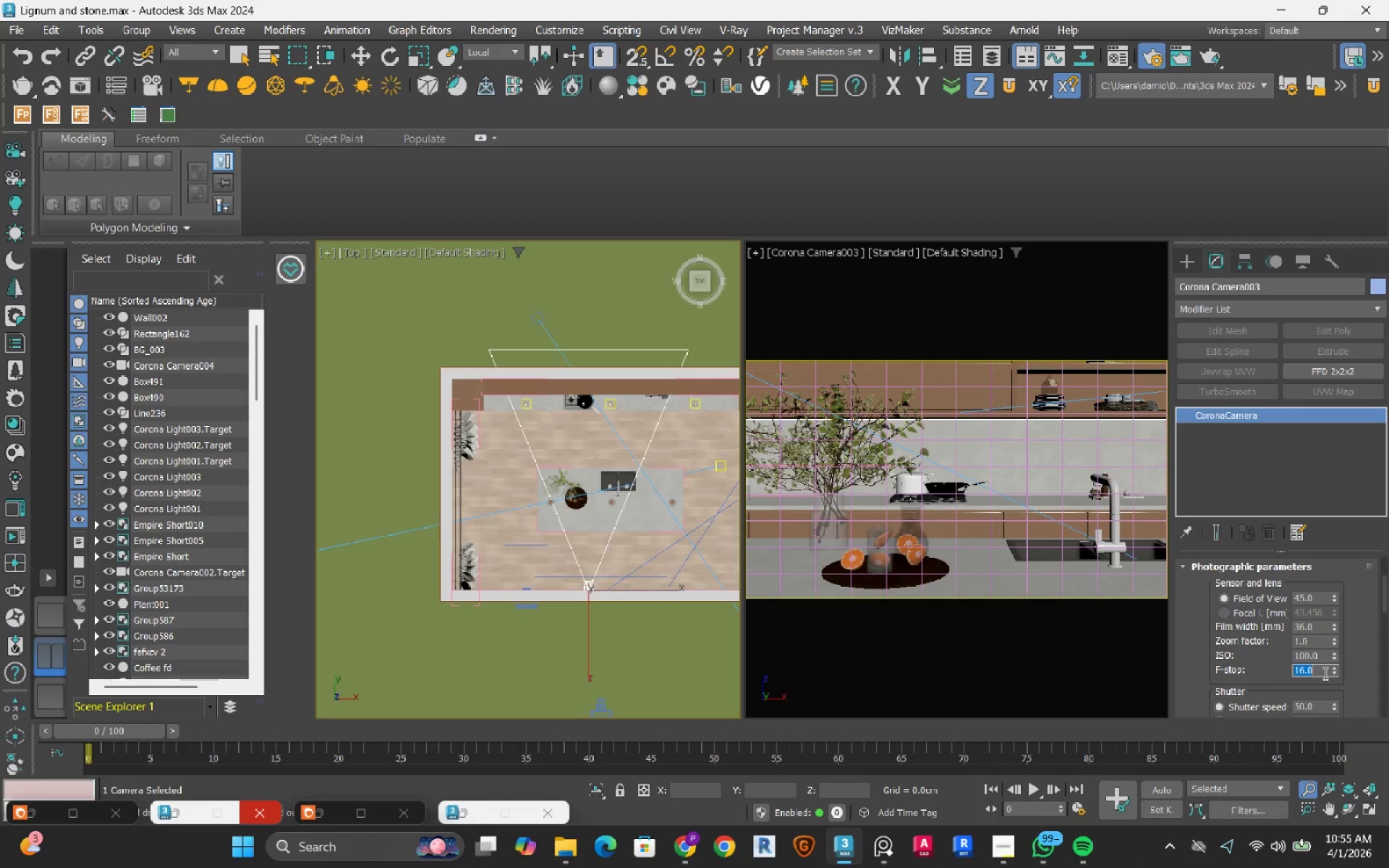 
key(Numpad4)
 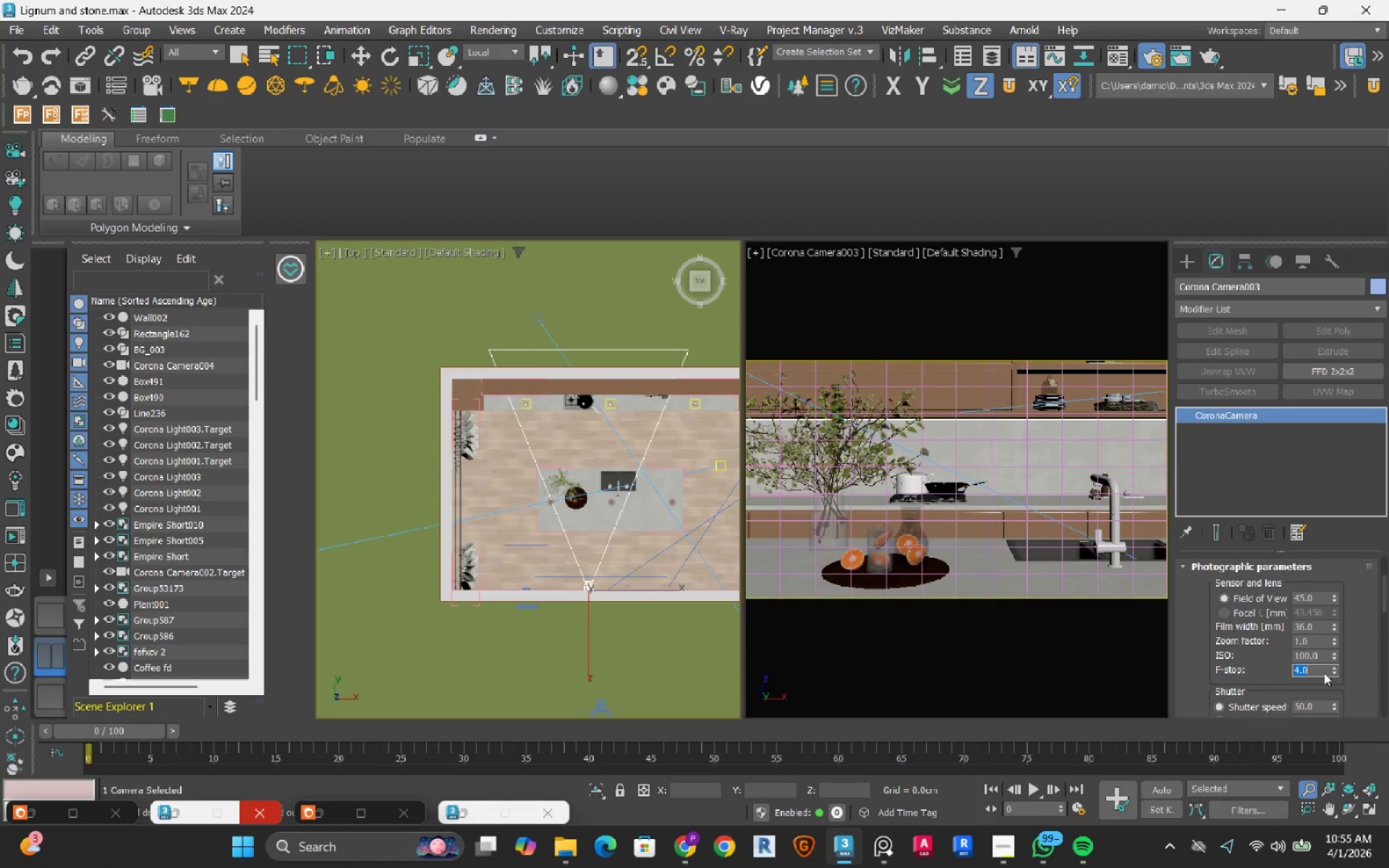 
key(NumpadEnter)
 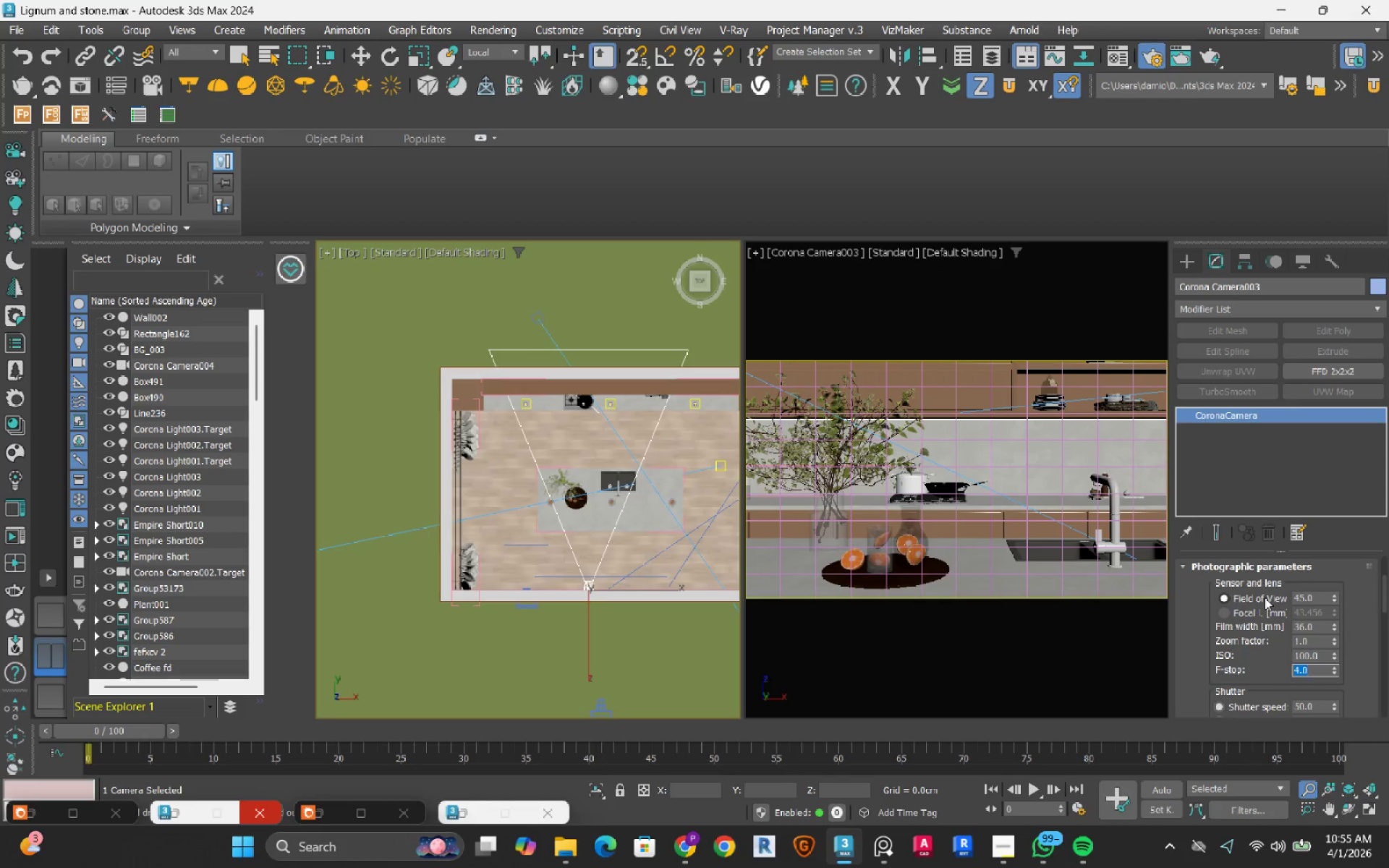 
left_click([1254, 612])
 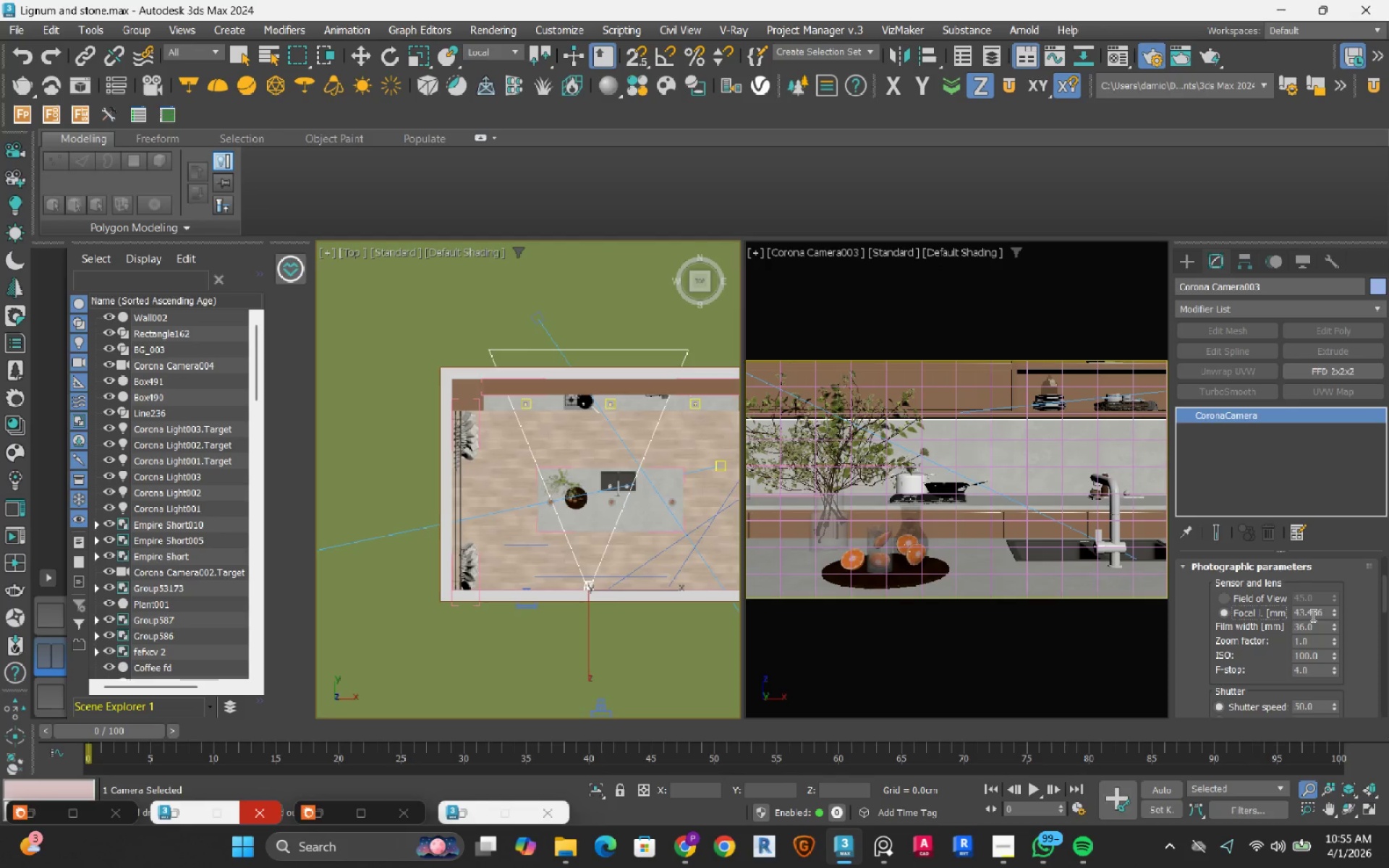 
double_click([1312, 615])
 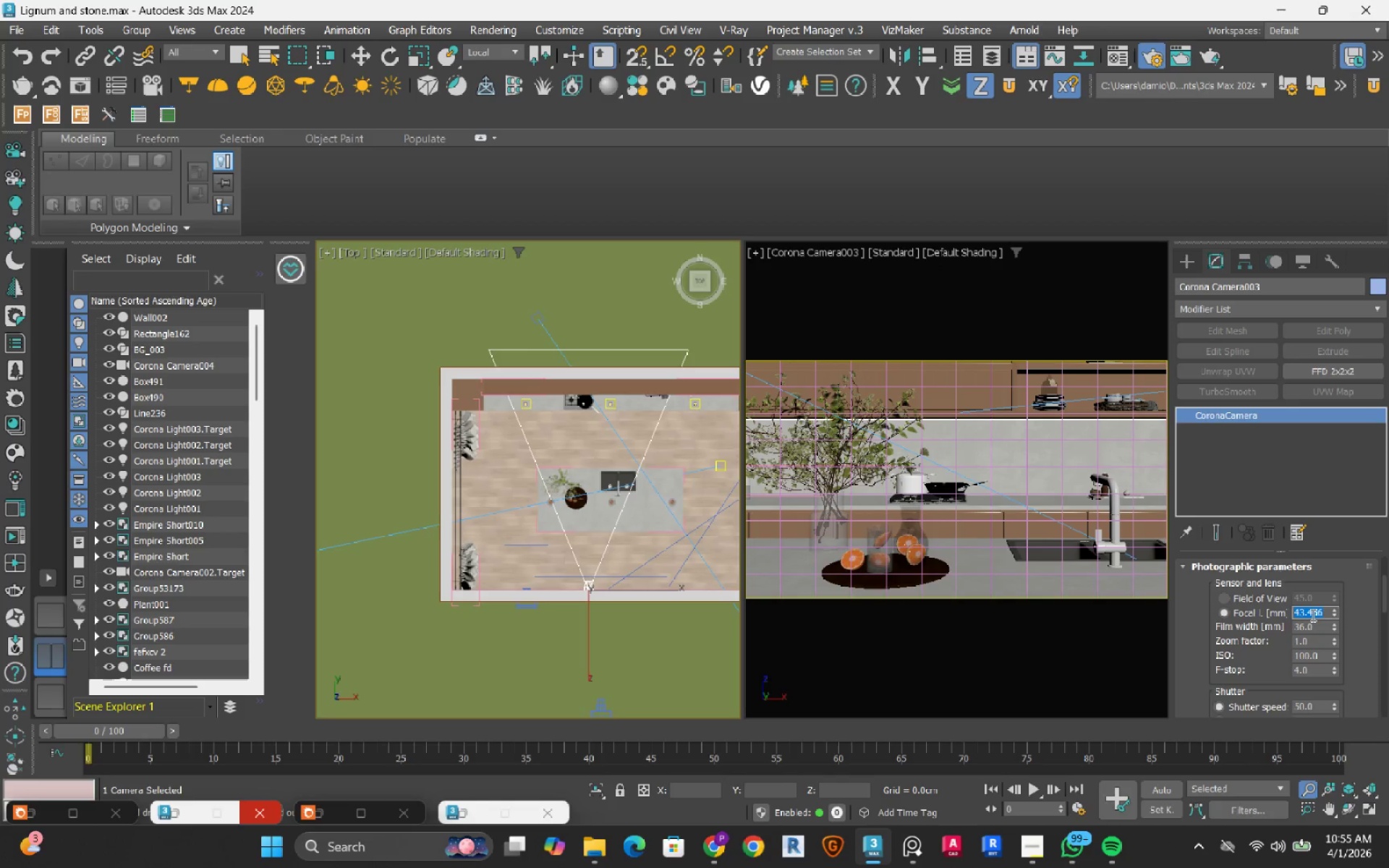 
key(Numpad4)
 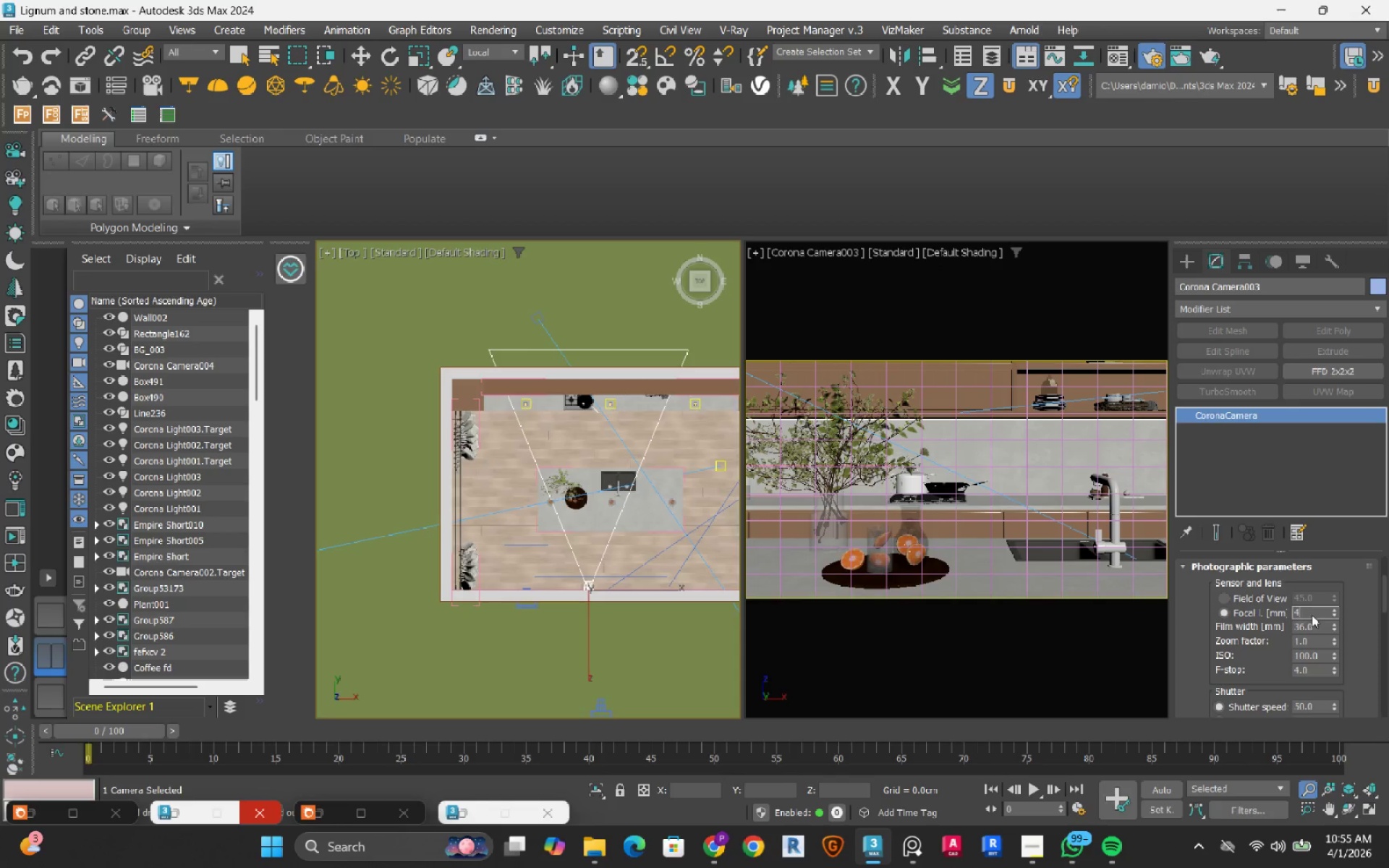 
key(Numpad5)
 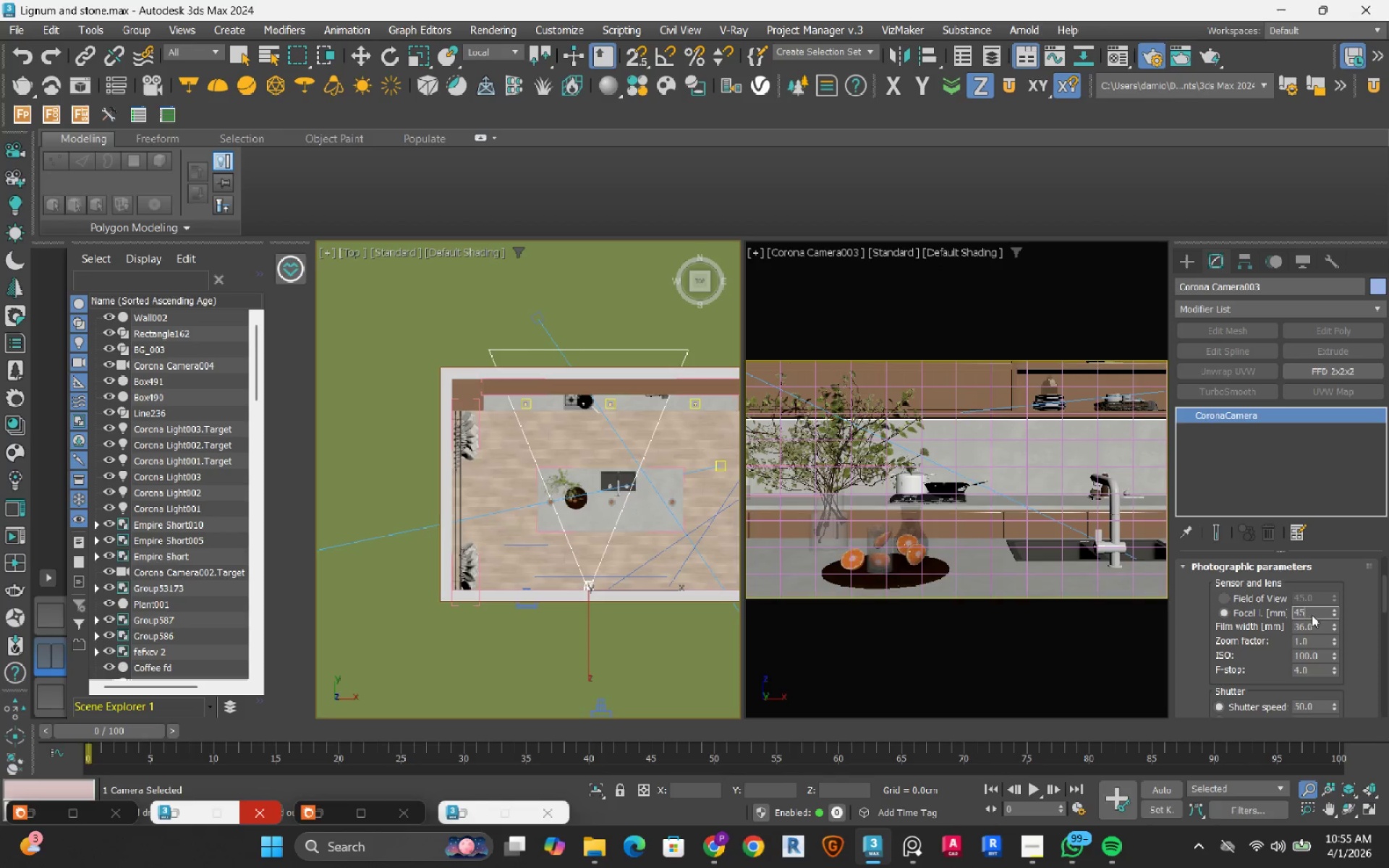 
key(NumpadEnter)
 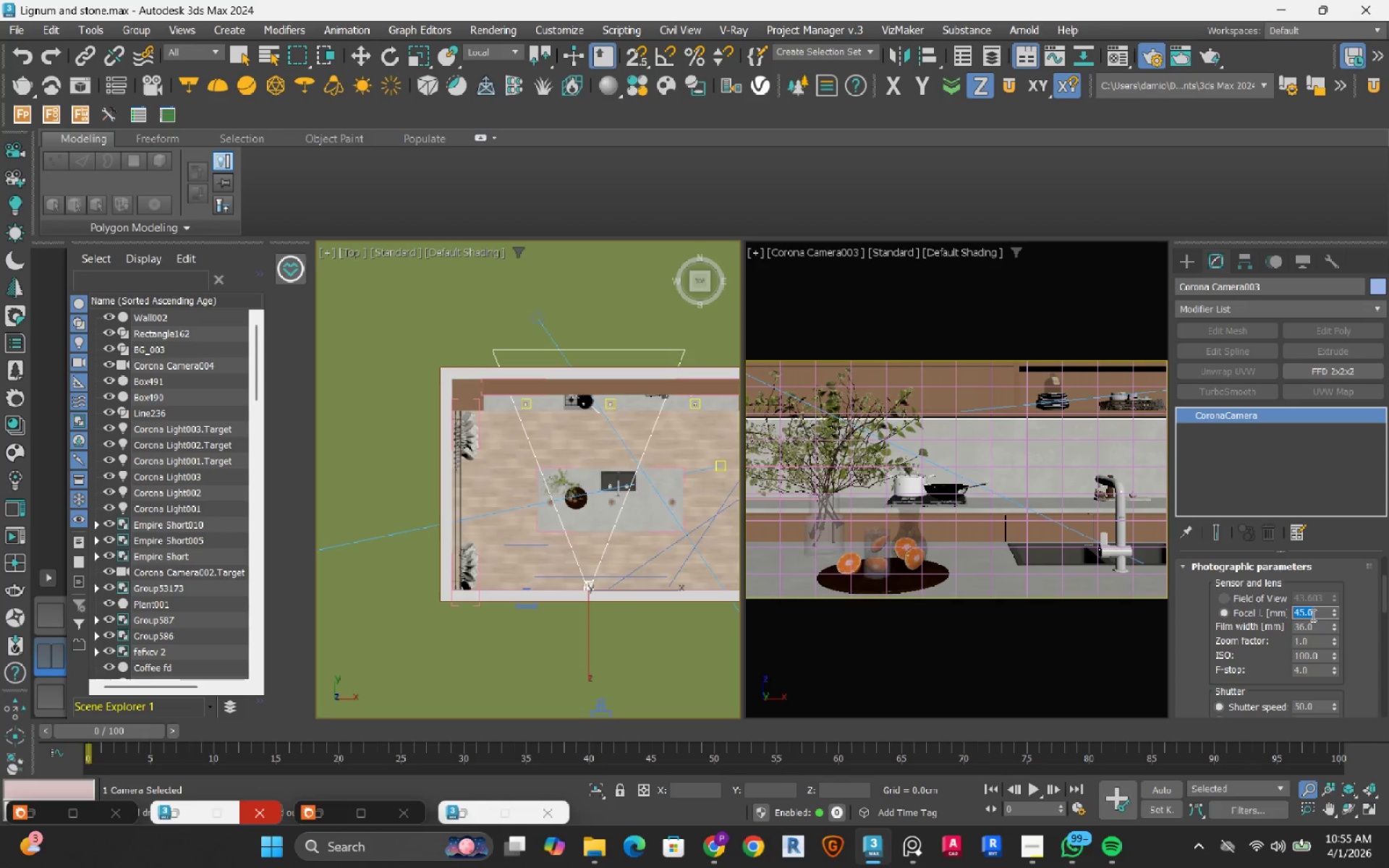 
key(Numpad4)
 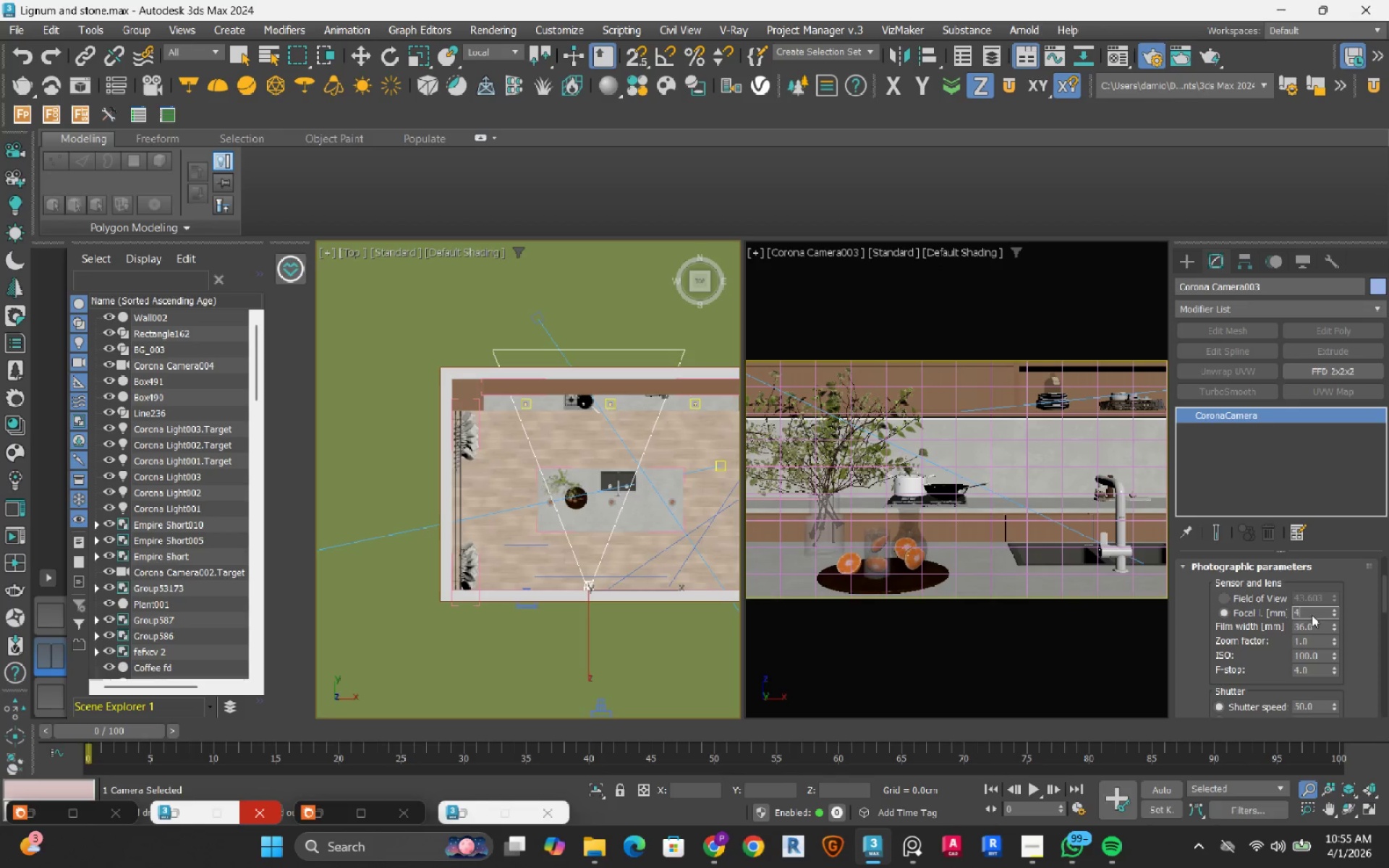 
key(Numpad0)
 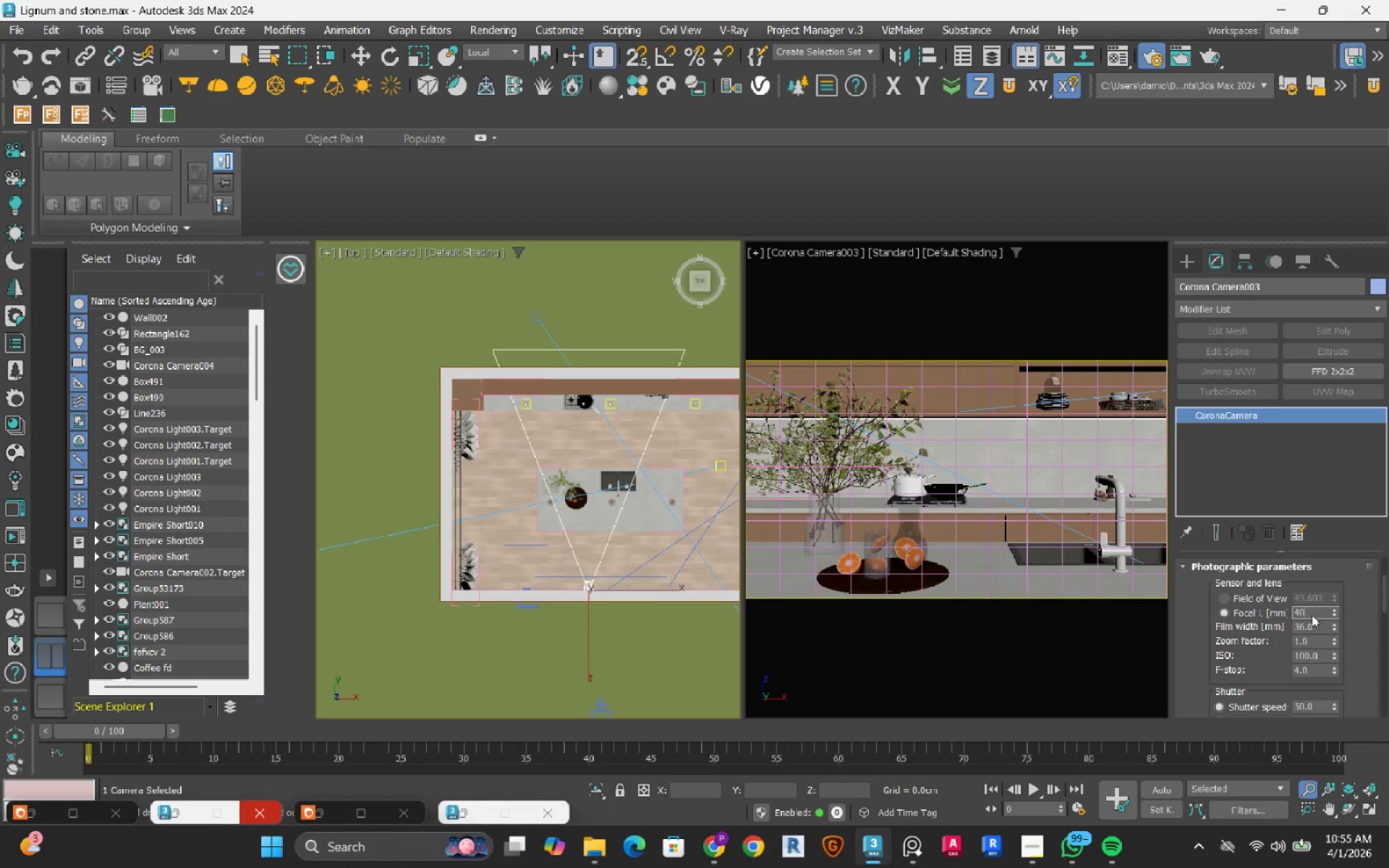 
key(NumpadEnter)
 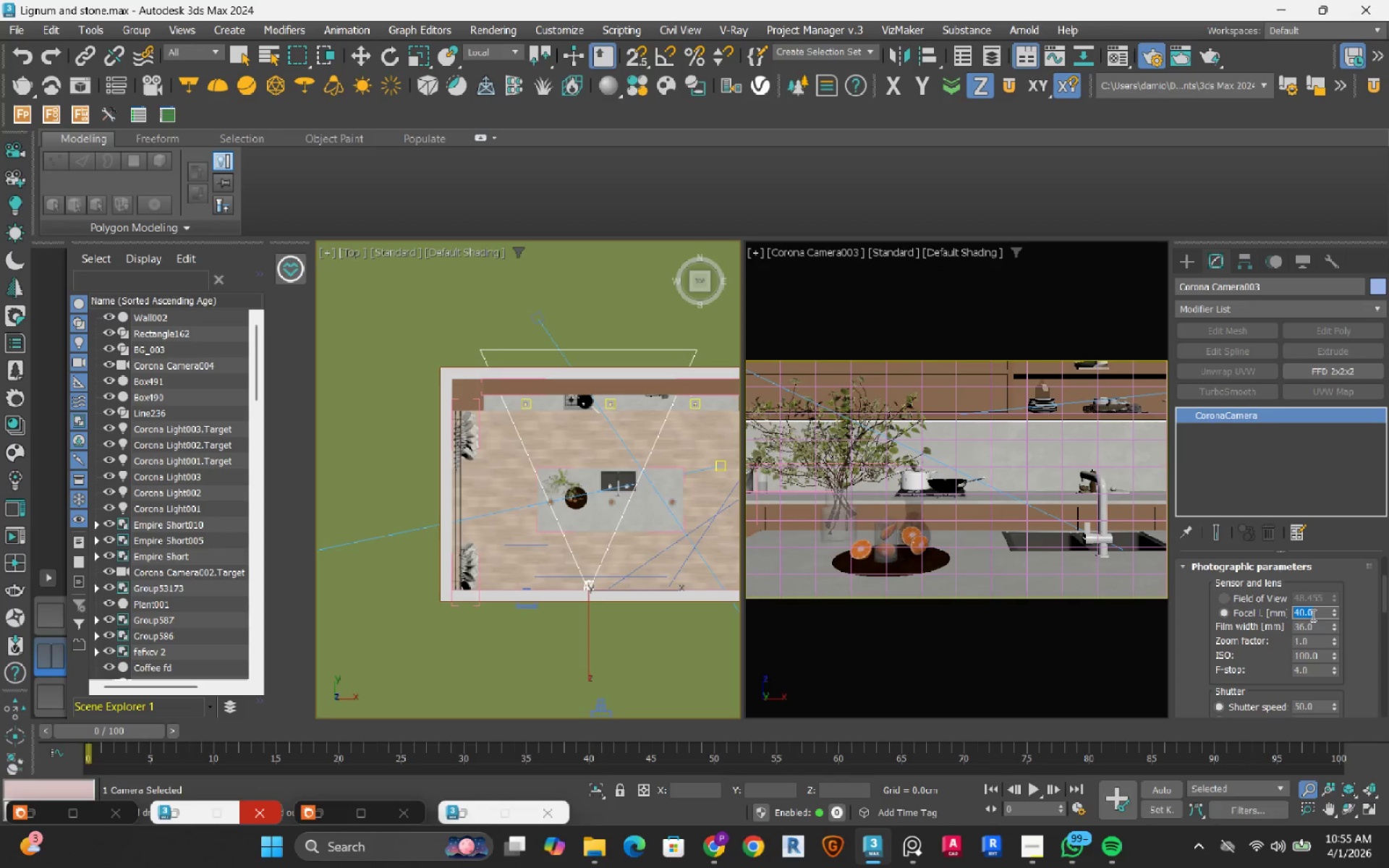 
key(Numpad4)
 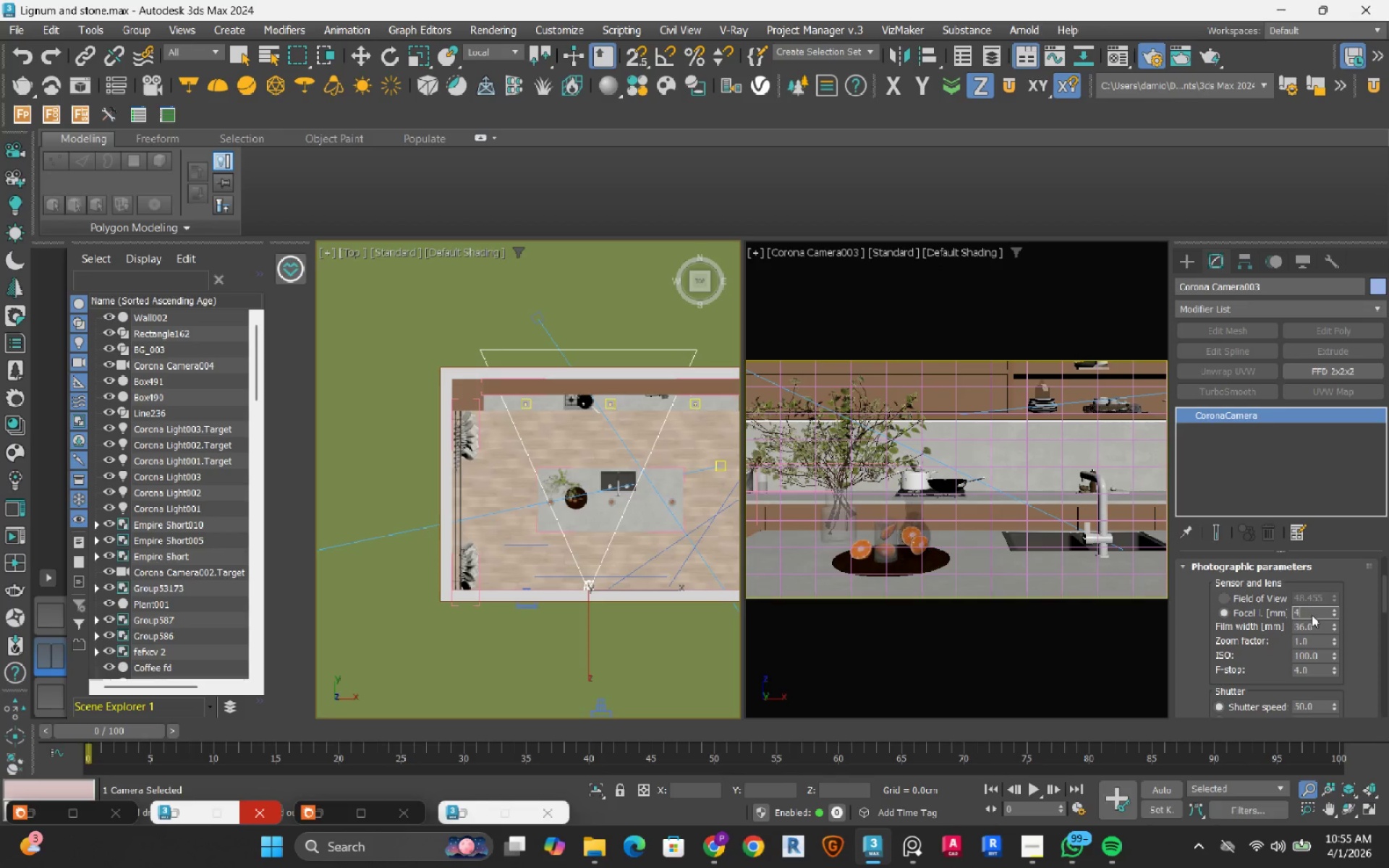 
key(Numpad2)
 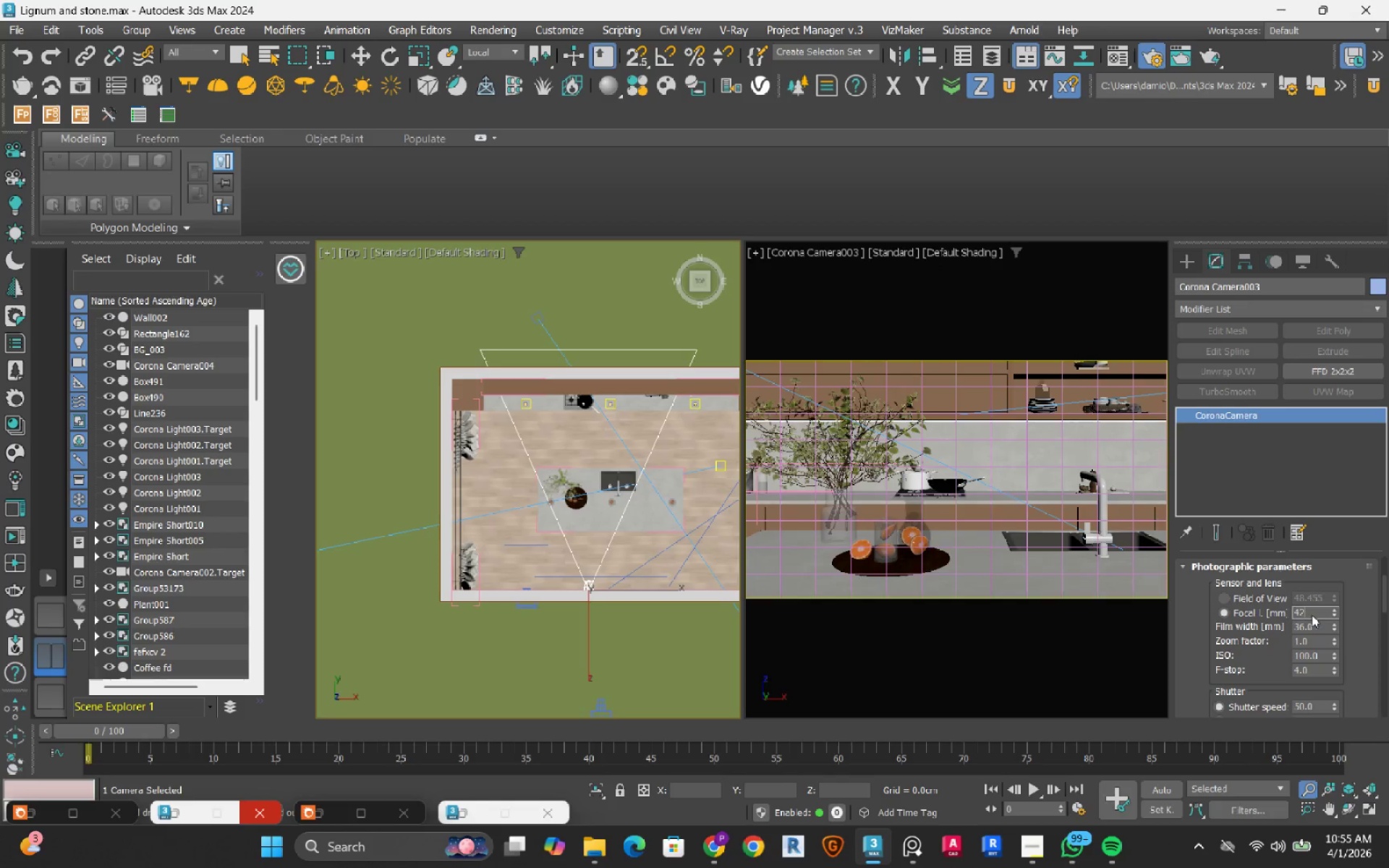 
key(NumpadEnter)
 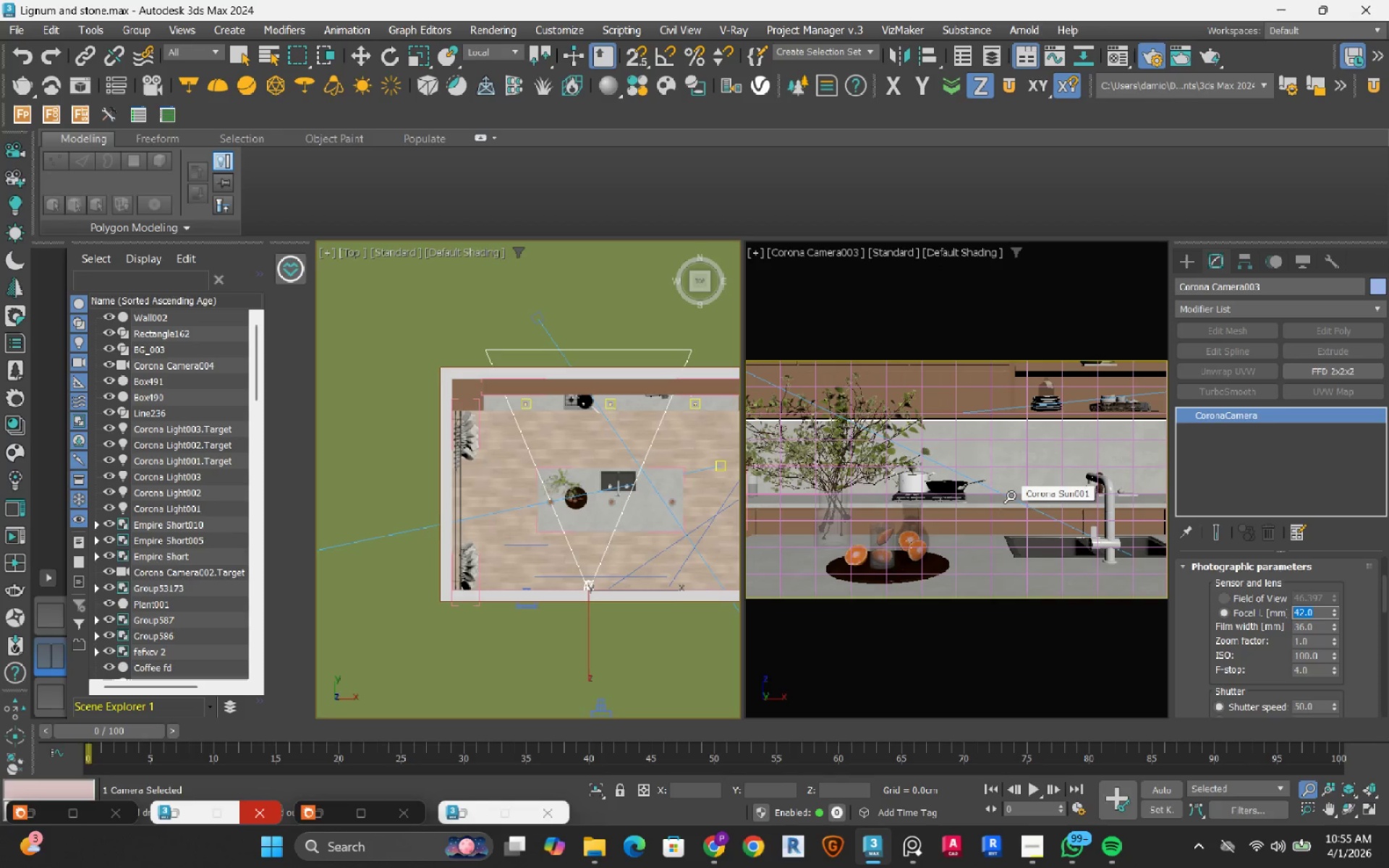 
wait(8.88)
 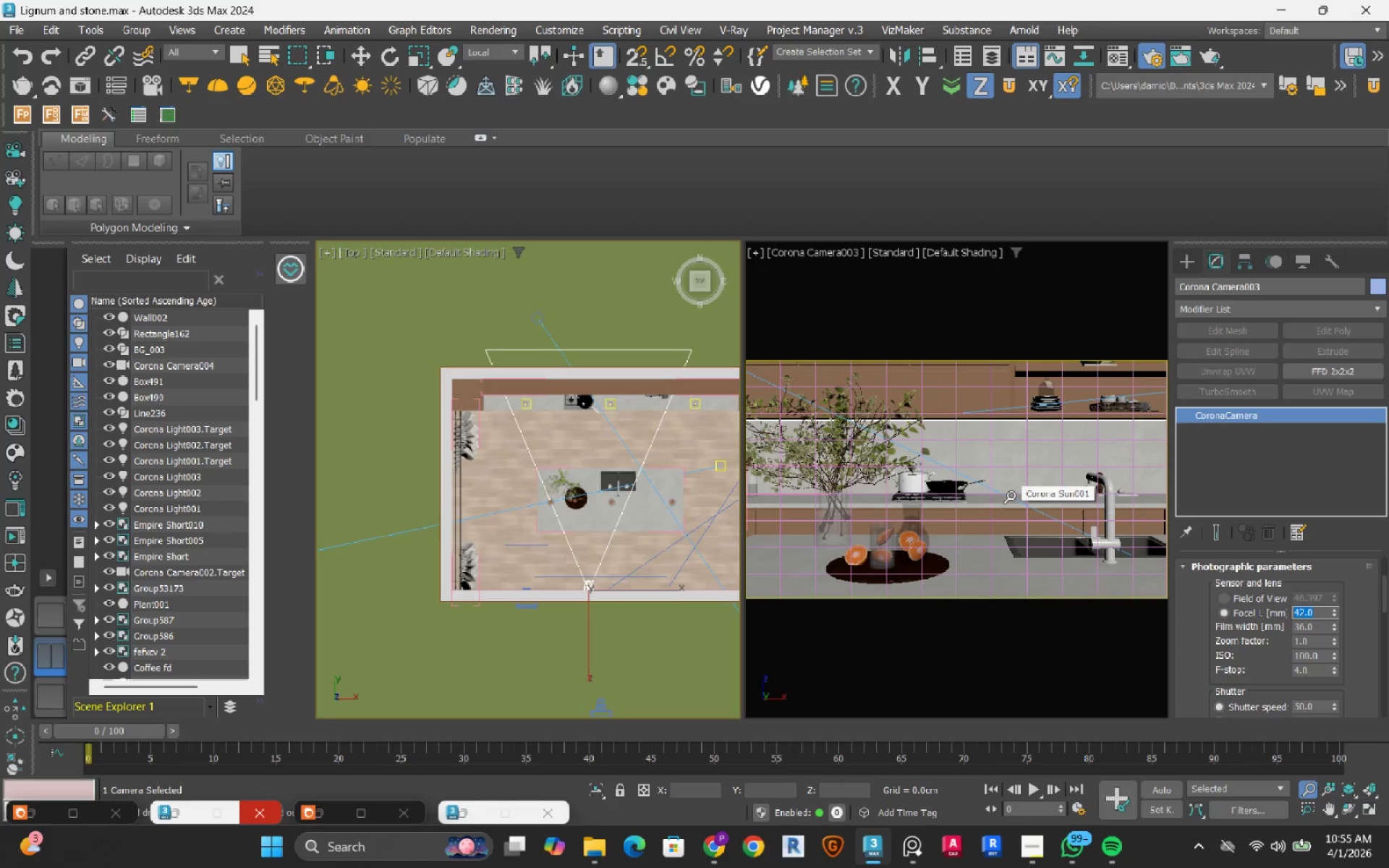 
left_click([362, 64])
 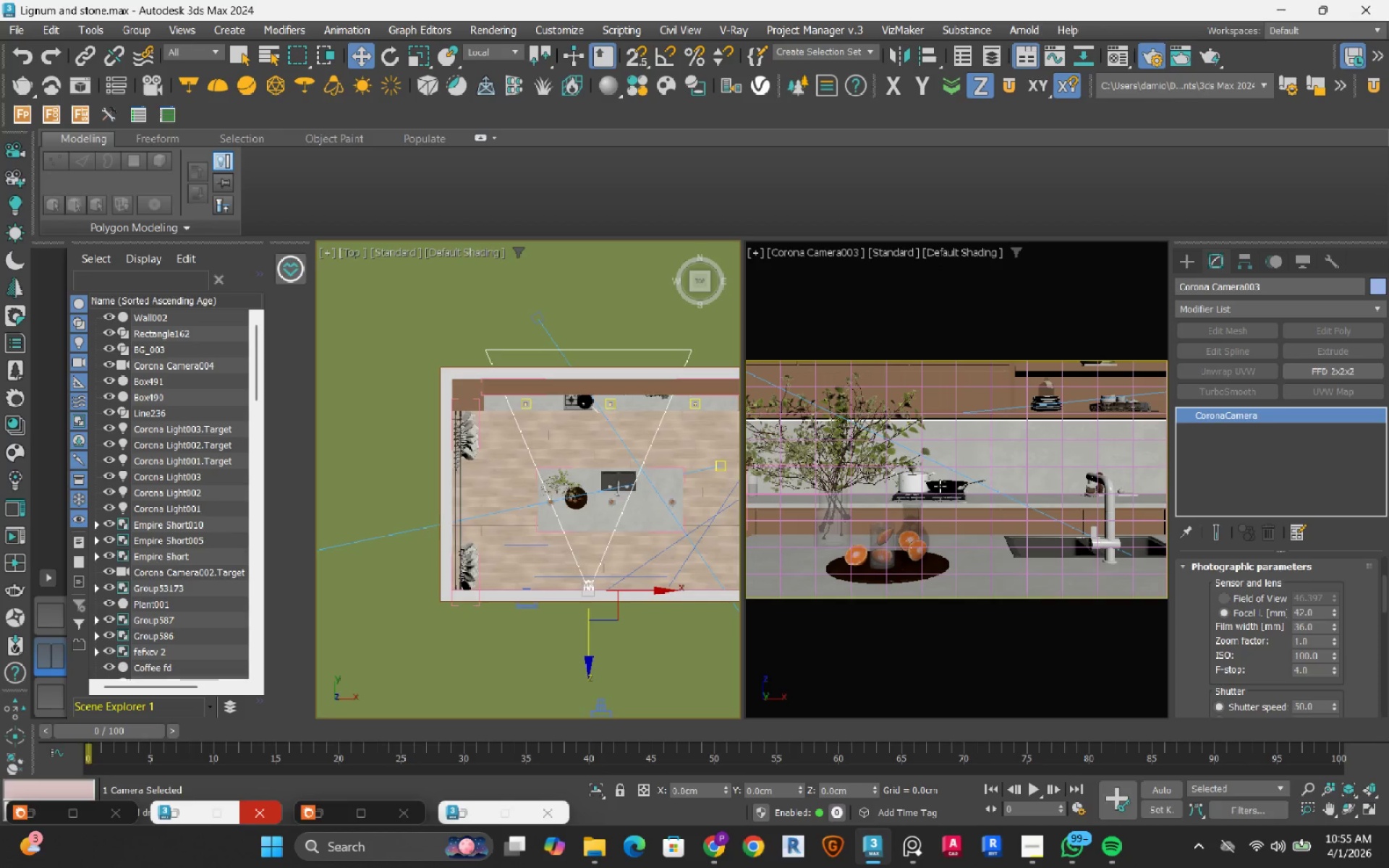 
left_click([940, 485])
 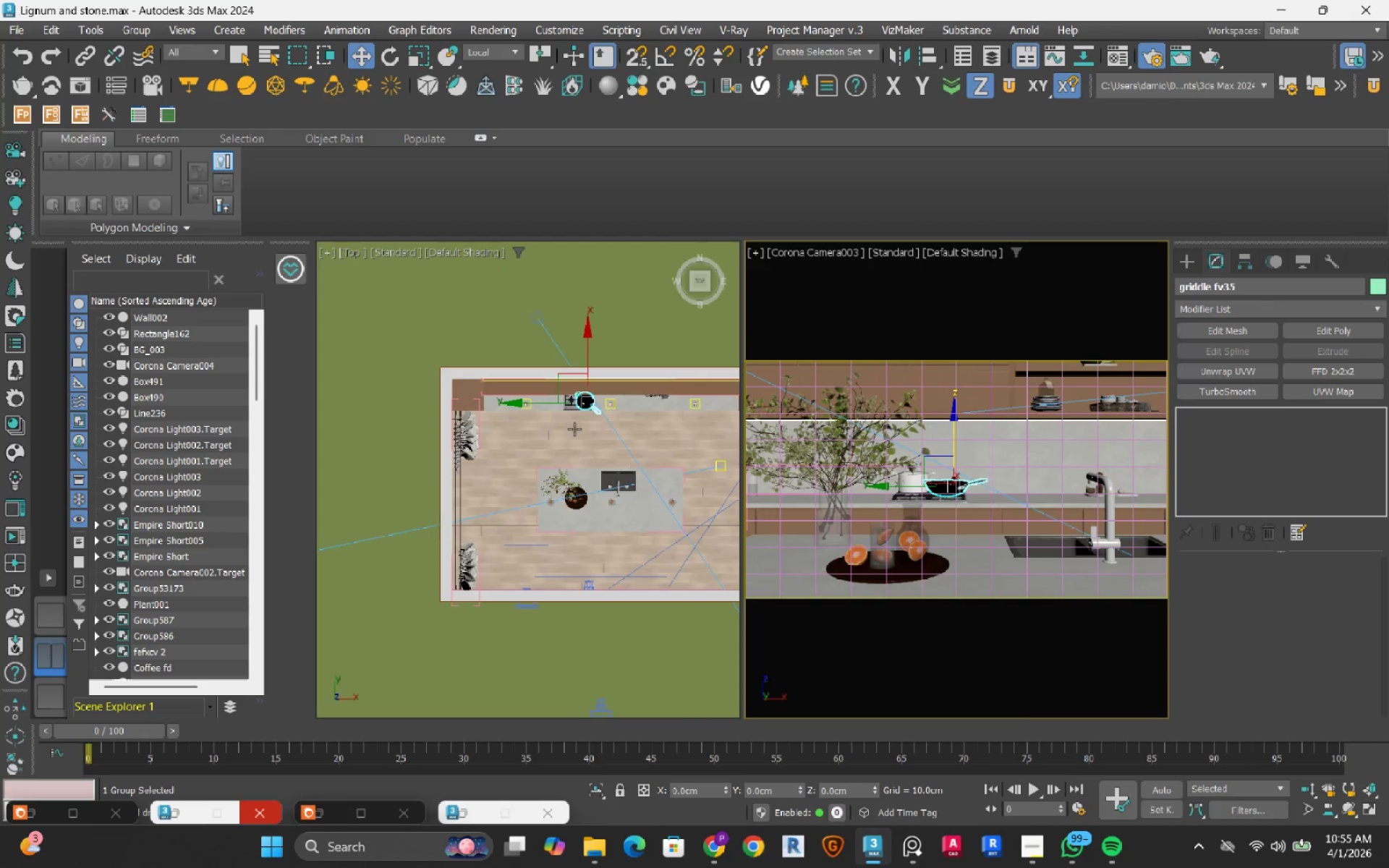 
scroll: coordinate [585, 375], scroll_direction: up, amount: 6.0
 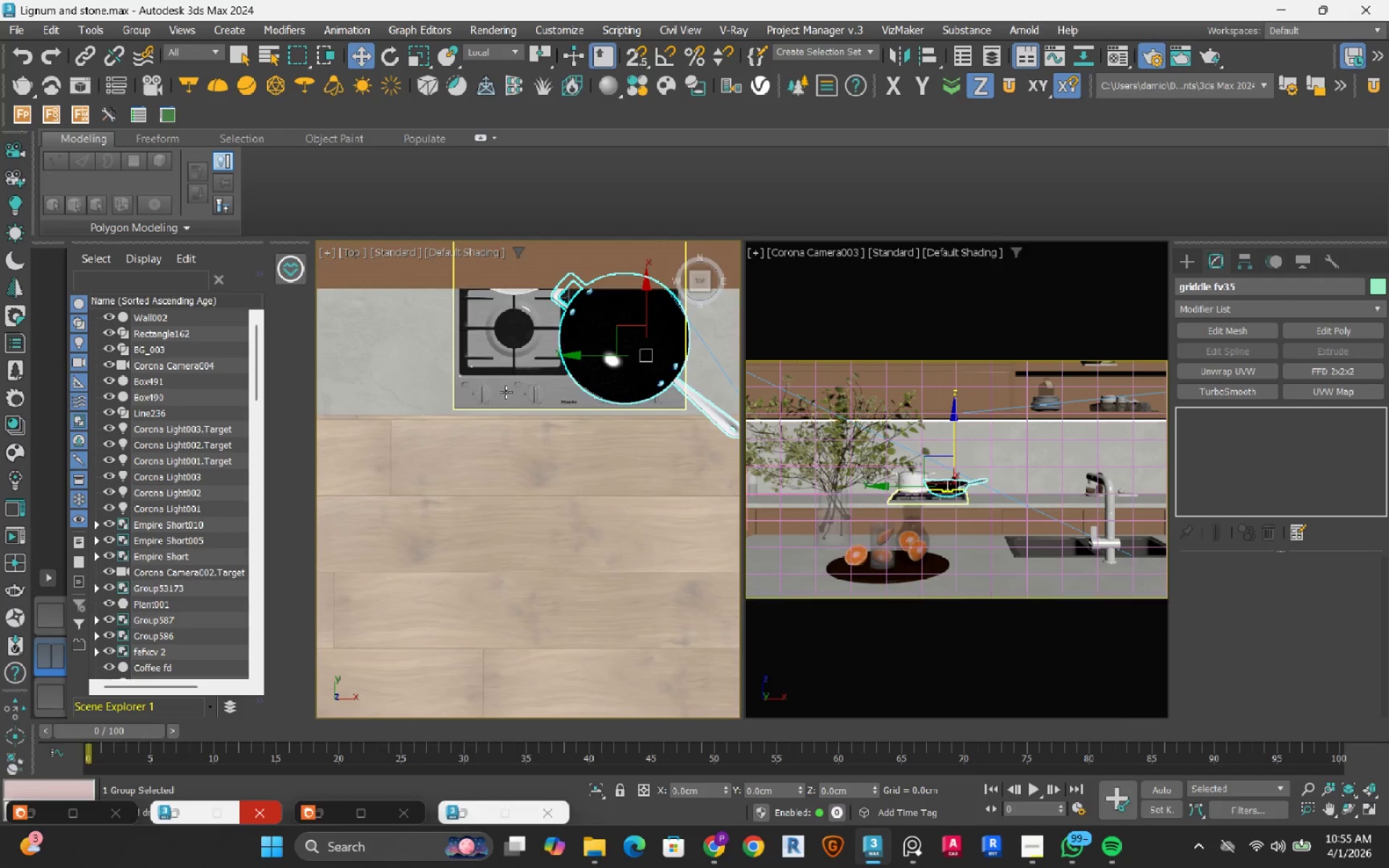 
hold_key(key=AltLeft, duration=0.58)
 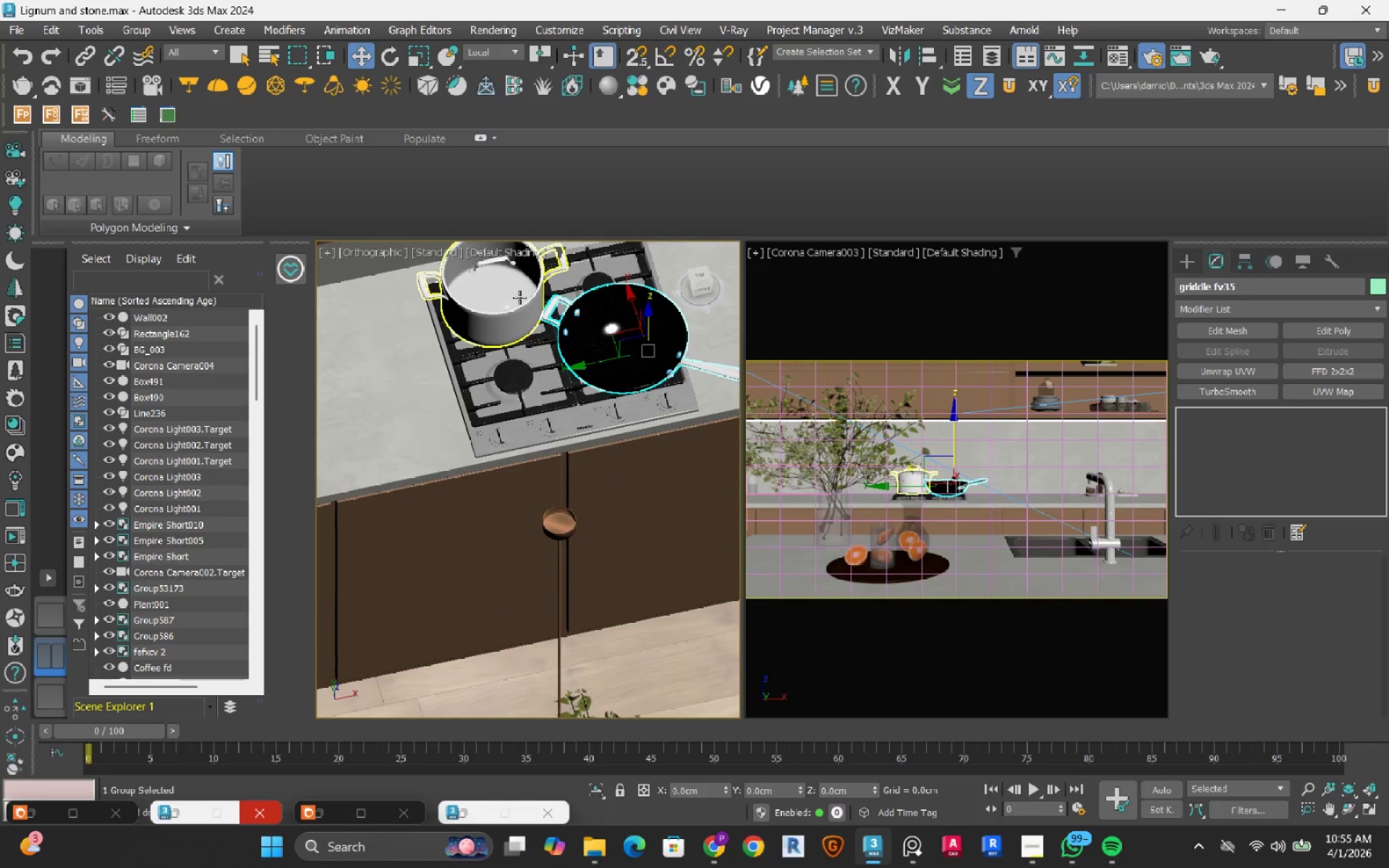 
hold_key(key=ControlLeft, duration=1.02)
left_click([519, 297])
 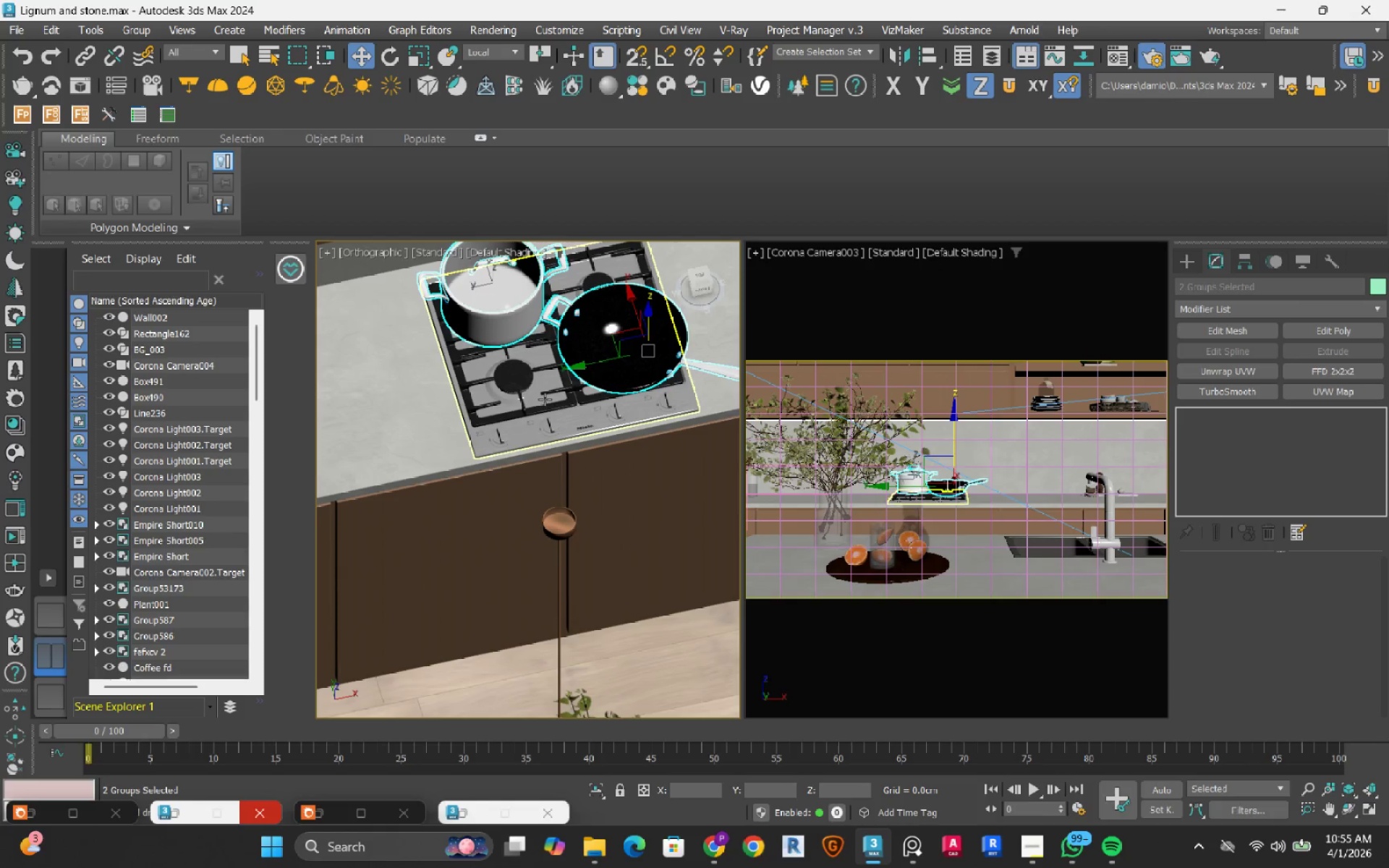 
left_click([545, 399])
 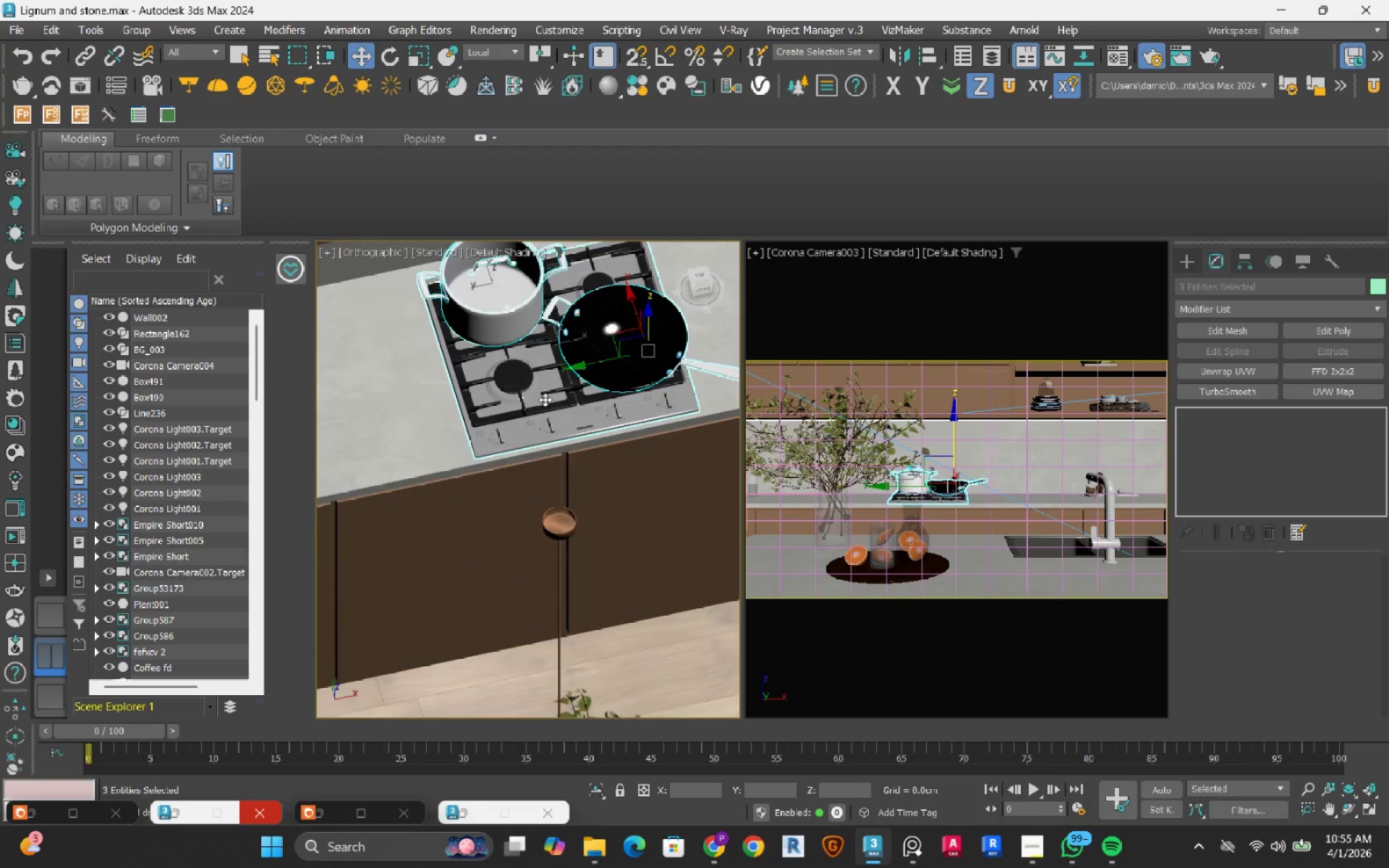 
scroll: coordinate [537, 434], scroll_direction: down, amount: 3.0
 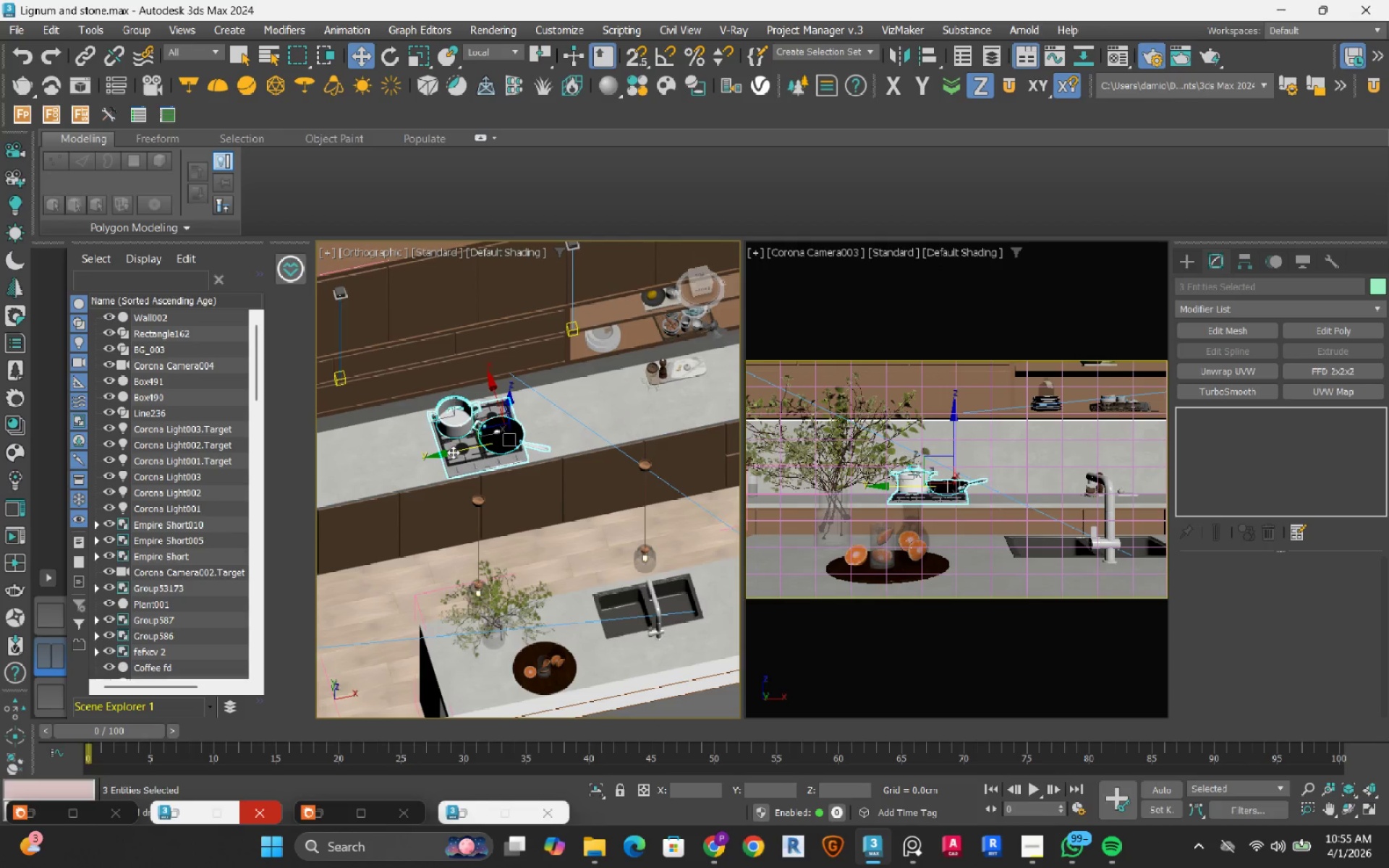 
left_click_drag(start_coordinate=[452, 453], to_coordinate=[459, 454])
 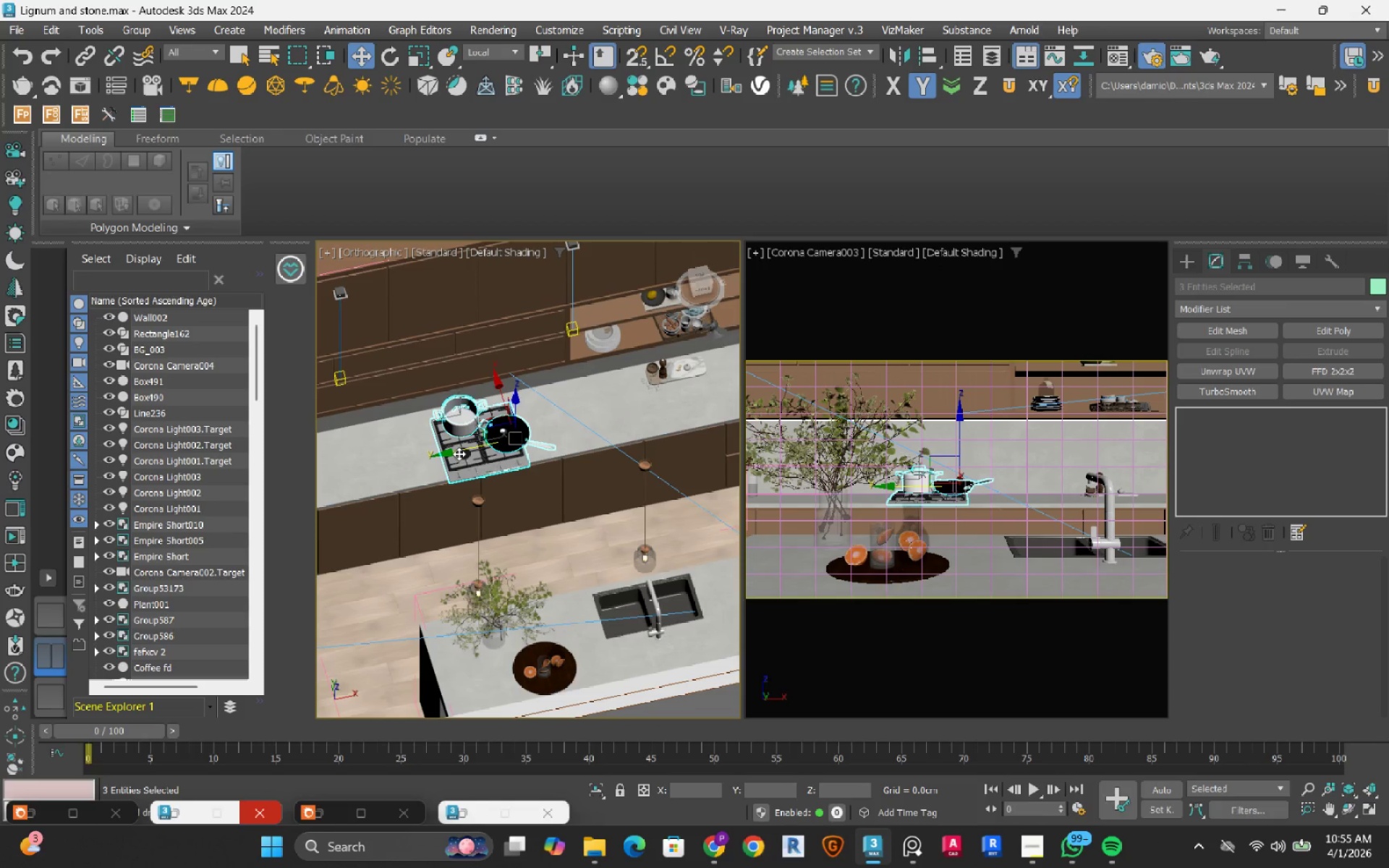 
key(Control+ControlLeft)
 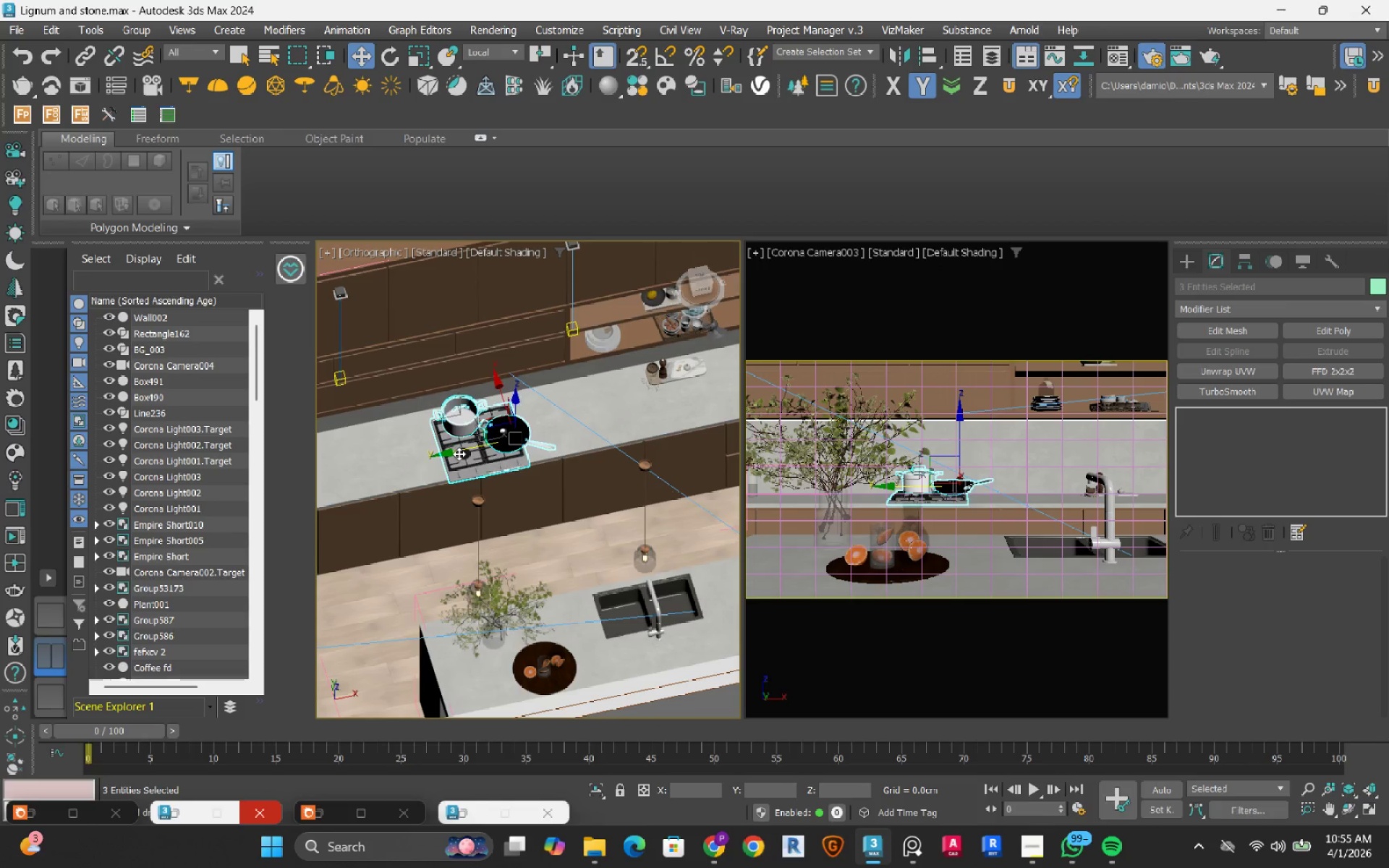 
key(Control+Z)
 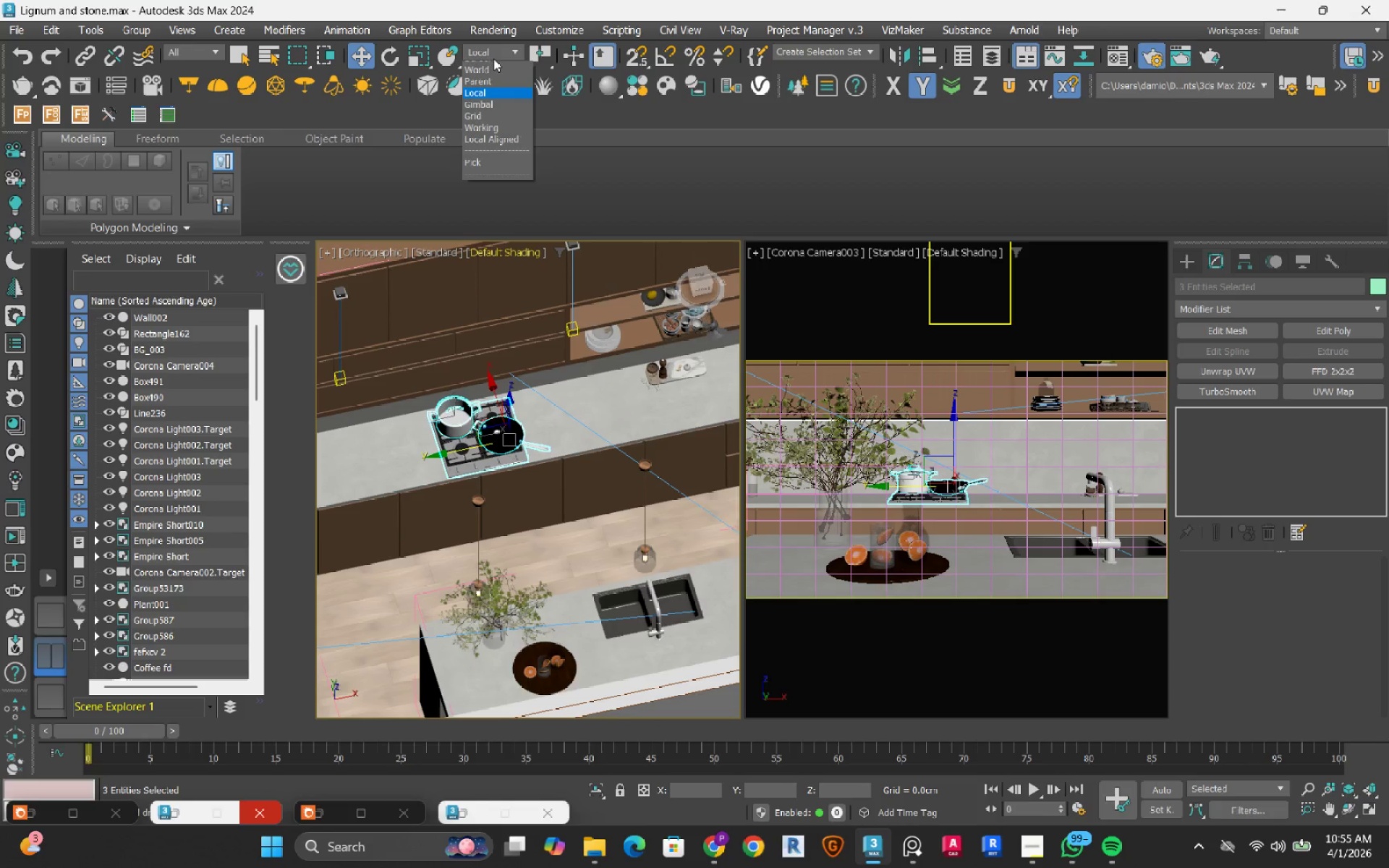 
double_click([489, 67])
 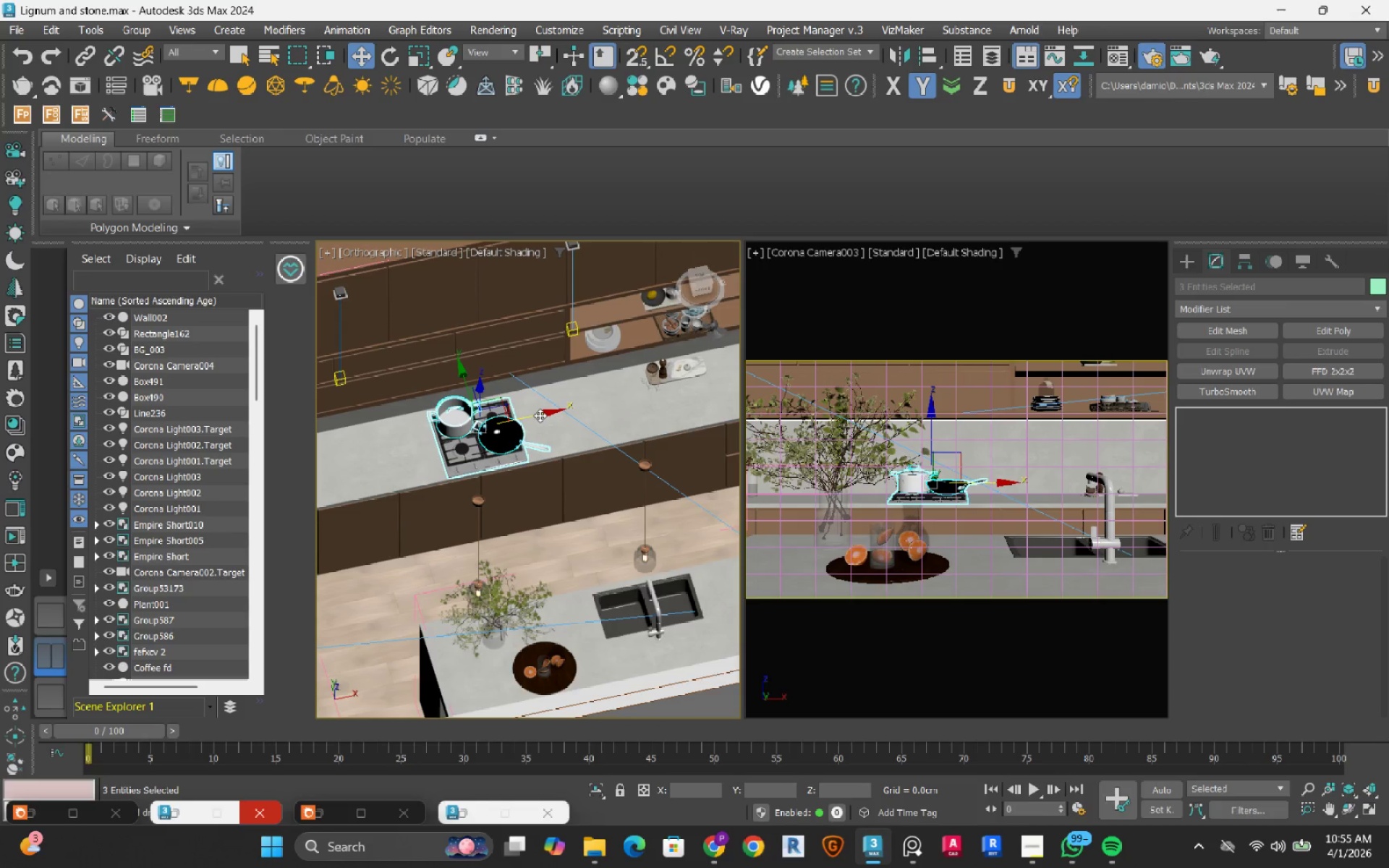 
left_click_drag(start_coordinate=[540, 415], to_coordinate=[583, 427])
 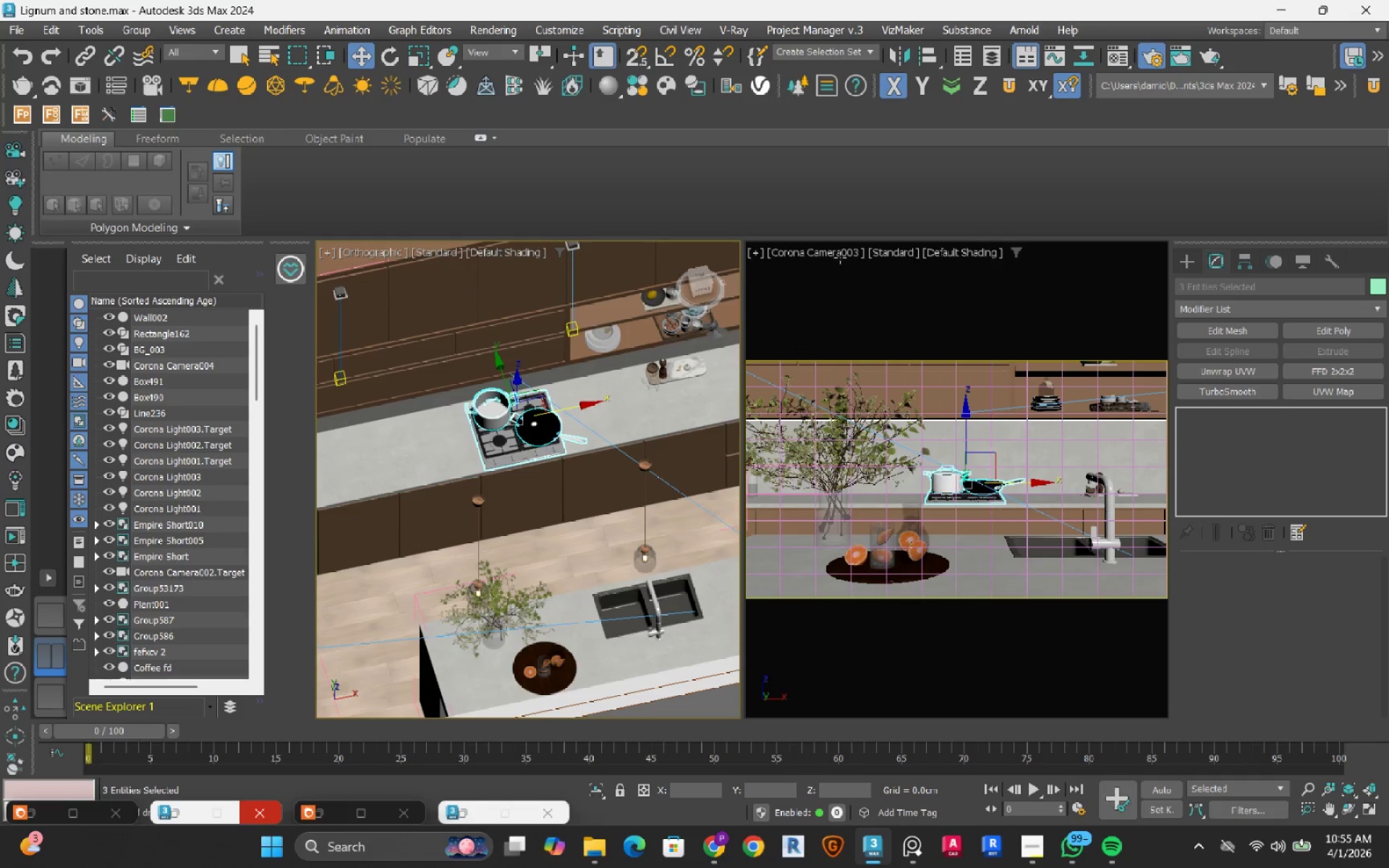 
left_click([842, 251])
 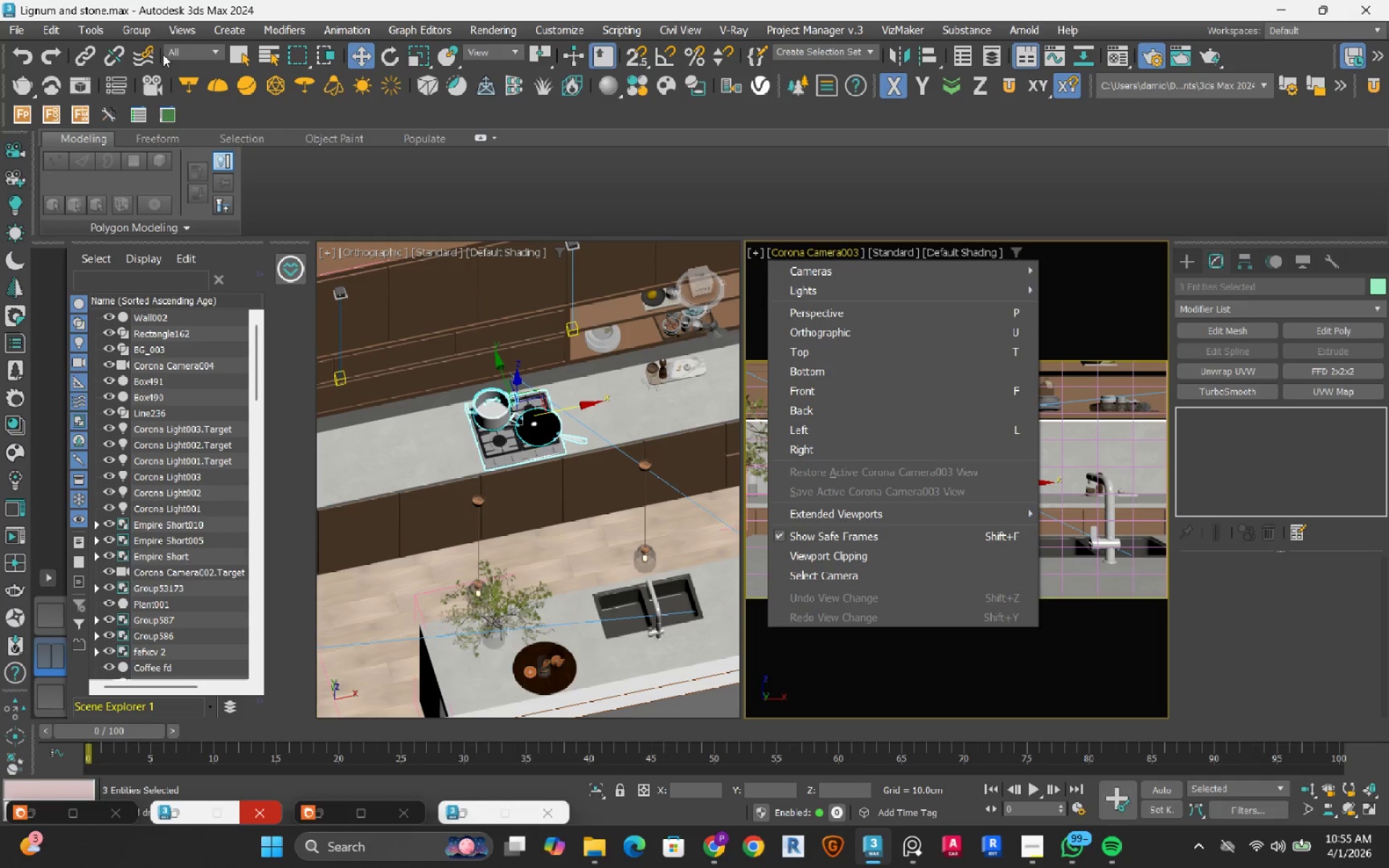 
left_click([150, 32])
 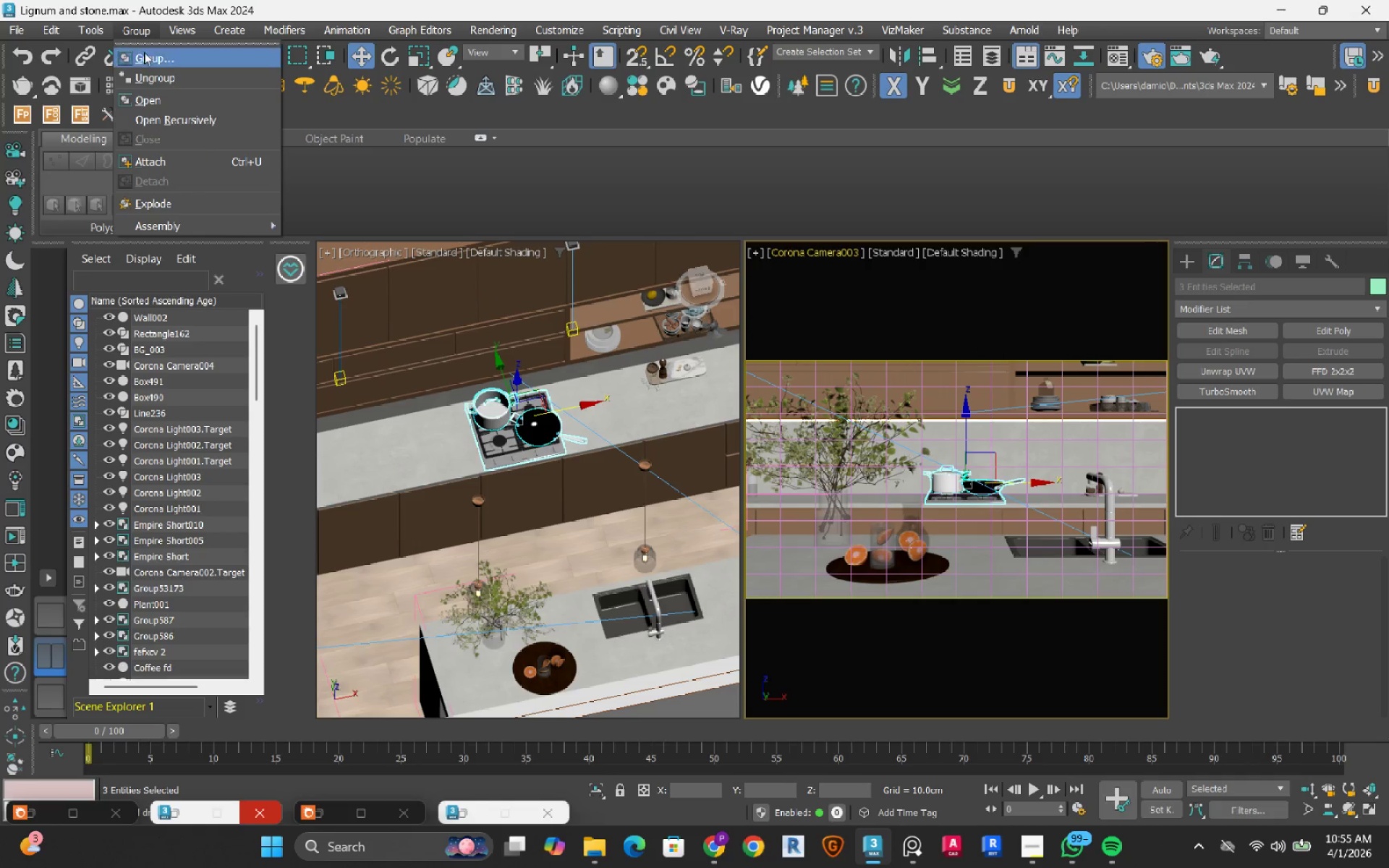 
left_click([144, 60])
 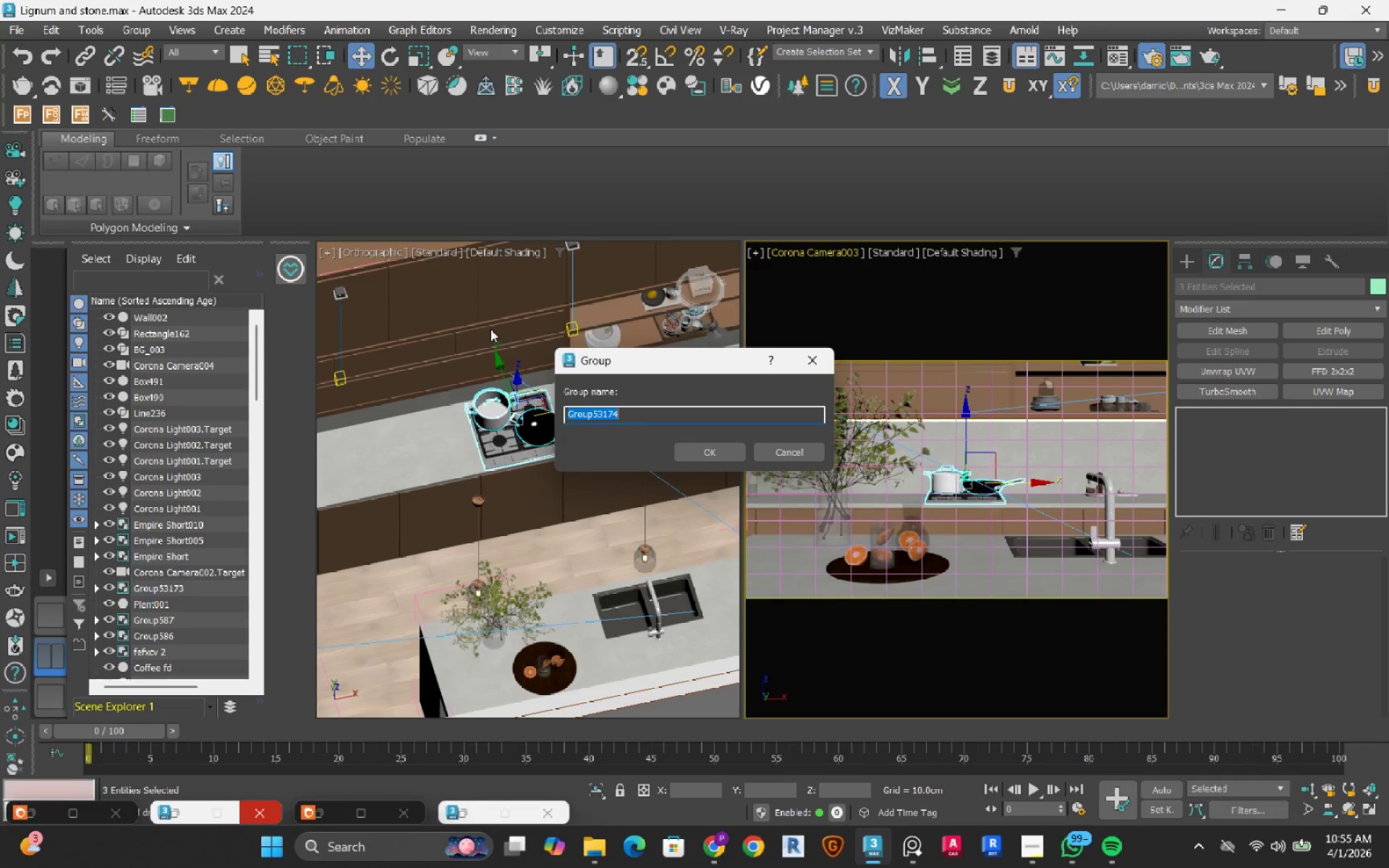 
left_click([490, 329])
 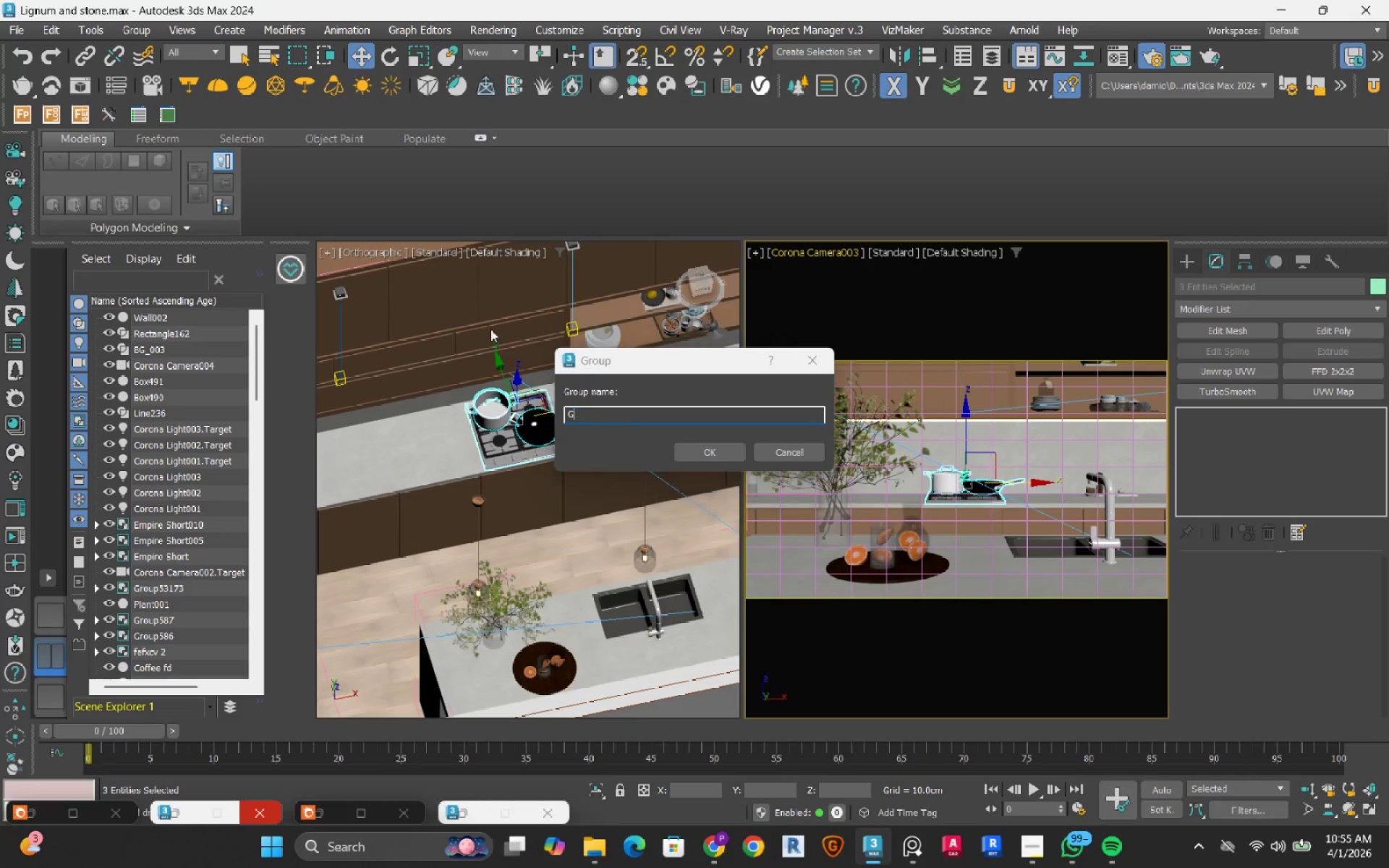 
type(Gas)
 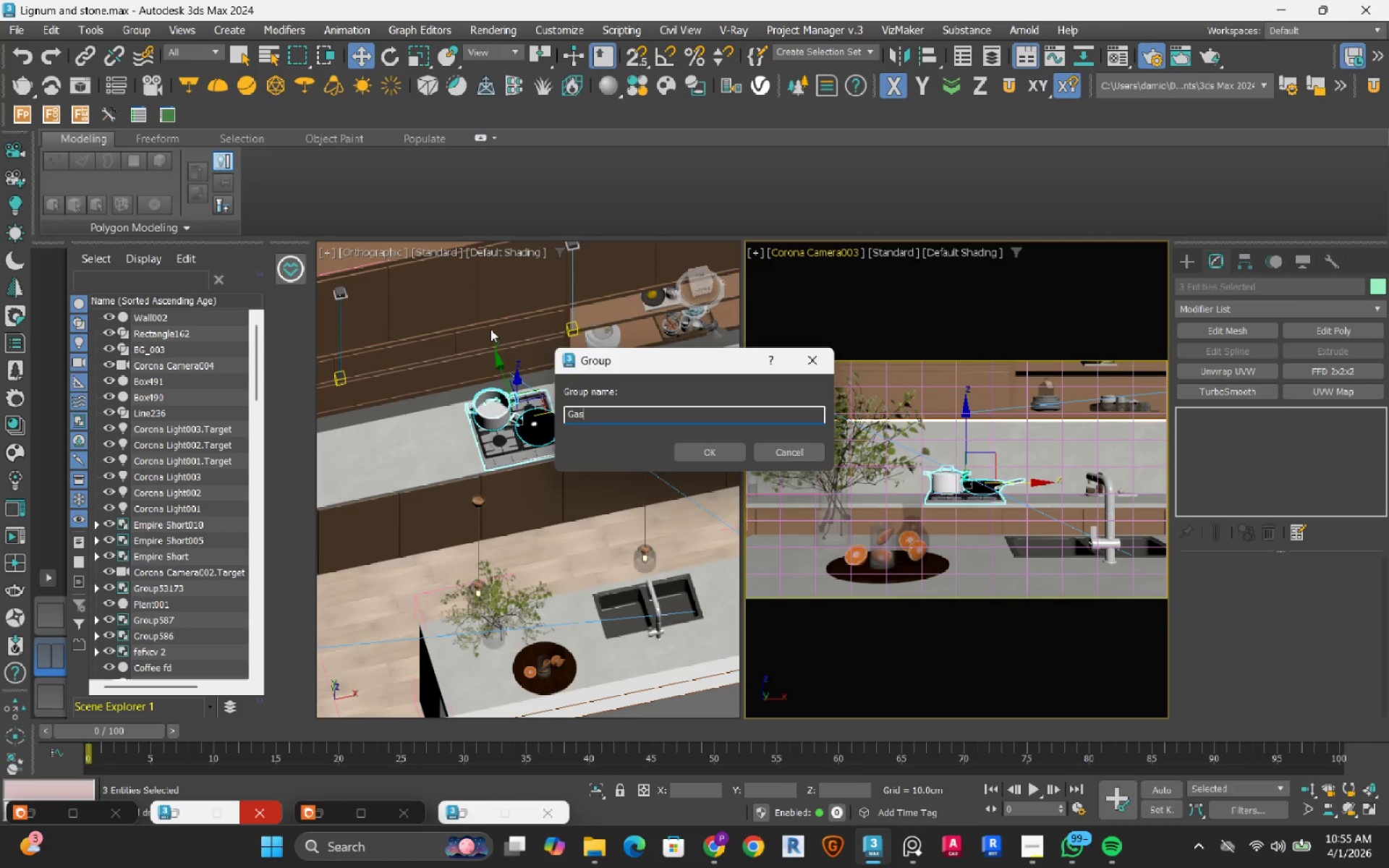 
key(Enter)
 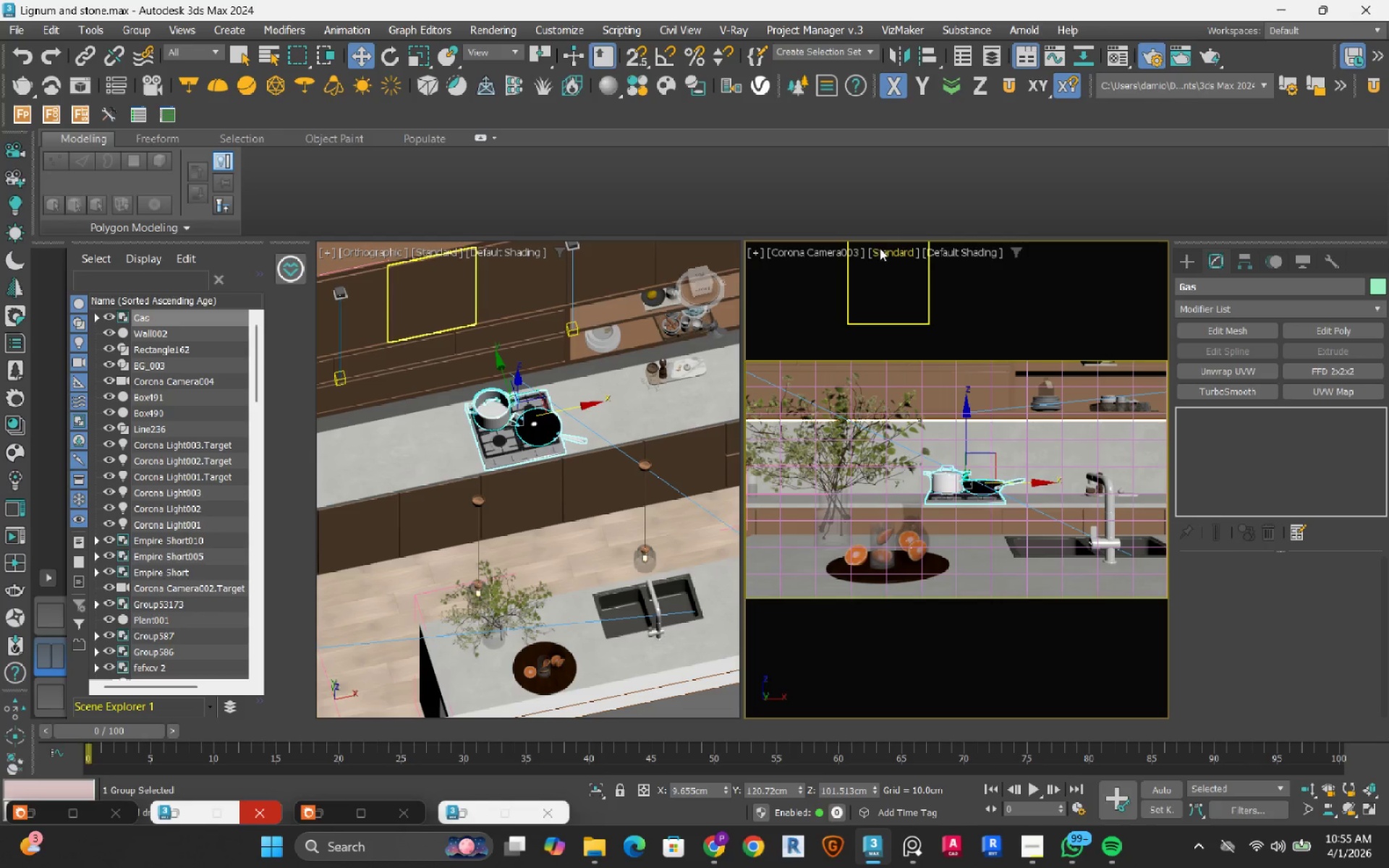 
left_click([803, 252])
 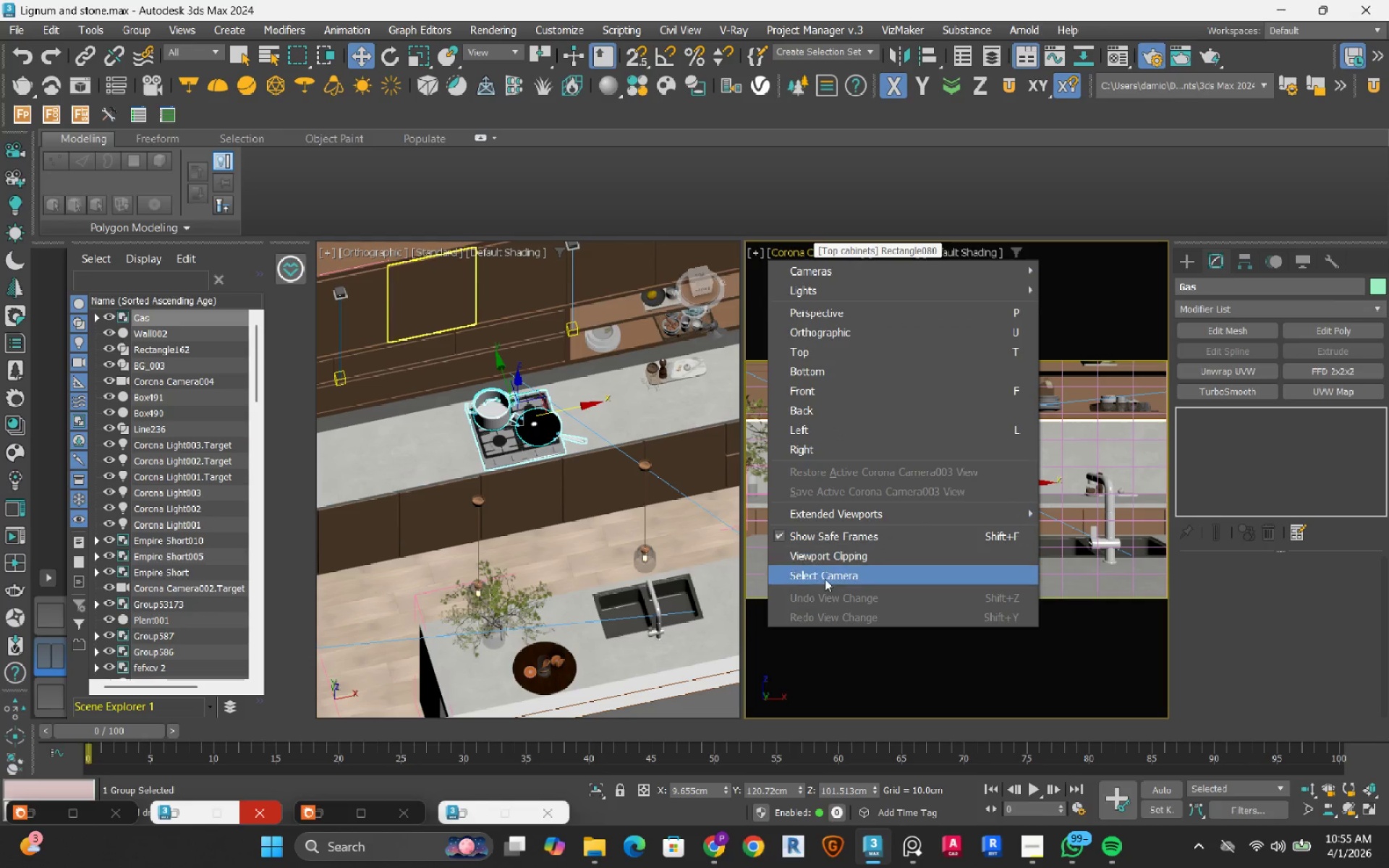 
left_click([825, 578])
 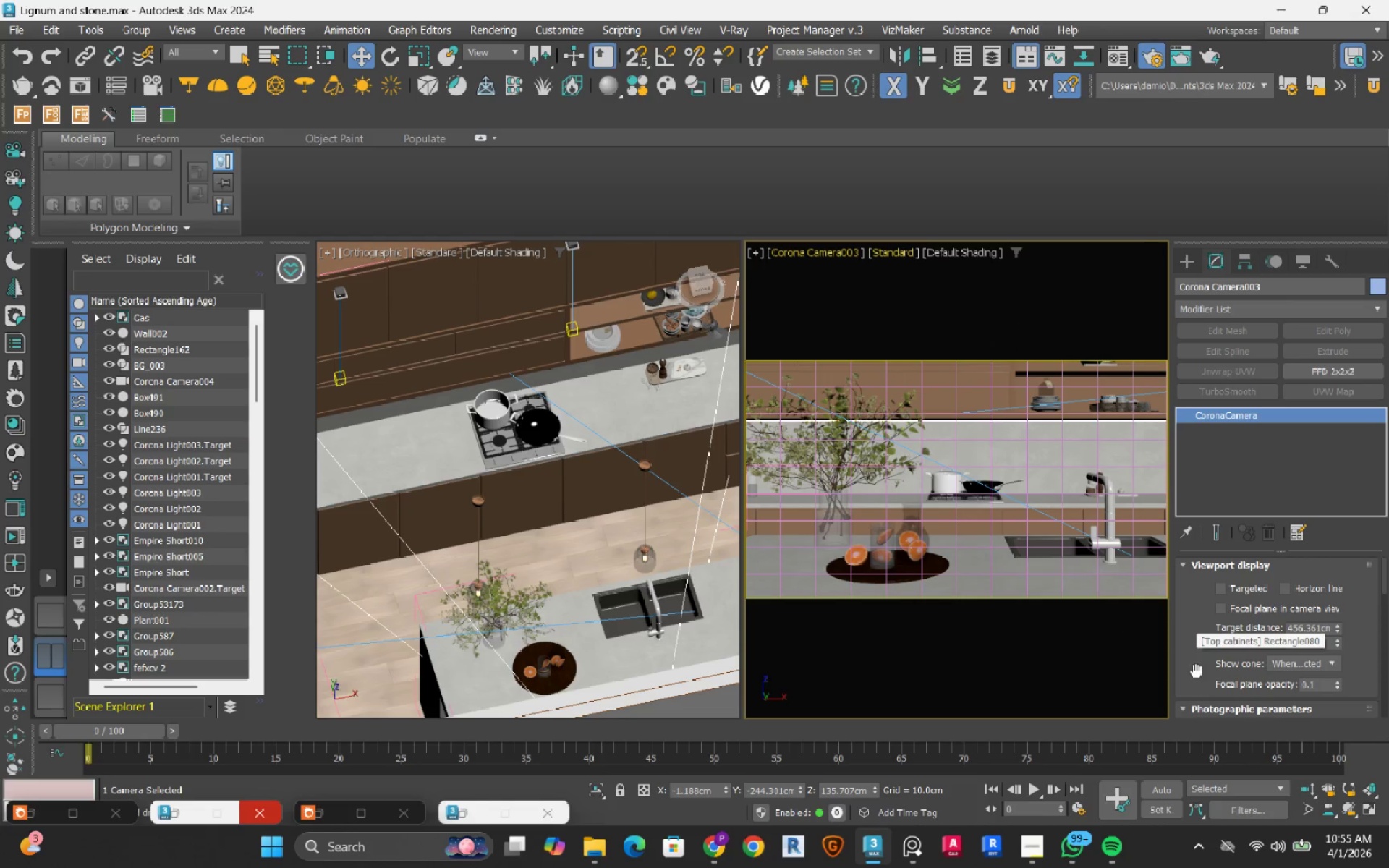 
scroll: coordinate [1209, 641], scroll_direction: down, amount: 18.0
 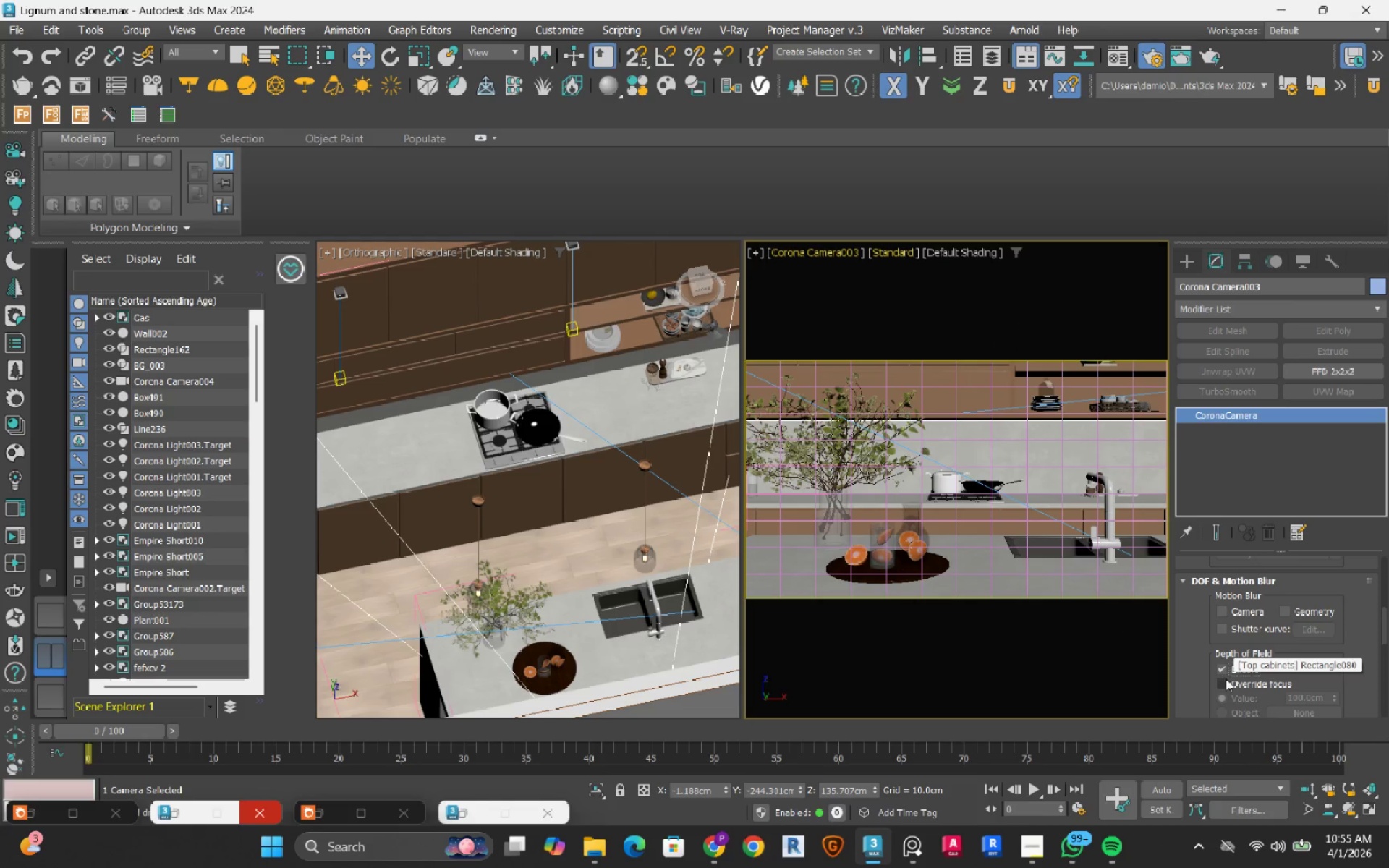 
double_click([1226, 683])
 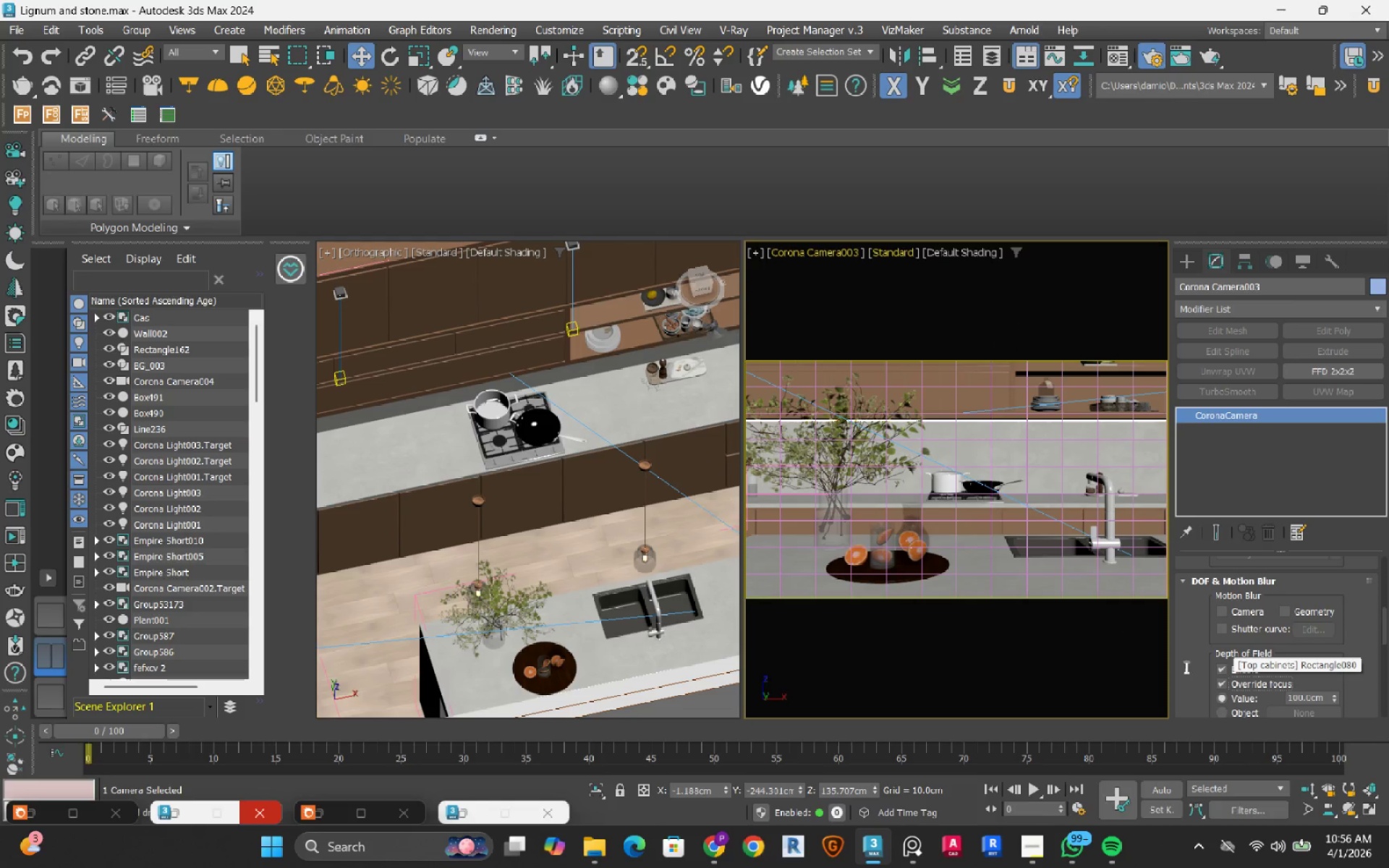 
scroll: coordinate [1185, 666], scroll_direction: down, amount: 2.0
 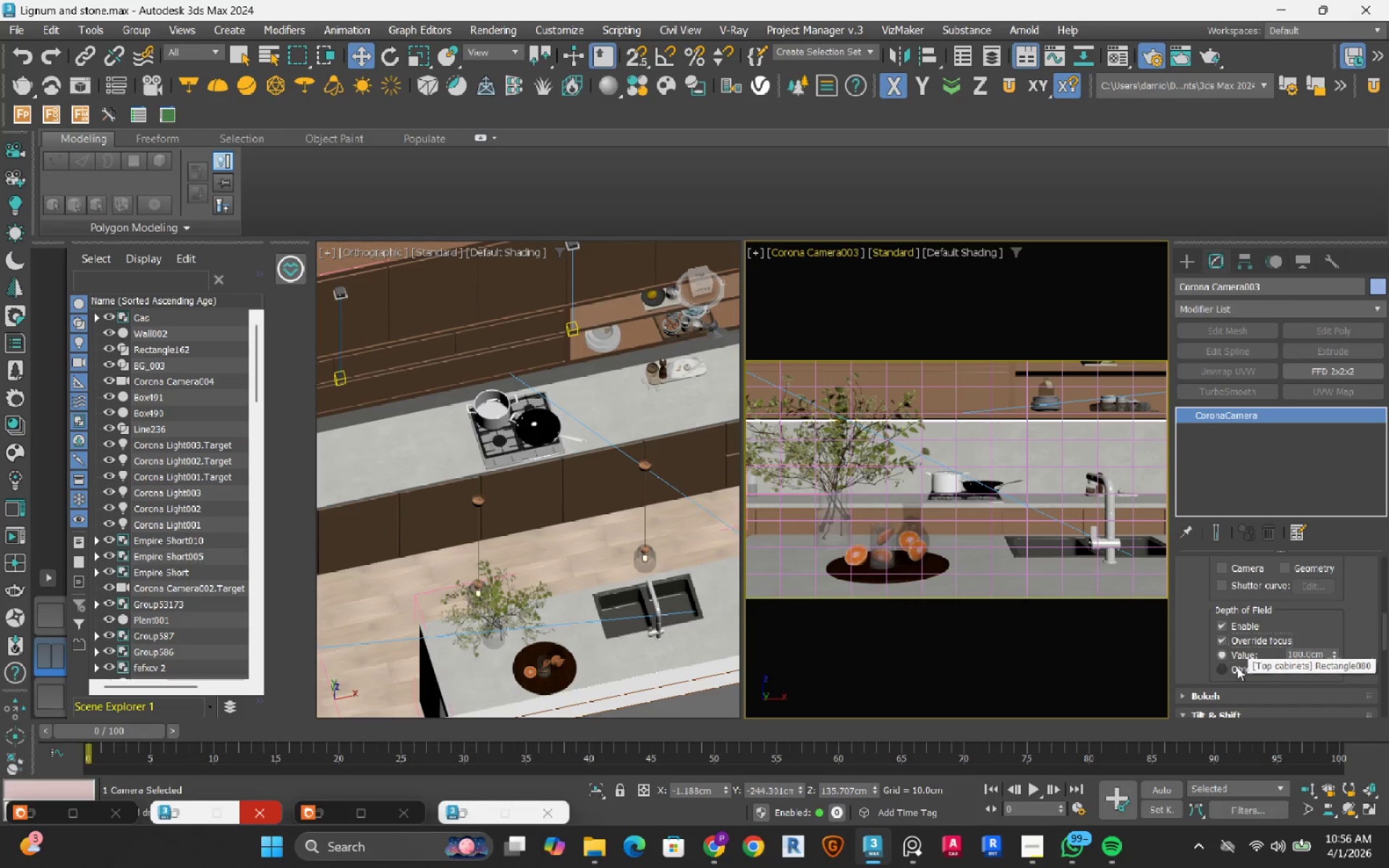 
left_click([1237, 667])
 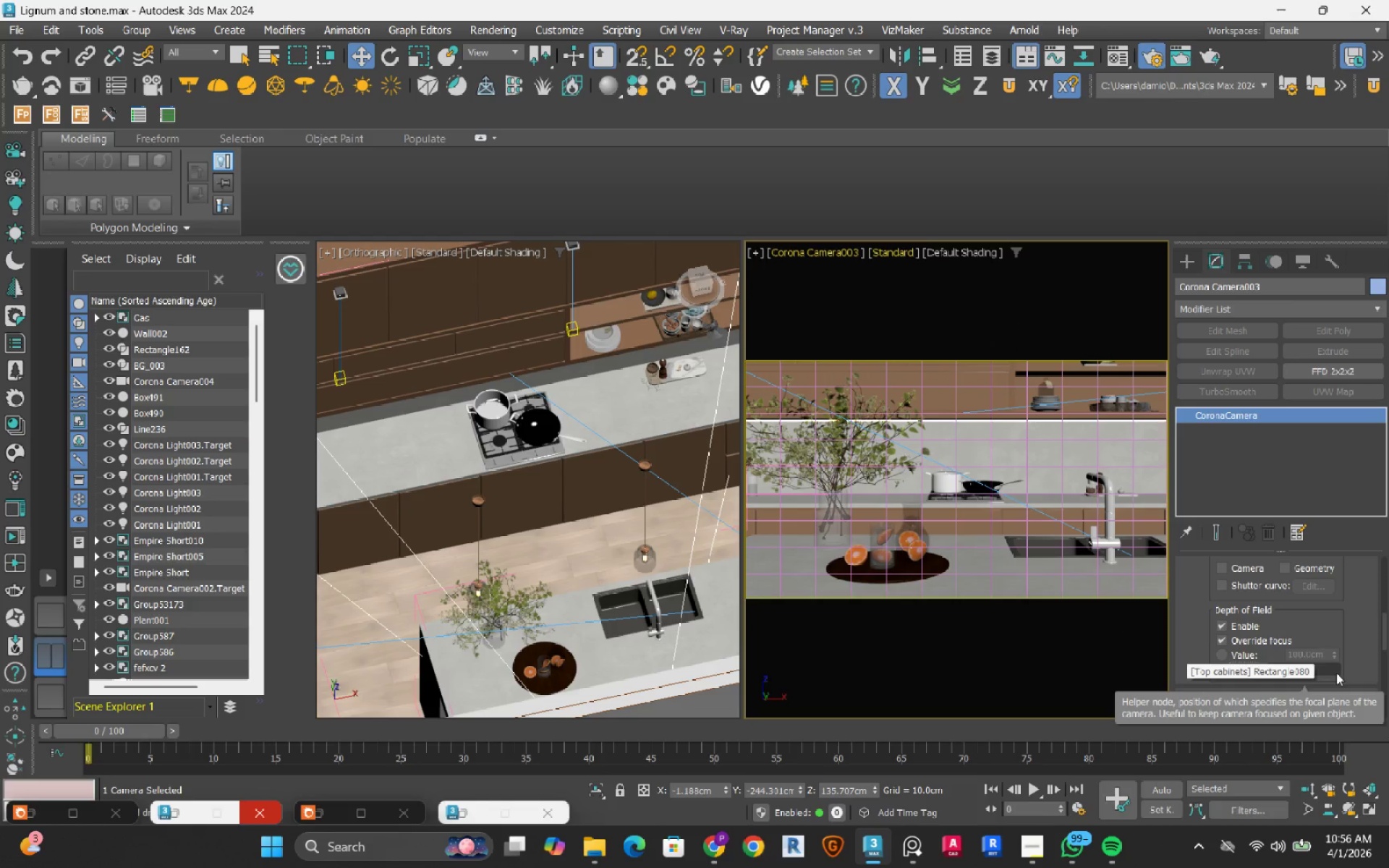 
left_click([1328, 668])
 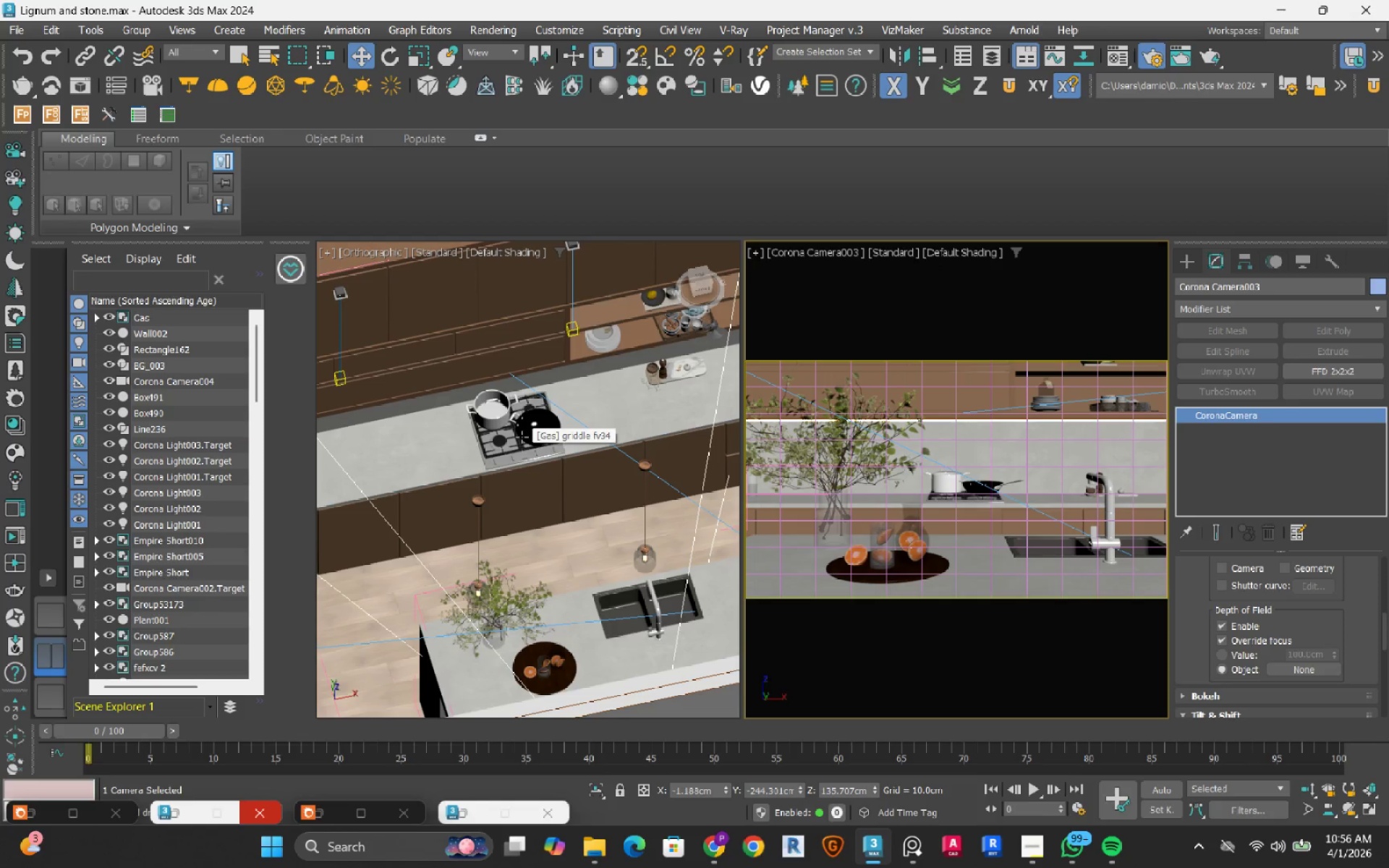 
left_click([533, 420])
 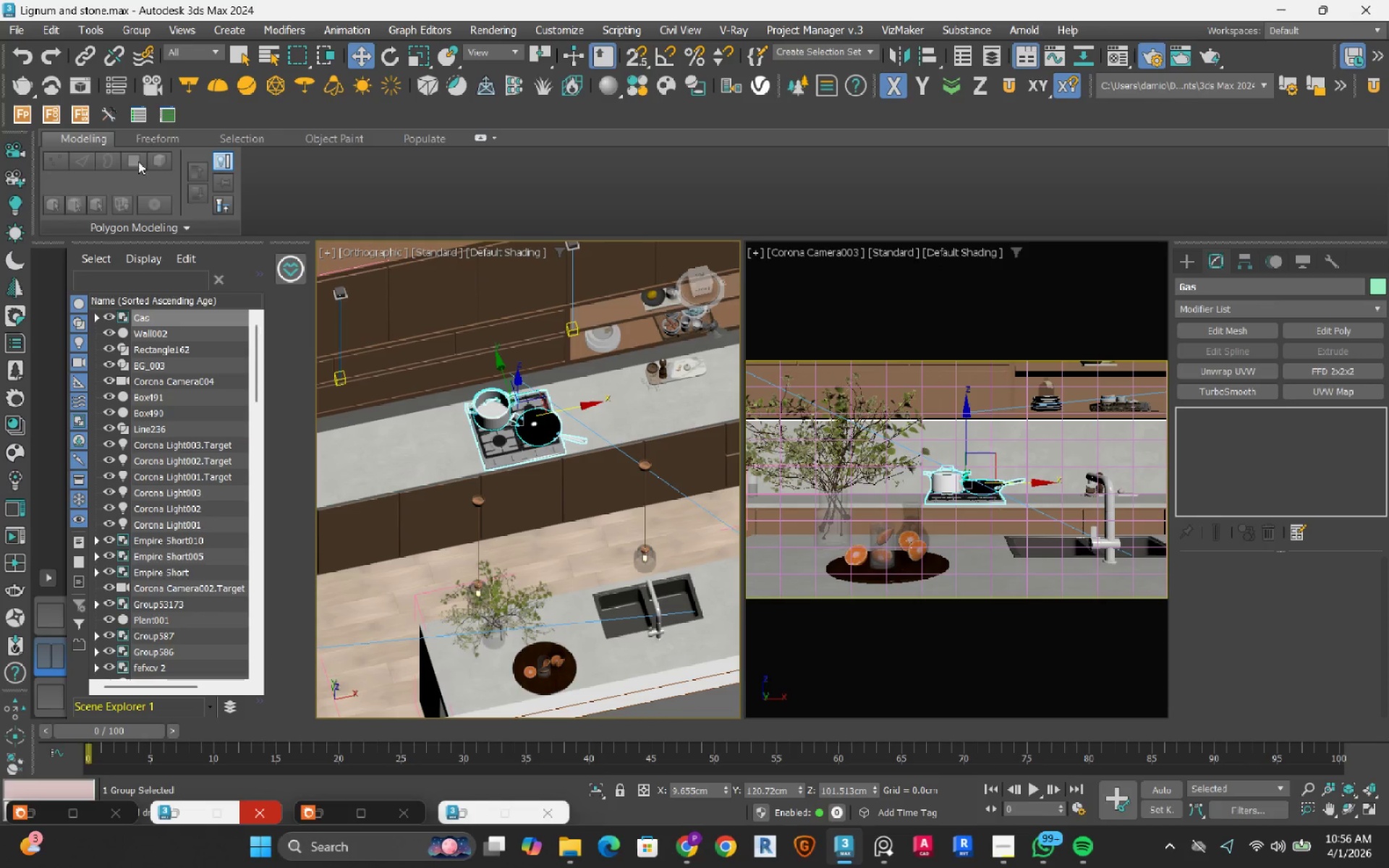 
left_click([22, 54])
 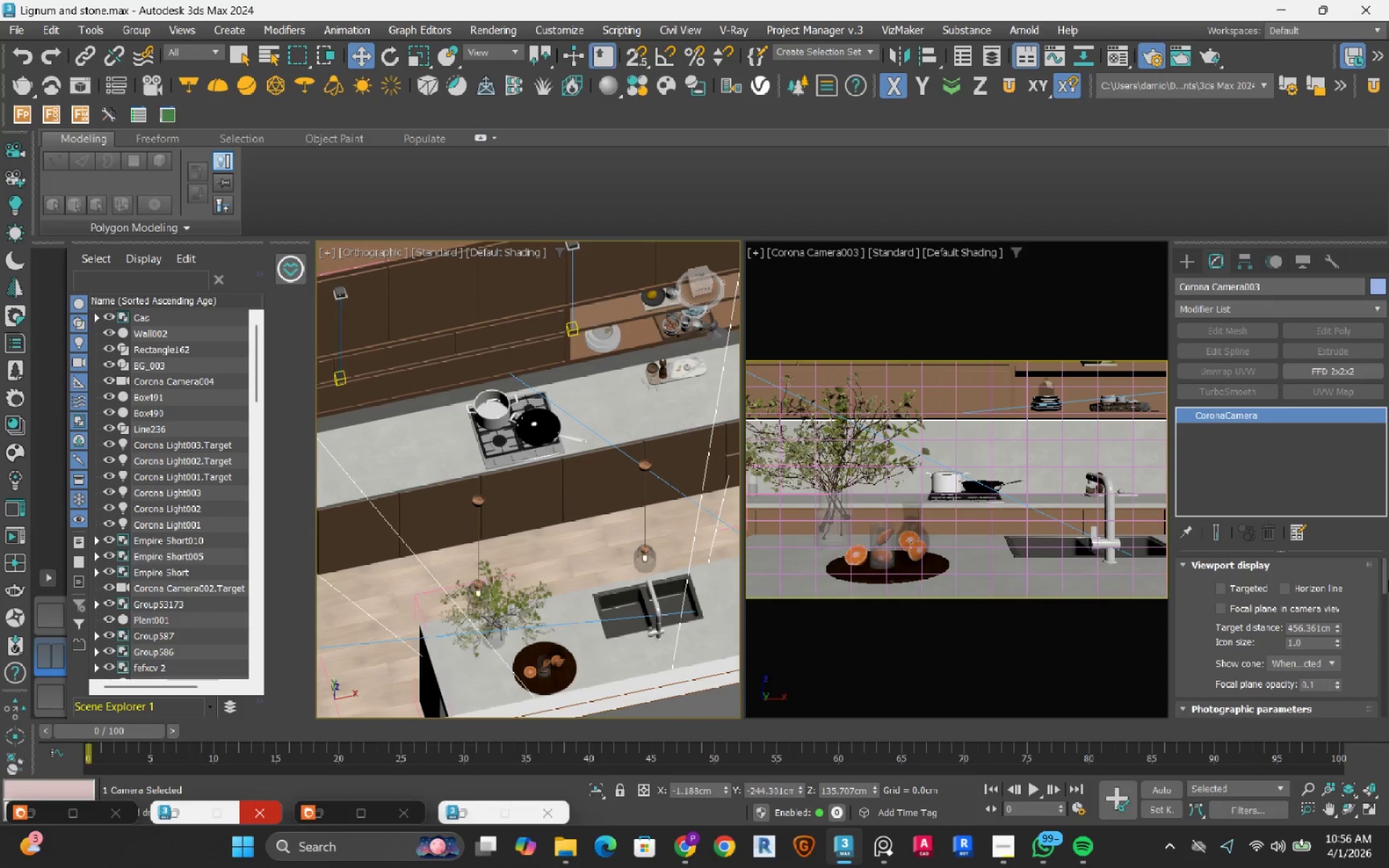 
left_click_drag(start_coordinate=[1383, 582], to_coordinate=[1382, 595])
 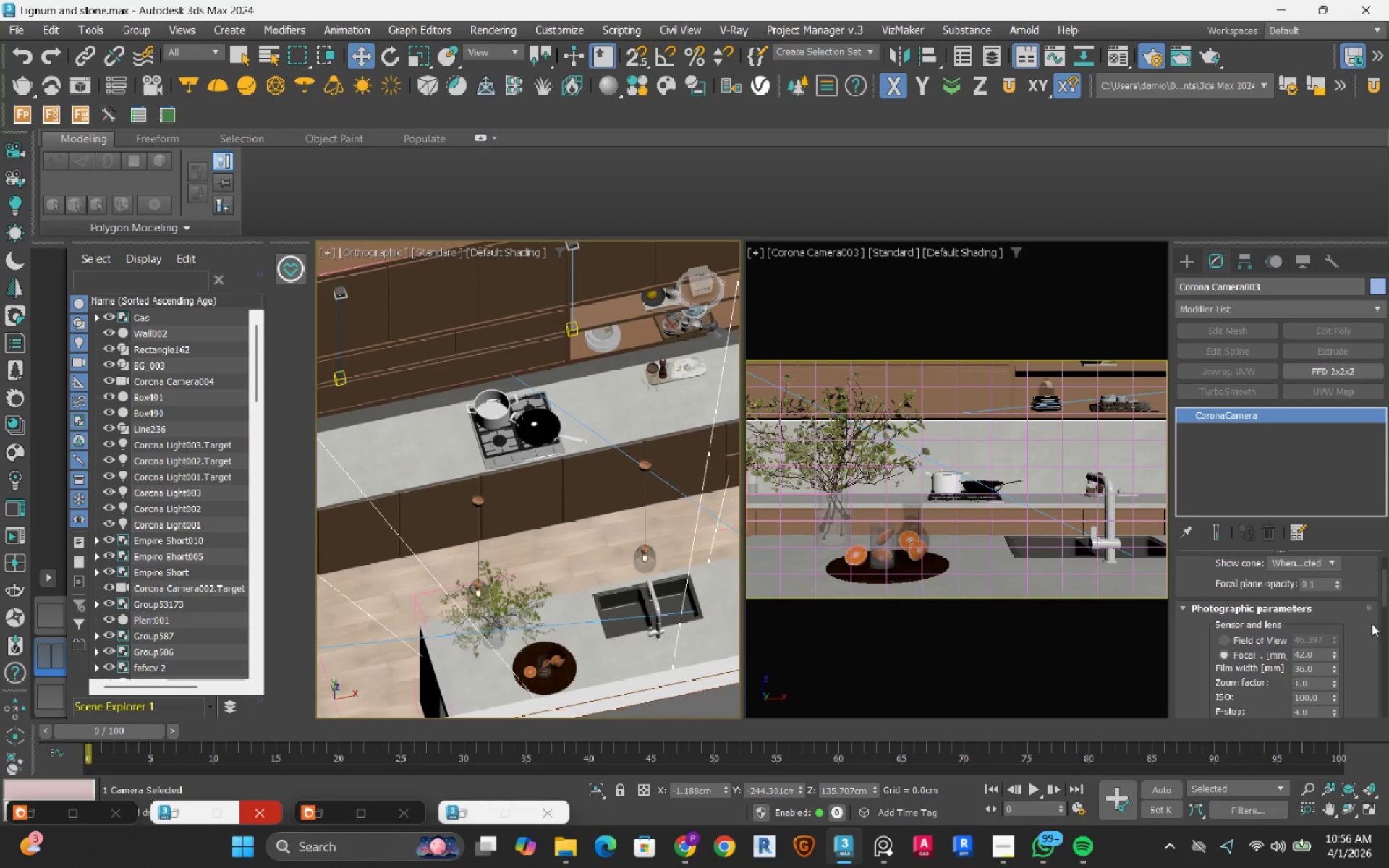 
scroll: coordinate [1358, 655], scroll_direction: down, amount: 15.0
 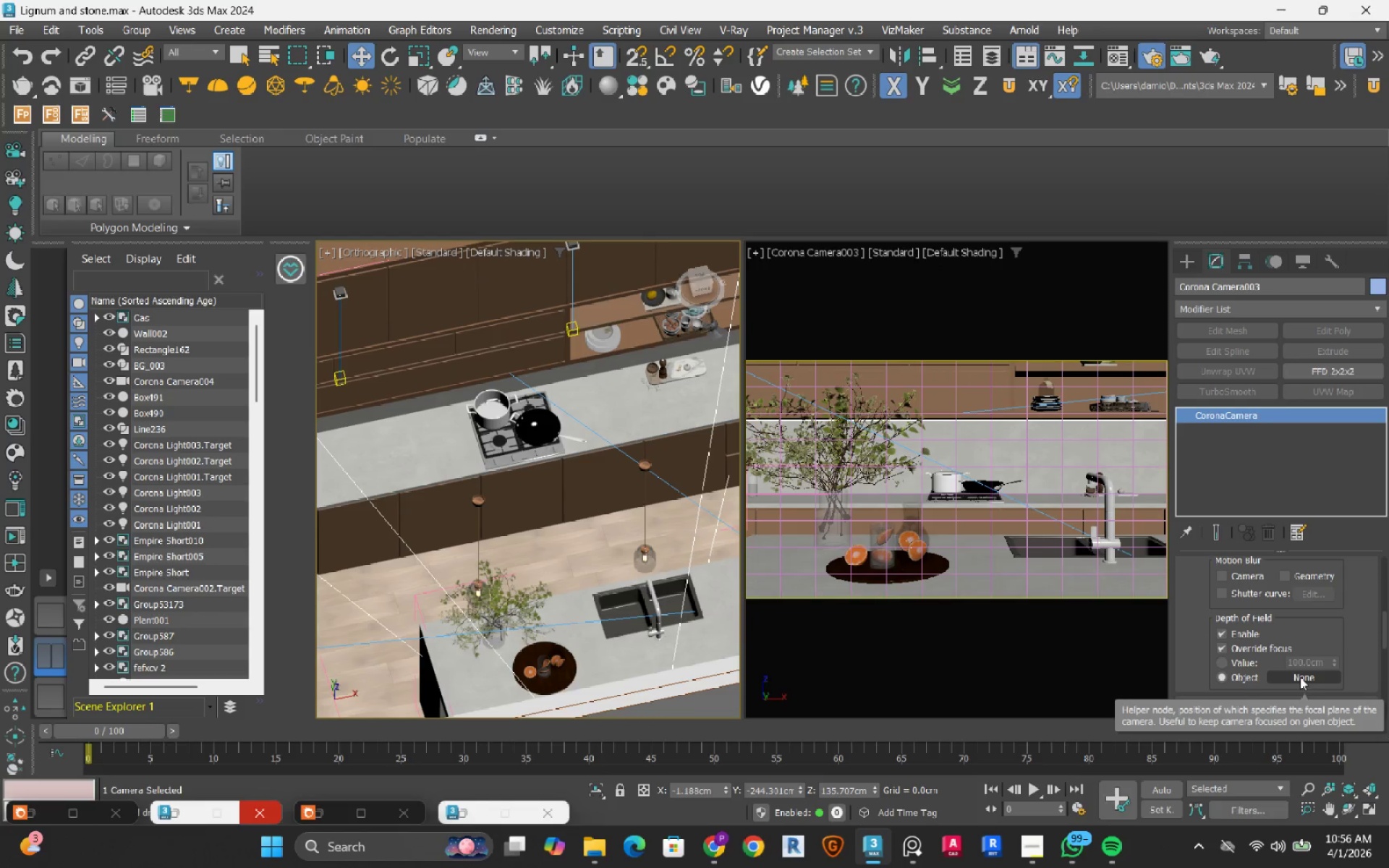 
left_click([1300, 677])
 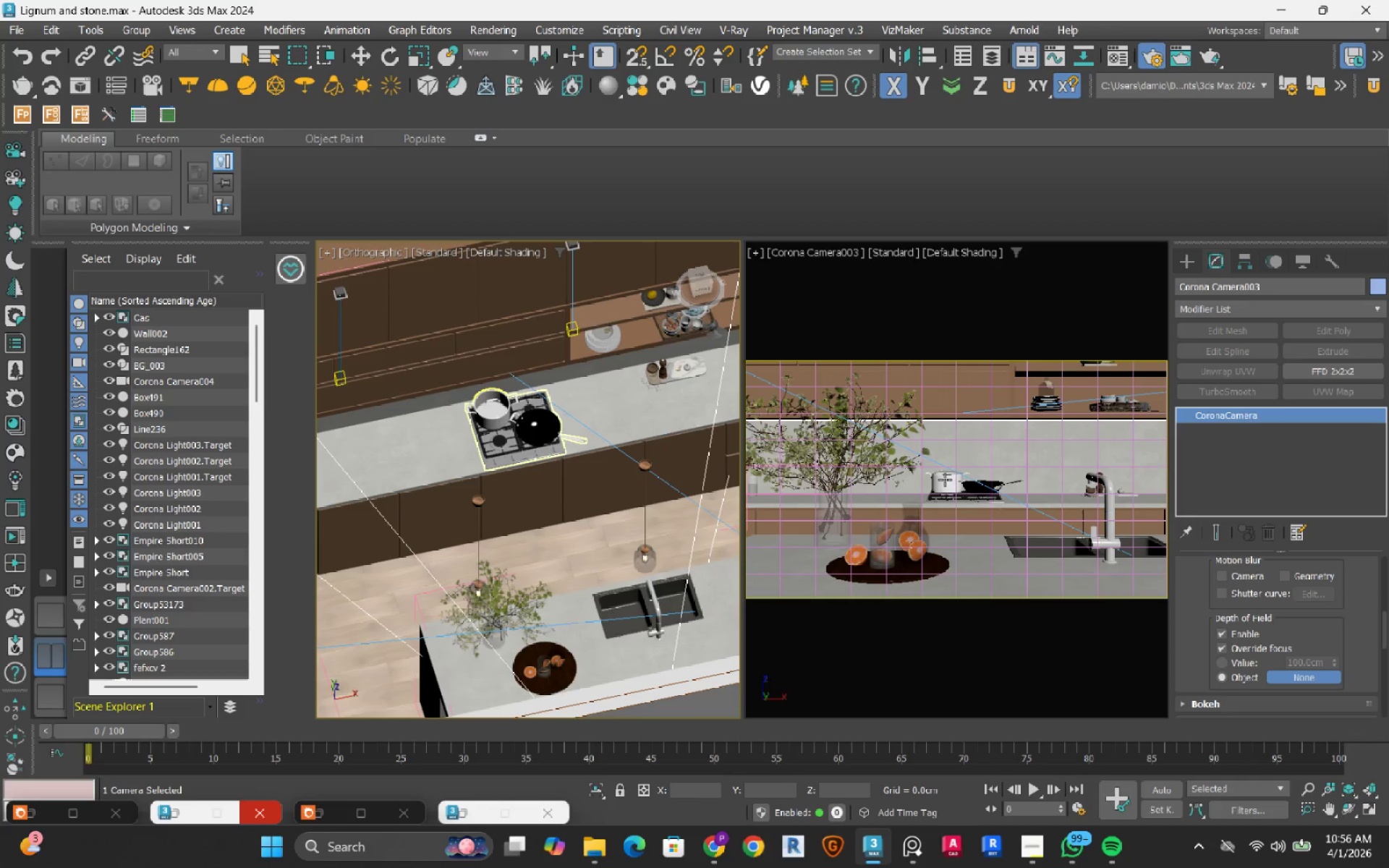 
left_click([945, 480])
 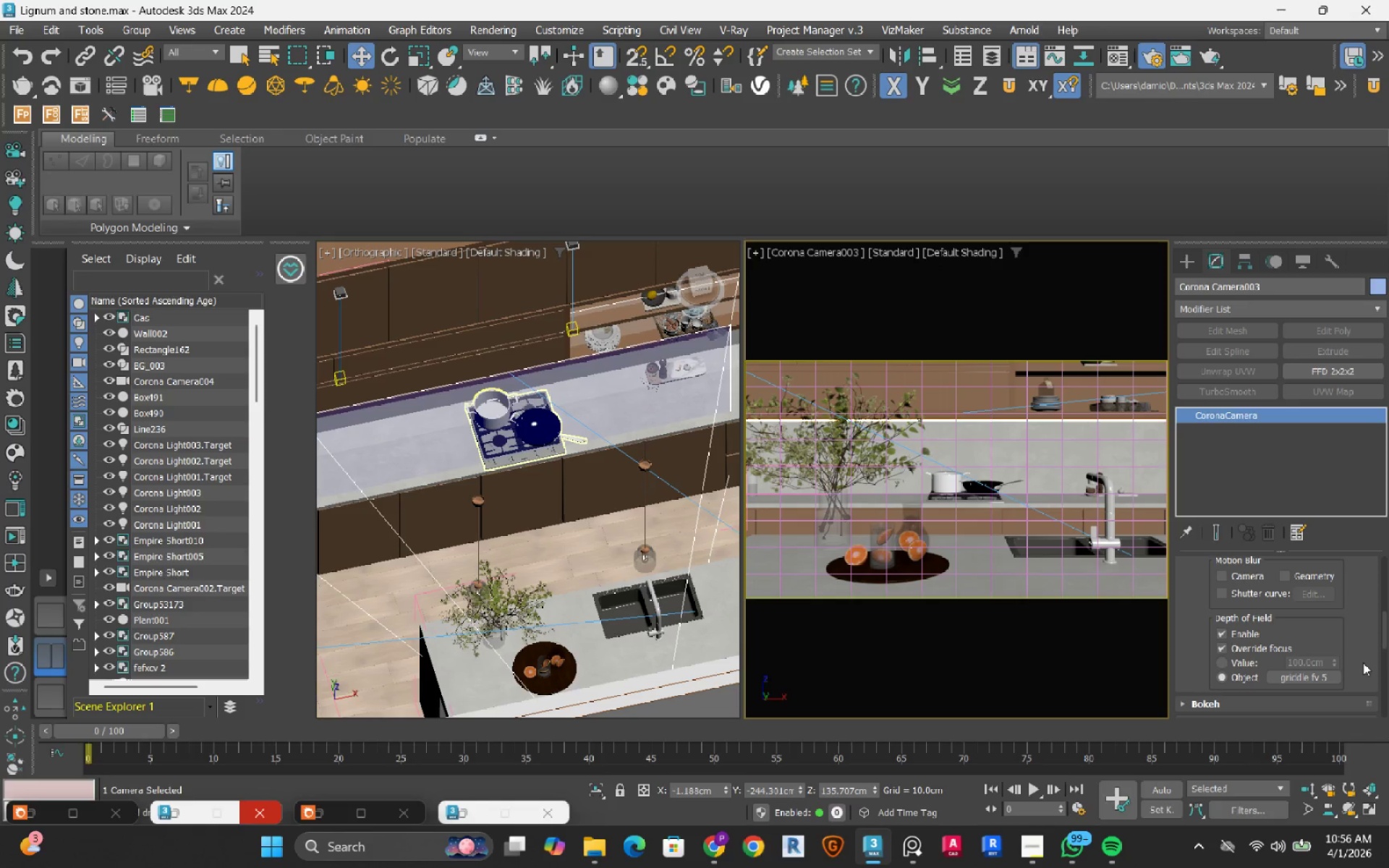 
left_click([1356, 636])
 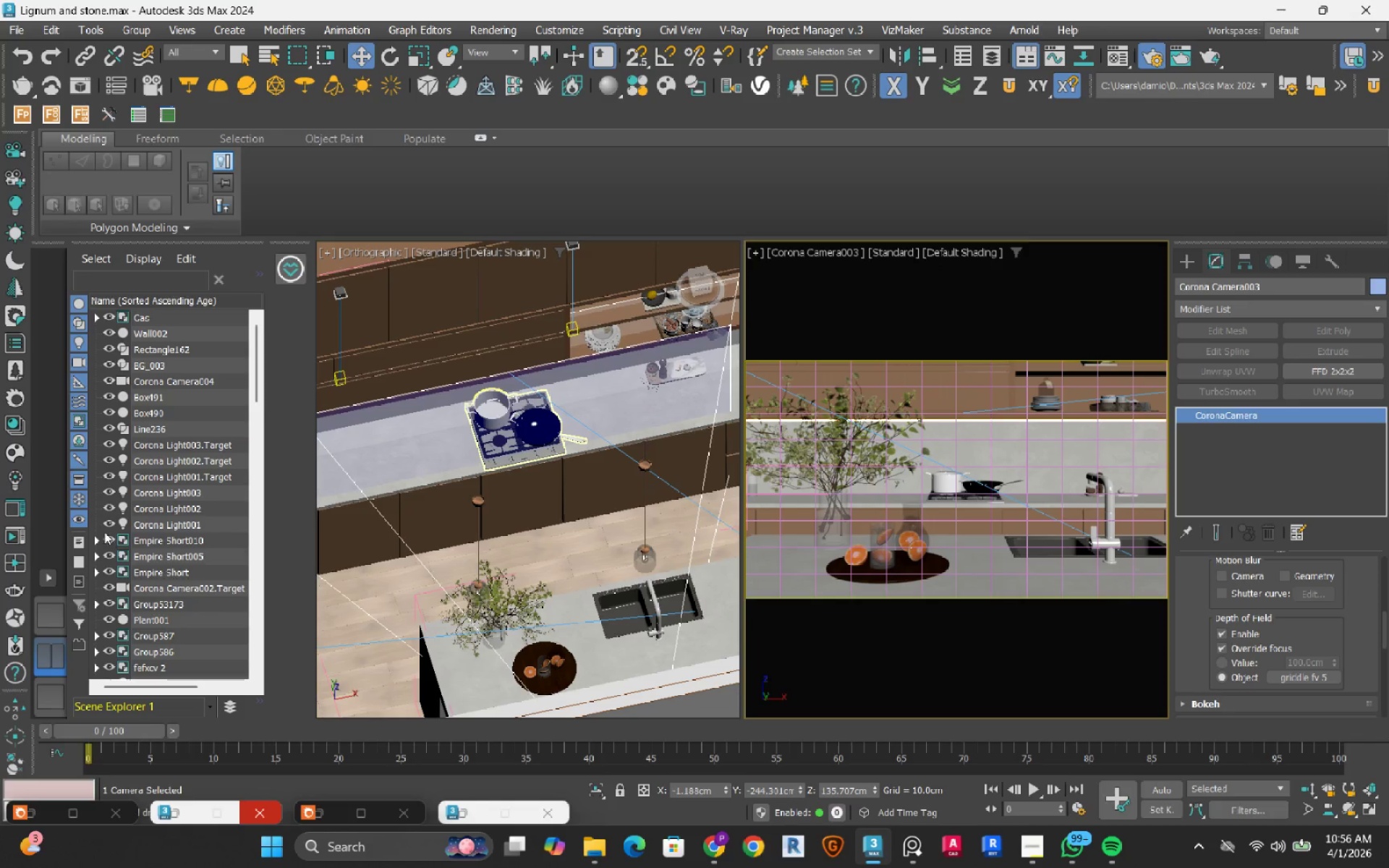 
left_click([95, 519])
 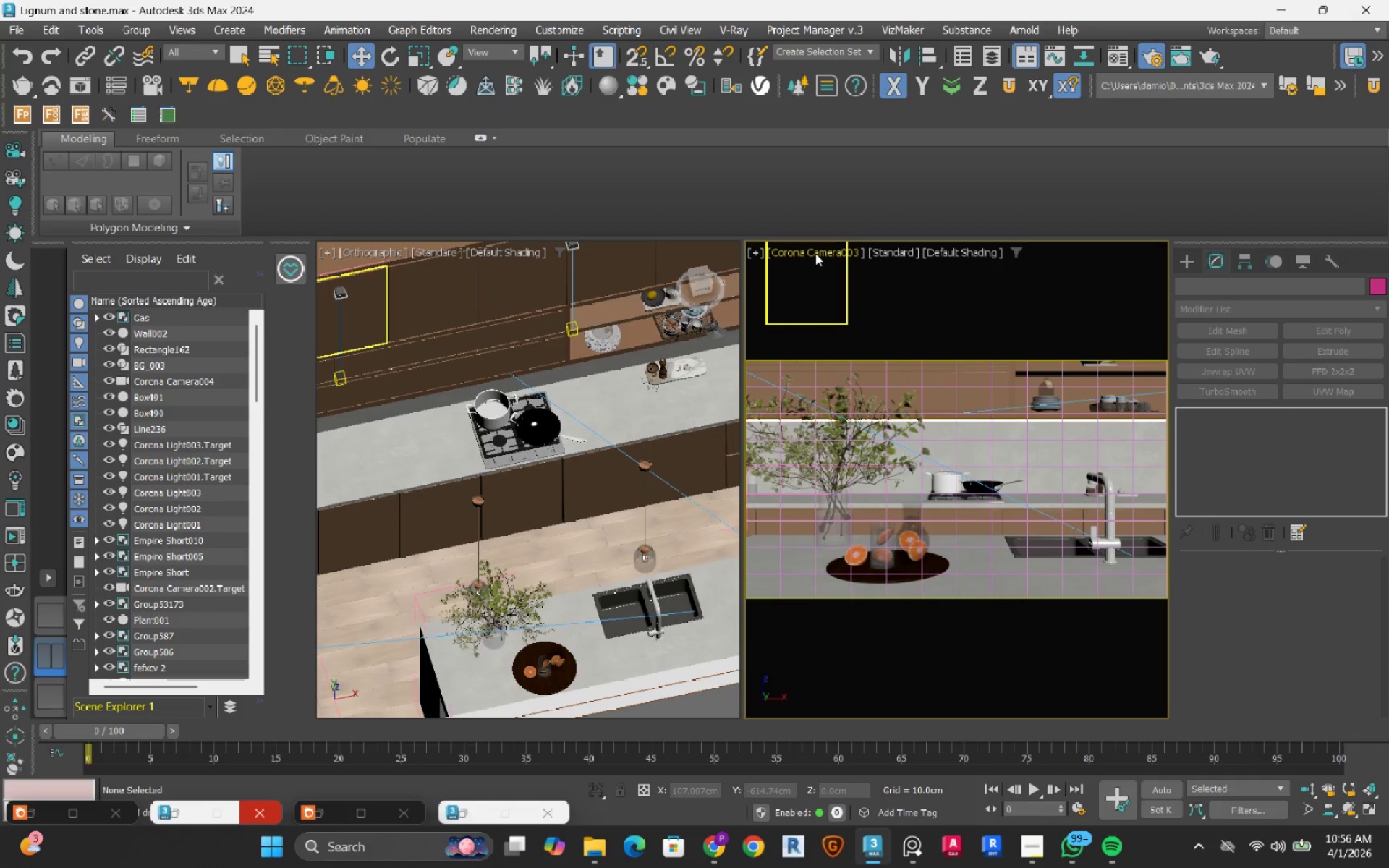 
left_click([815, 253])
 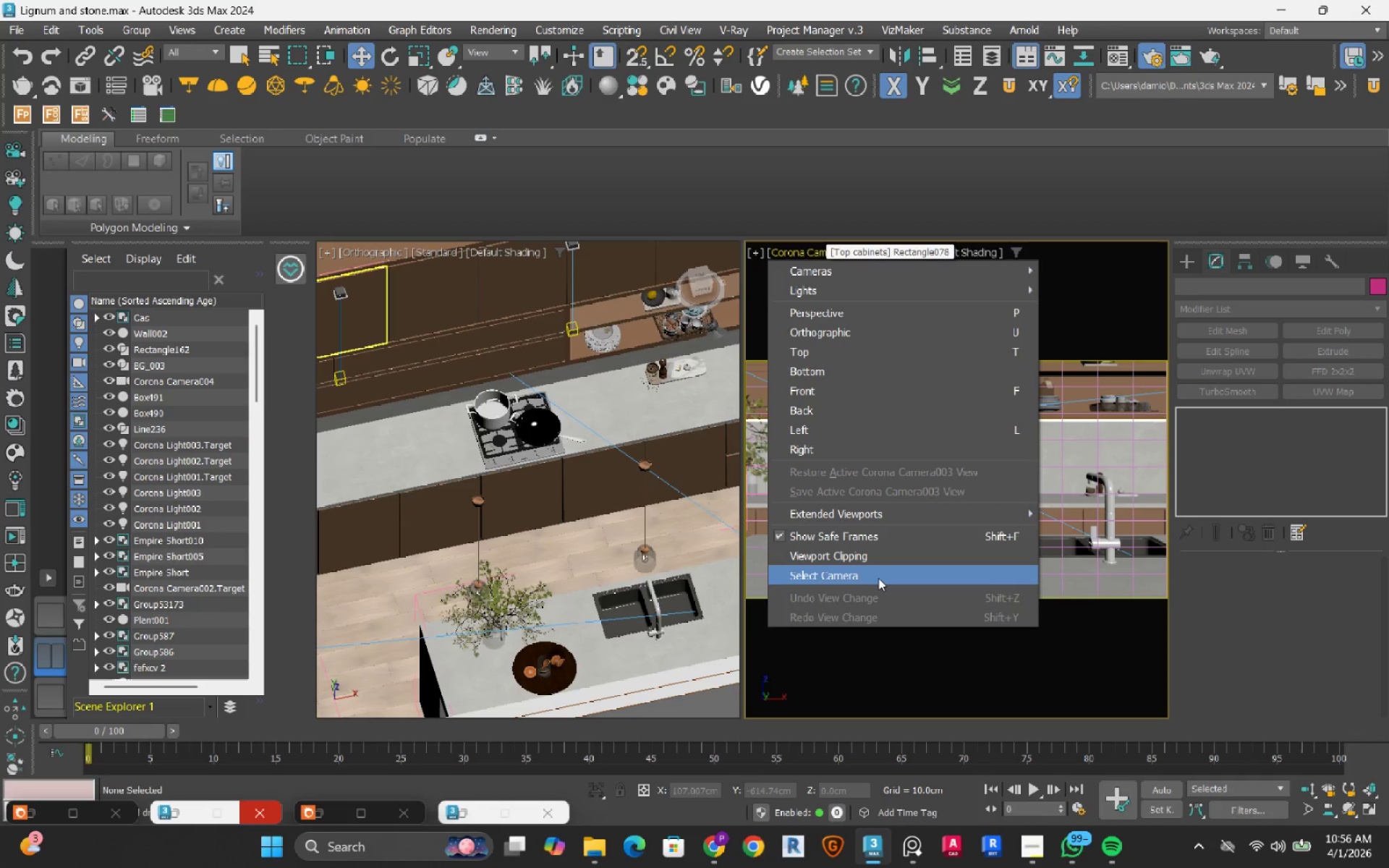 
left_click([878, 578])
 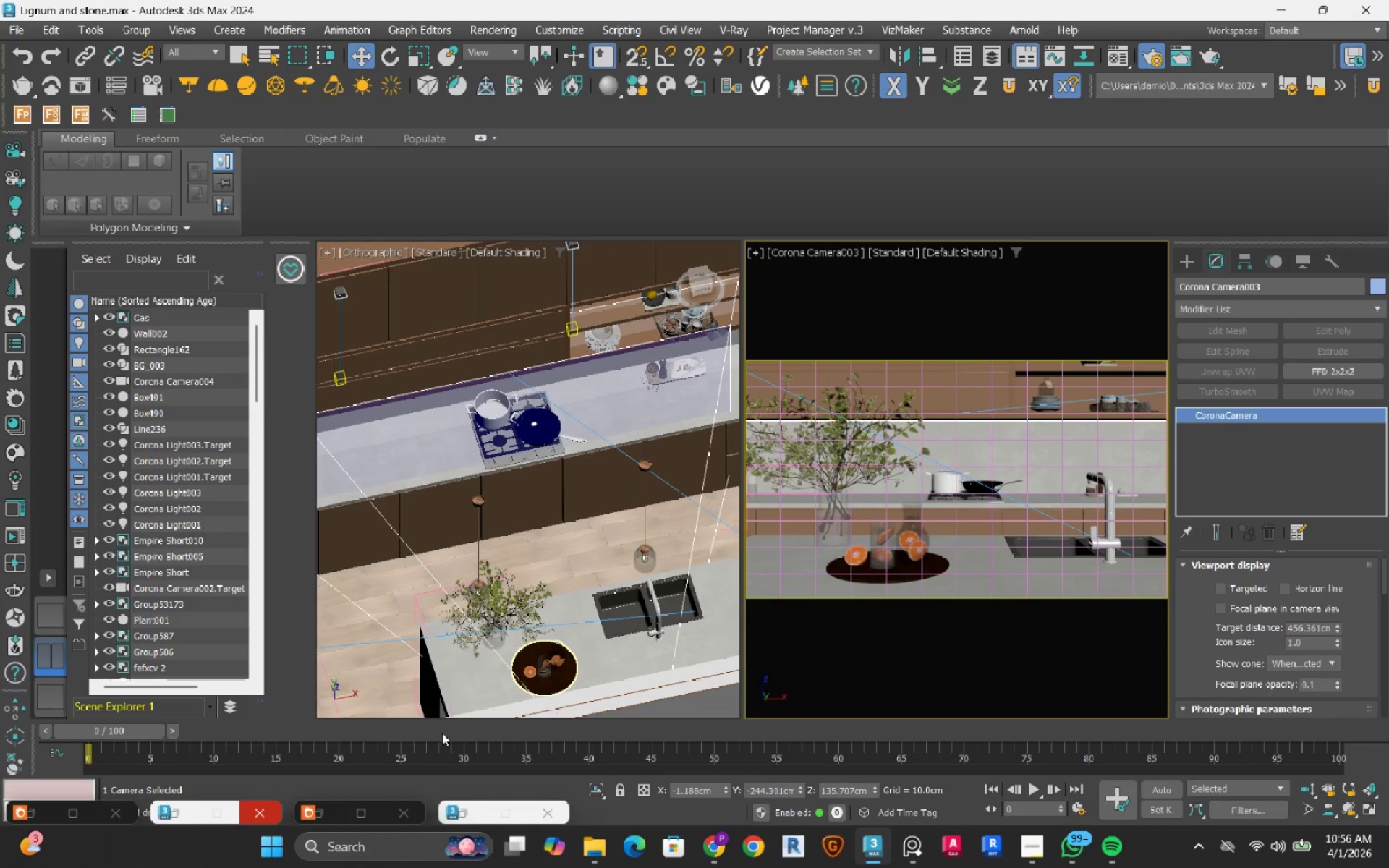 
left_click([322, 809])
 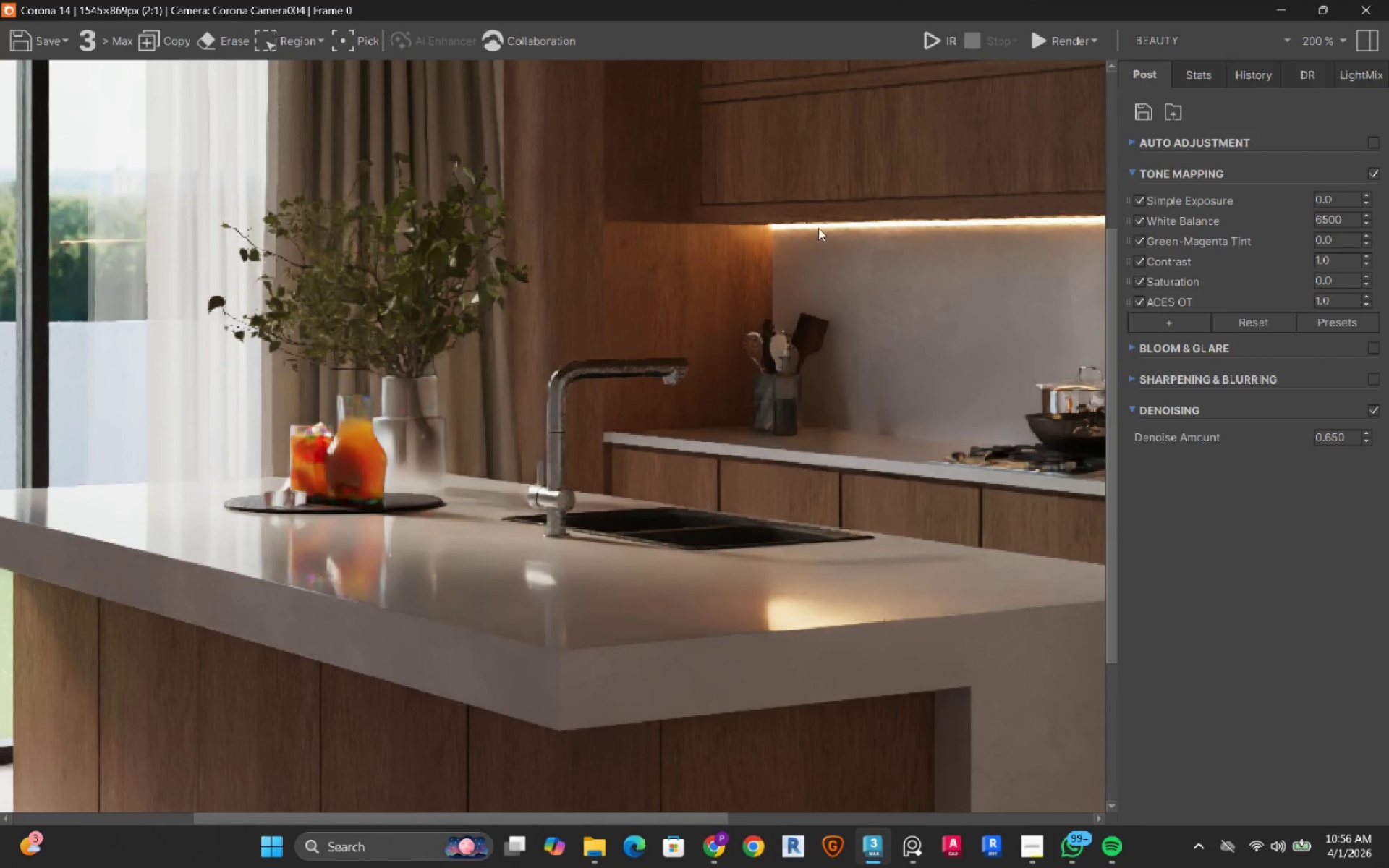 
scroll: coordinate [781, 261], scroll_direction: down, amount: 1.0
 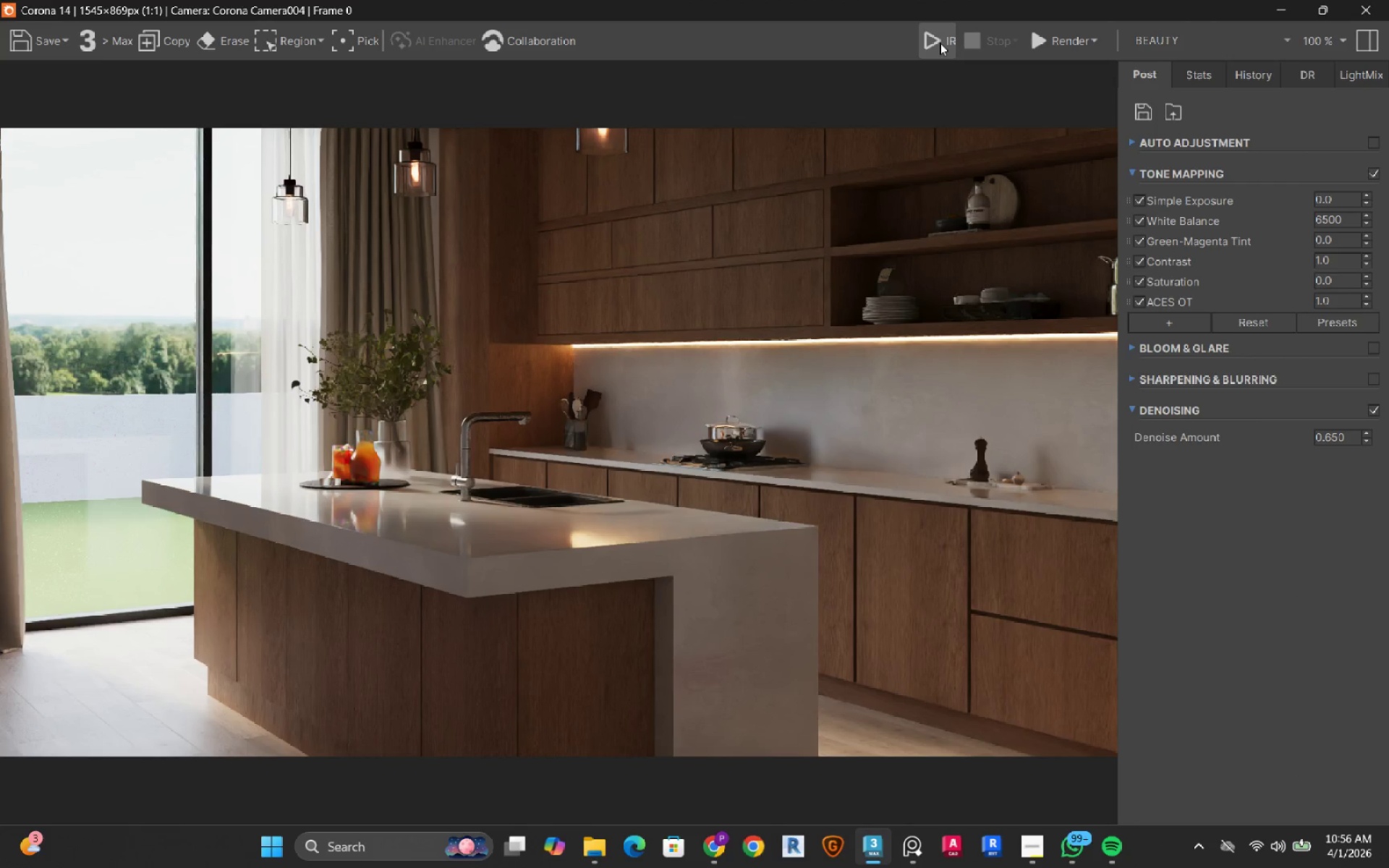 
left_click([940, 43])
 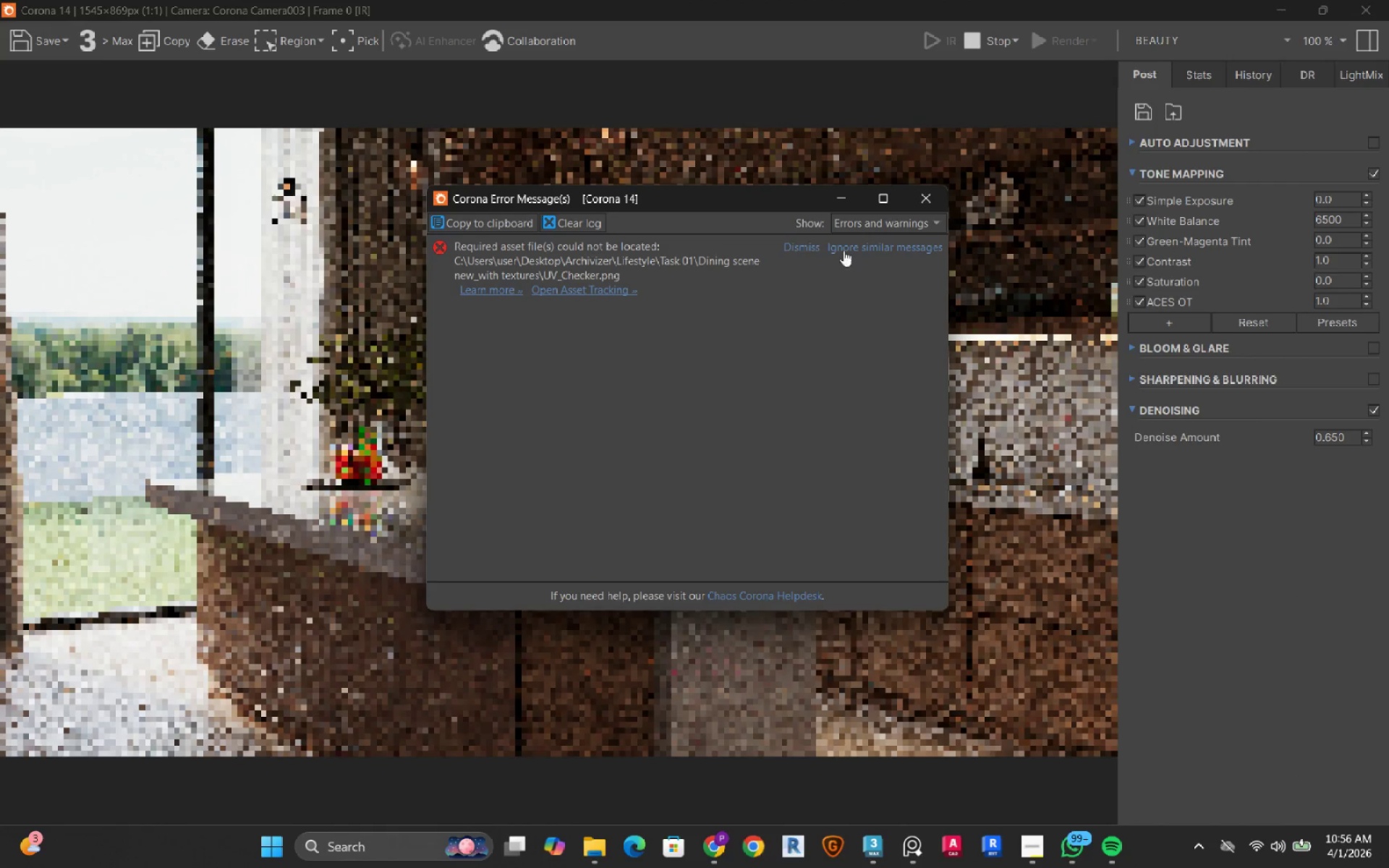 
left_click([933, 202])
 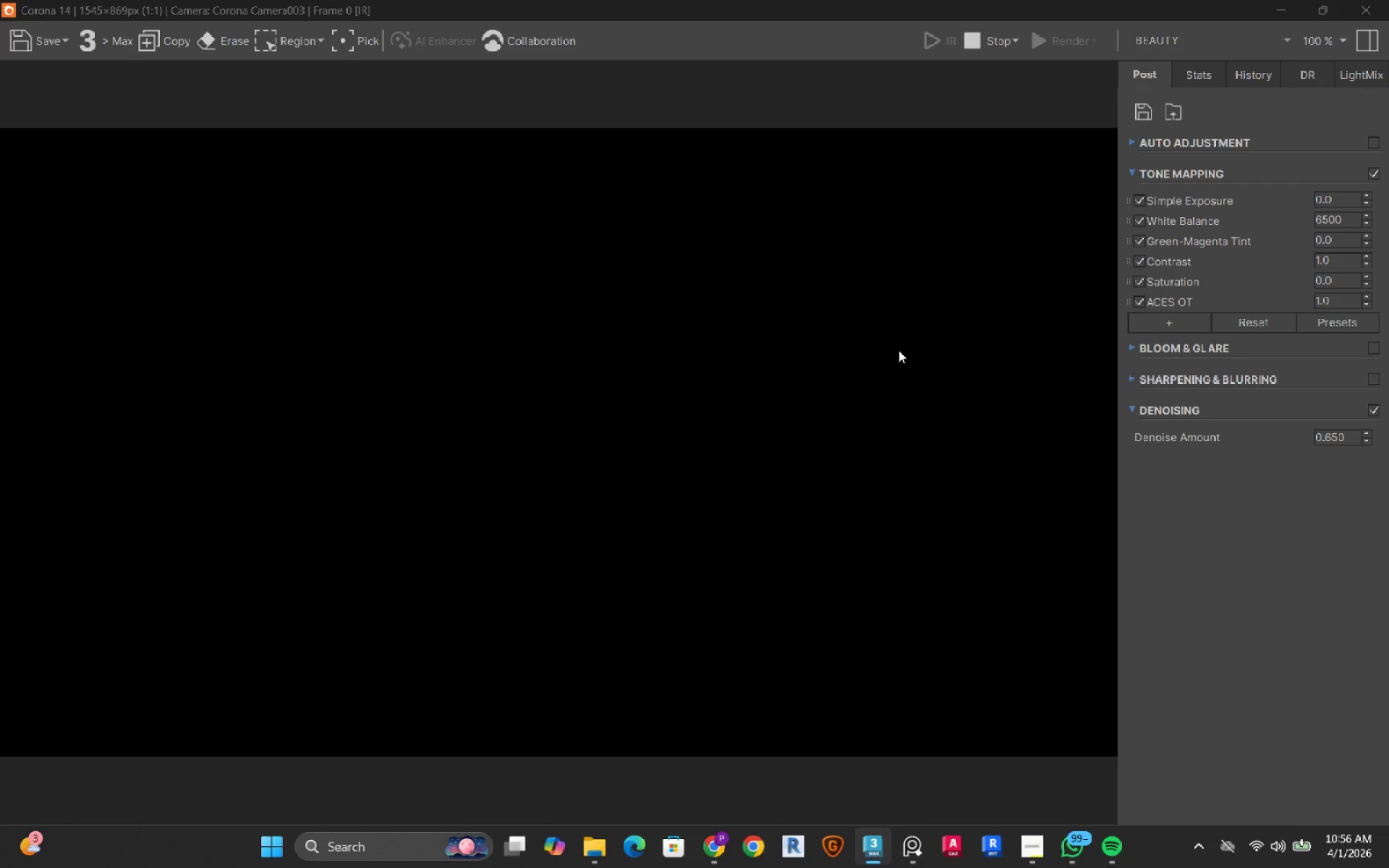 
wait(12.78)
 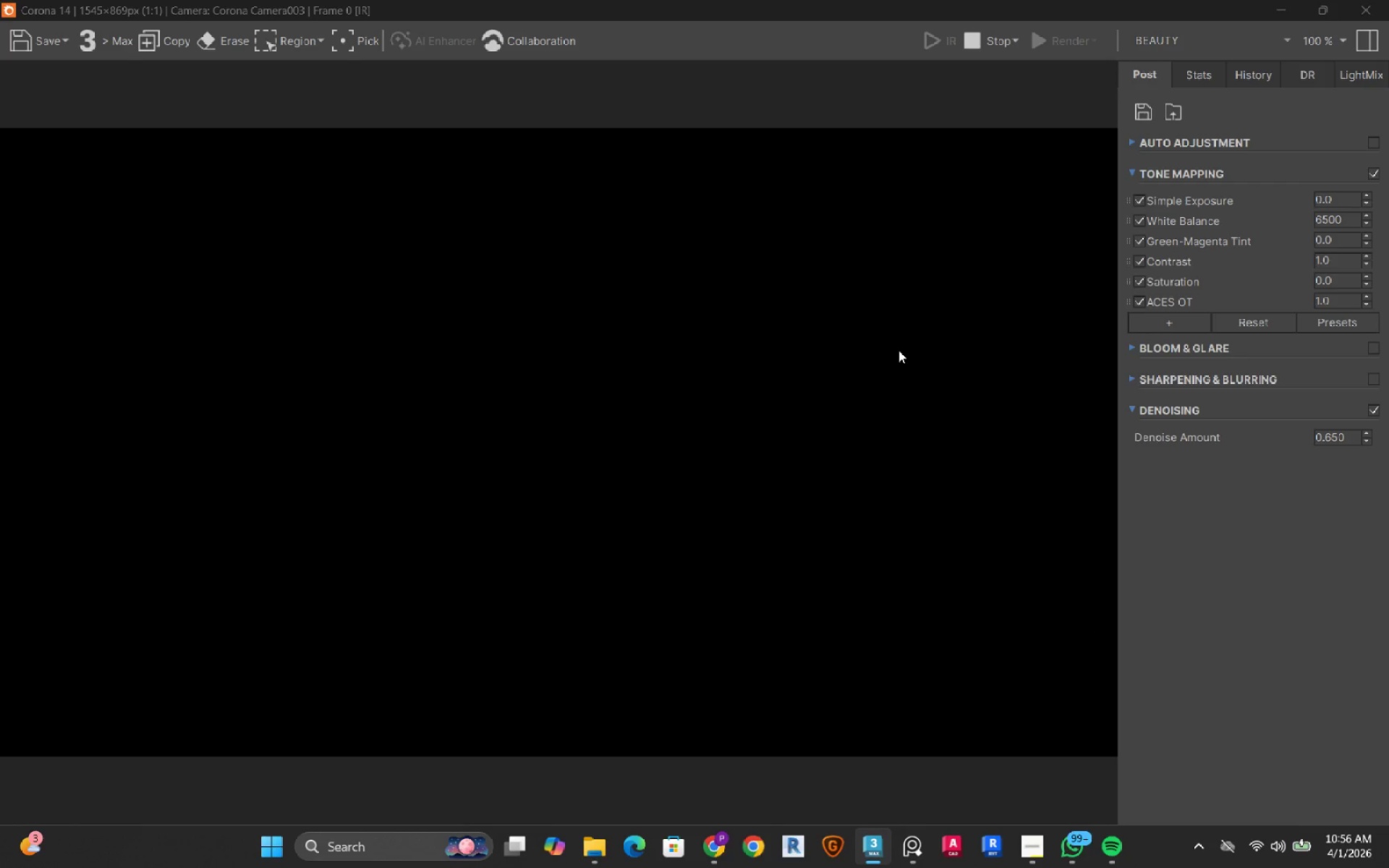 
left_click([1196, 80])
 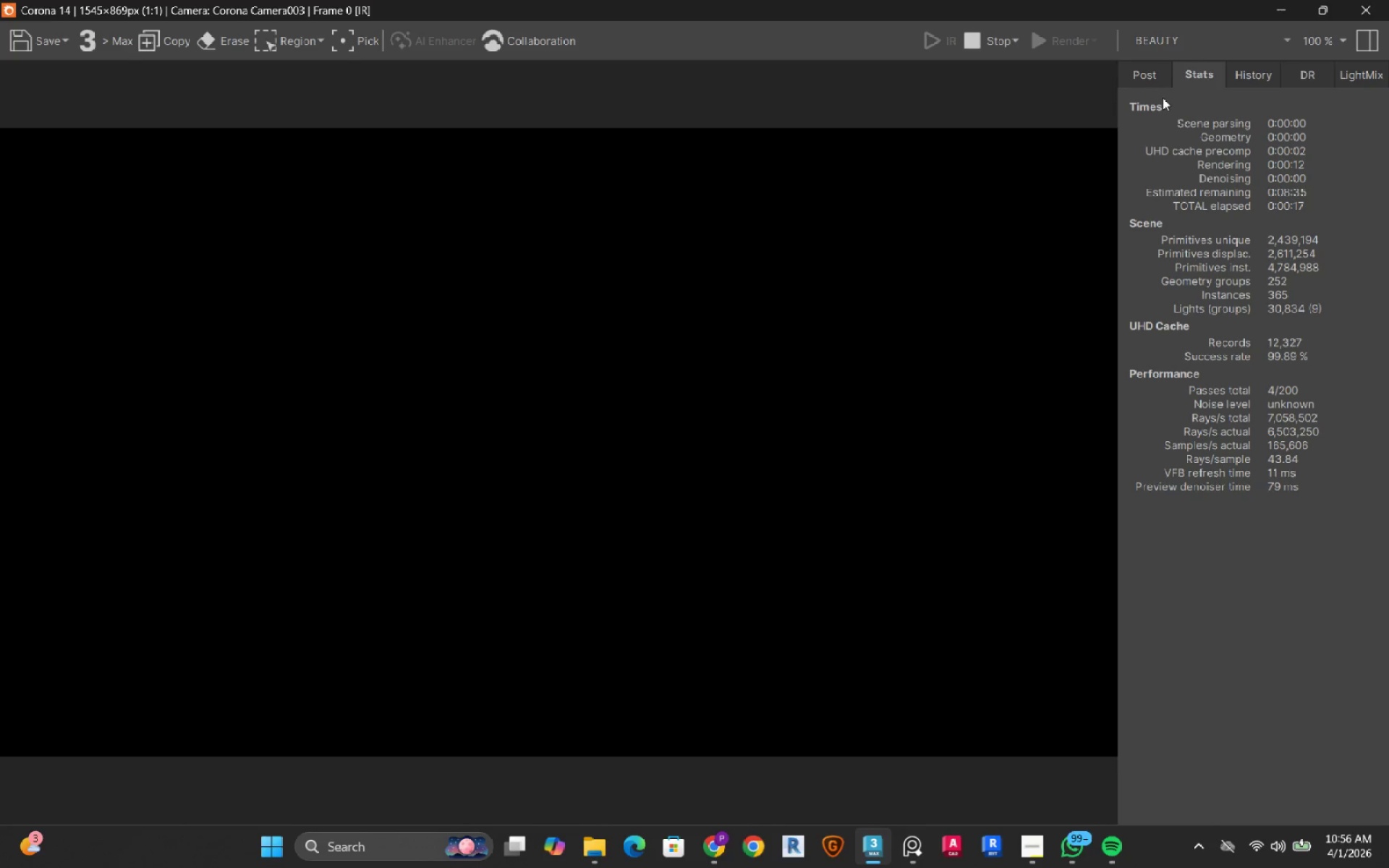 
left_click([967, 40])
 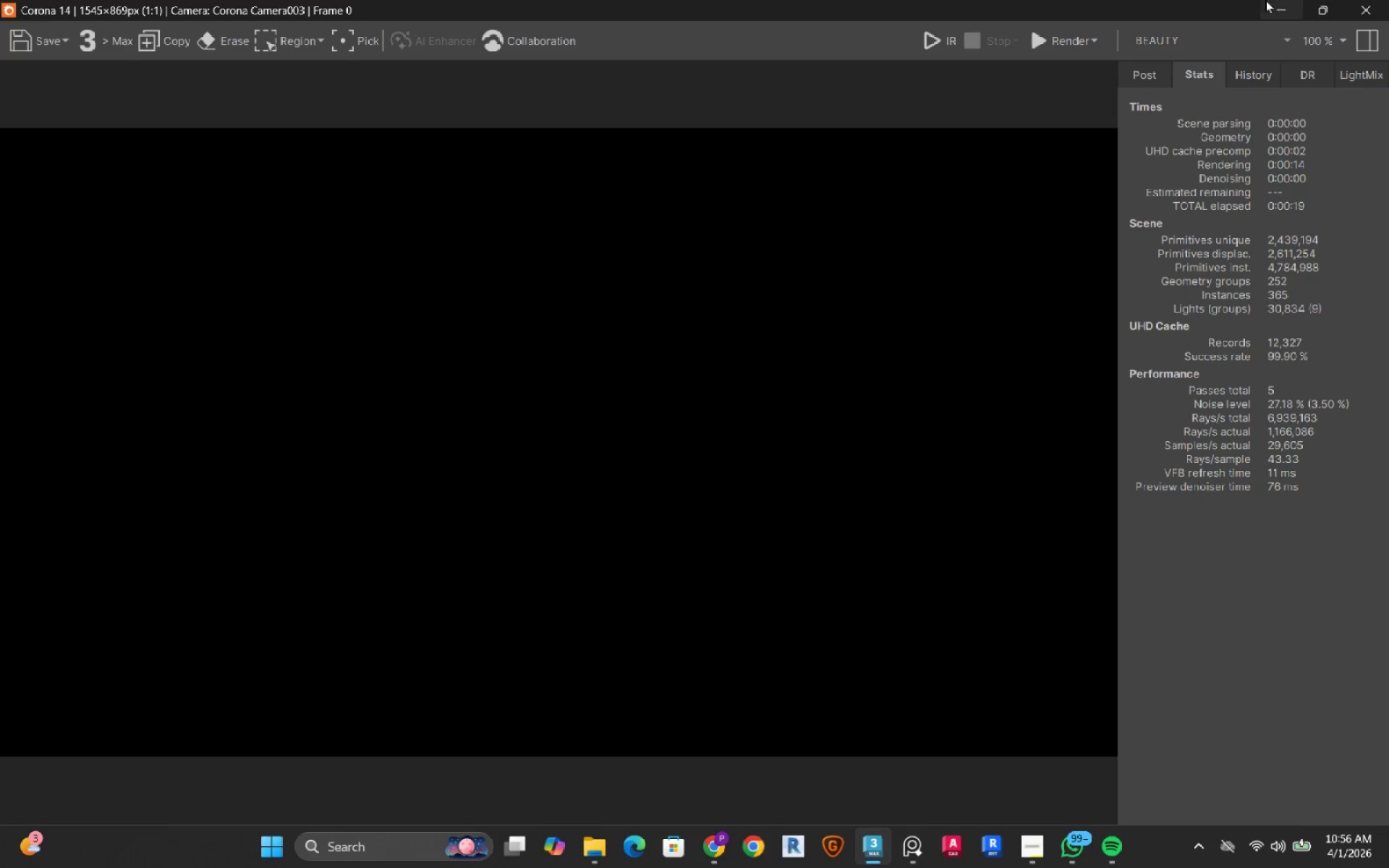 
left_click([1278, 0])
 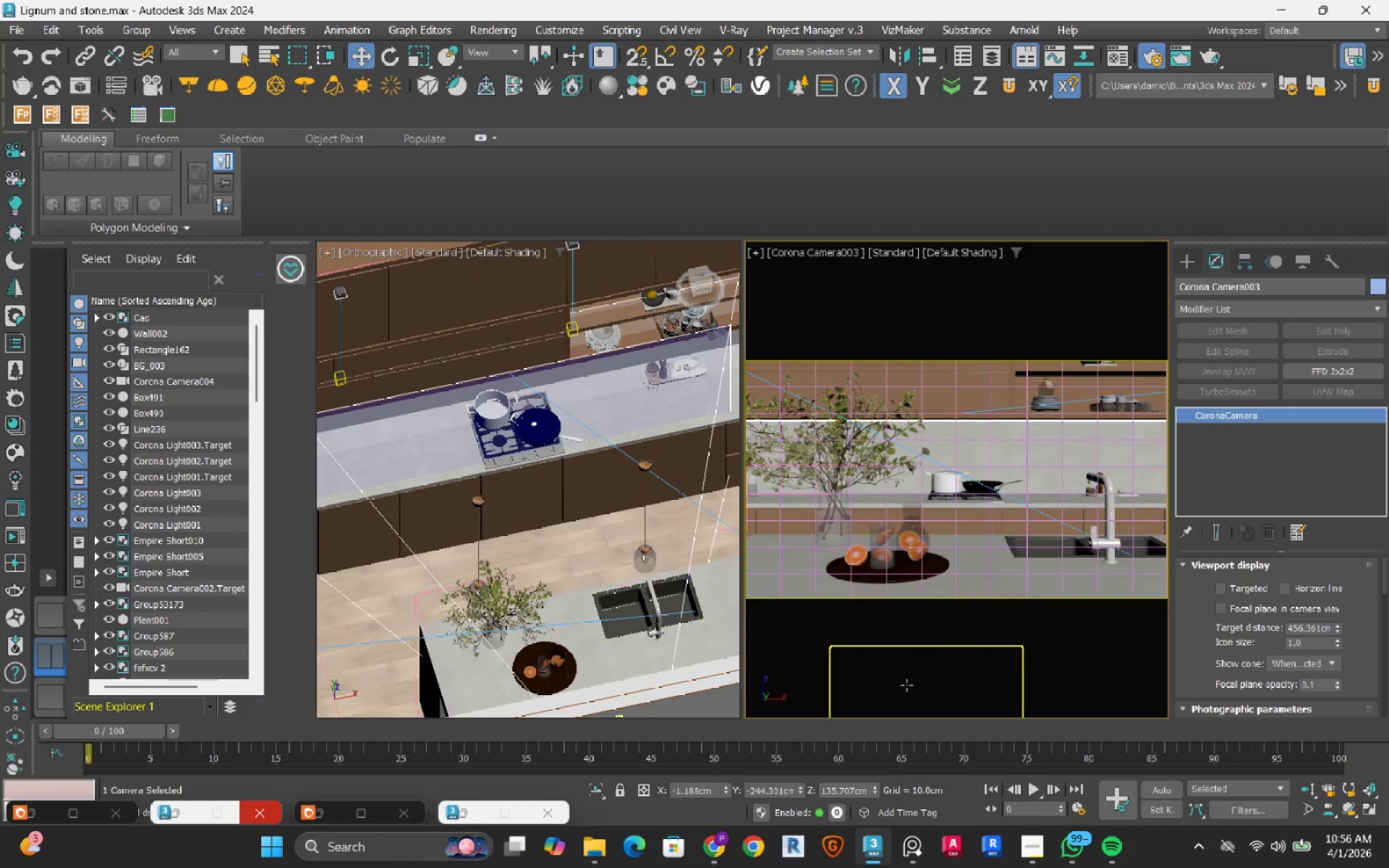 
mouse_move([1309, 674])
 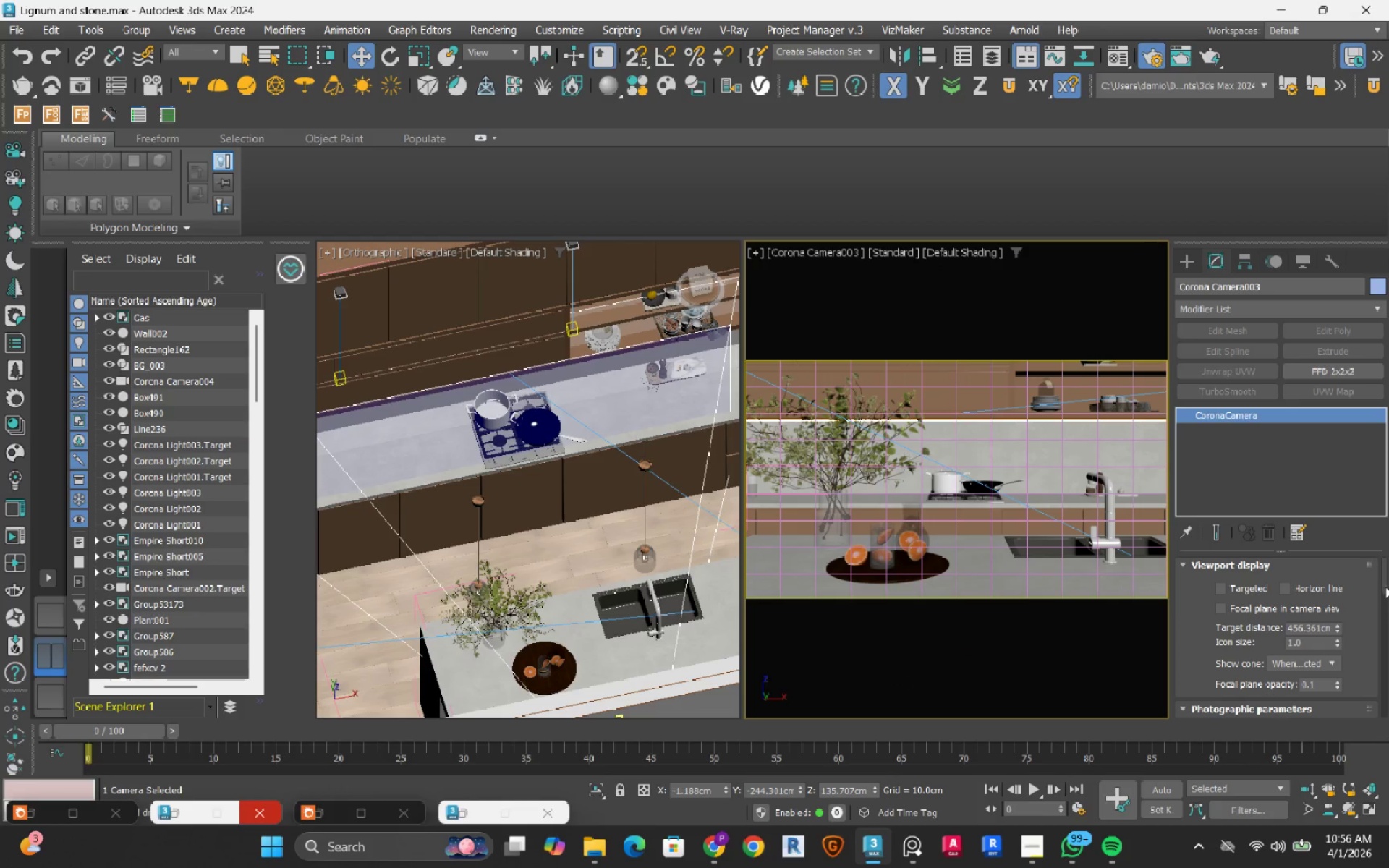 
left_click_drag(start_coordinate=[1385, 580], to_coordinate=[1388, 606])
 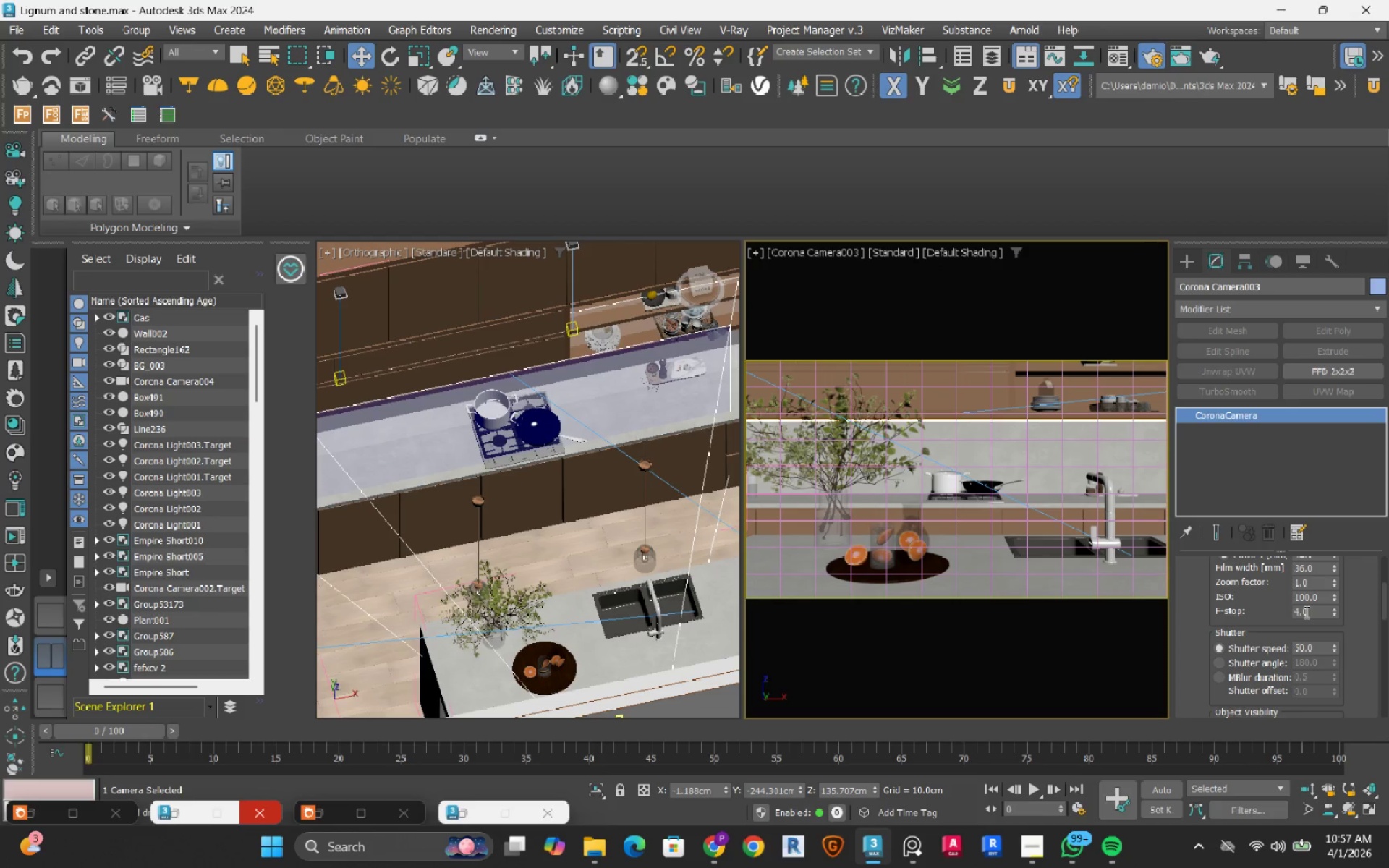 
double_click([1305, 612])
 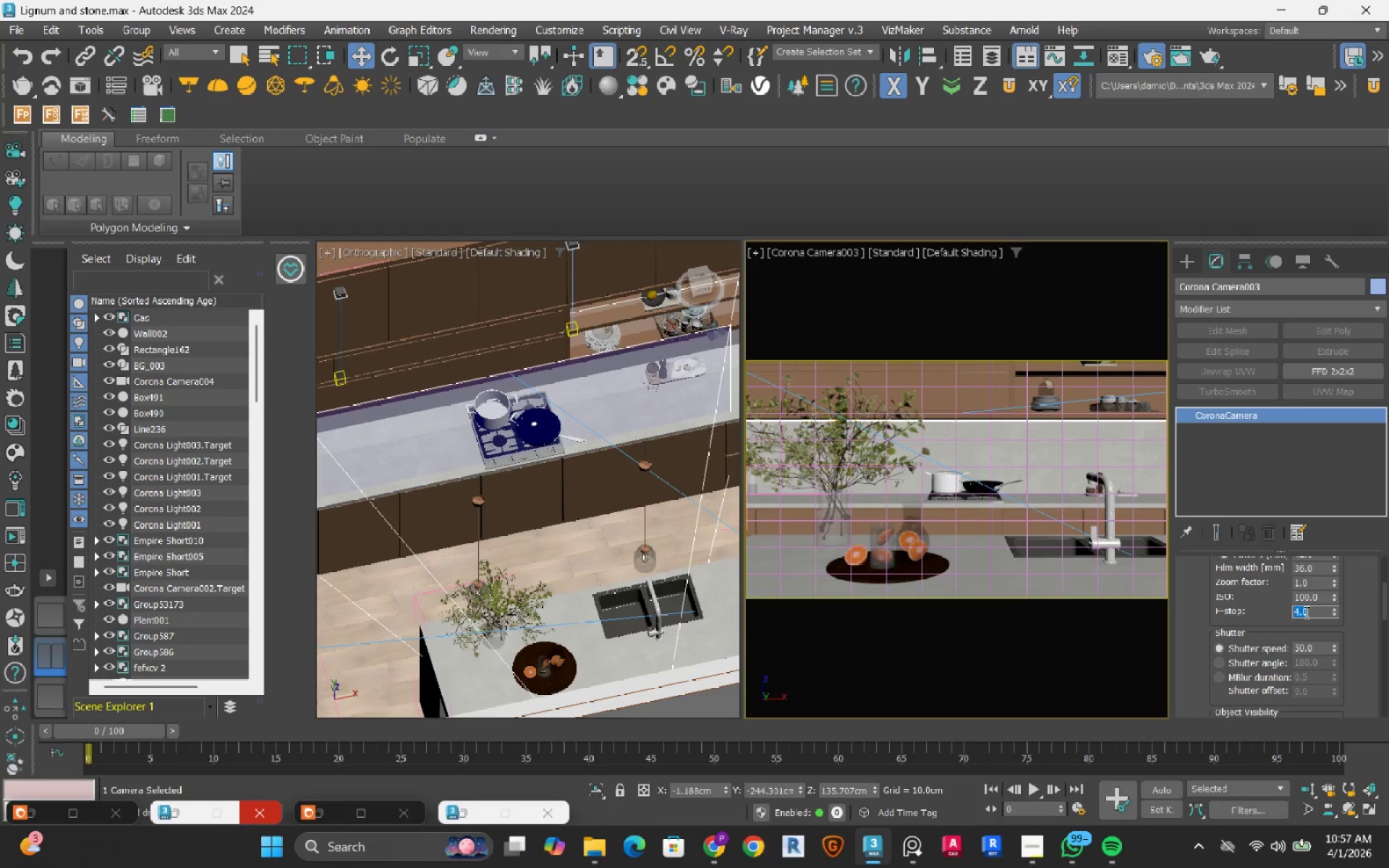 
key(Numpad8)
 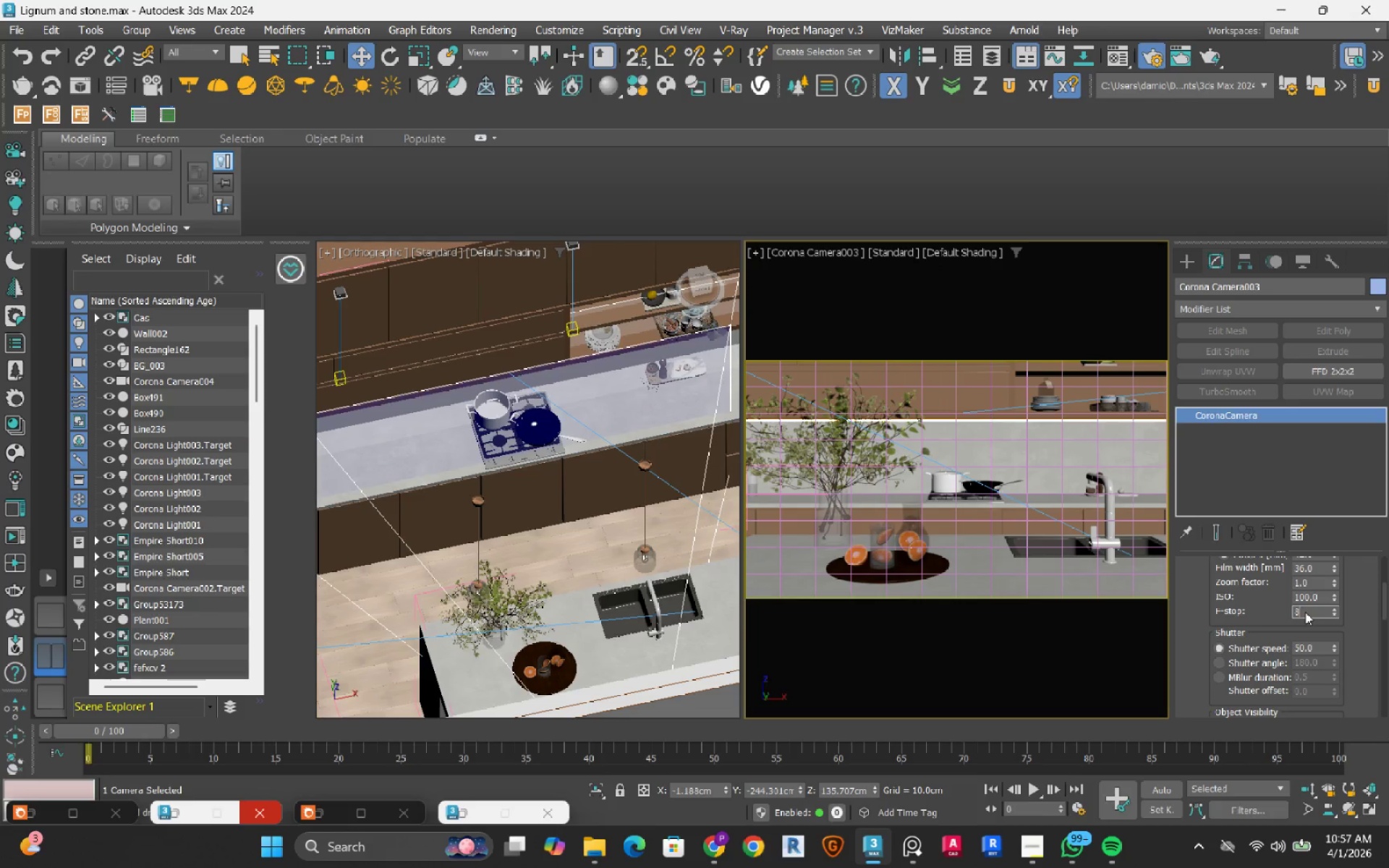 
key(NumpadEnter)
 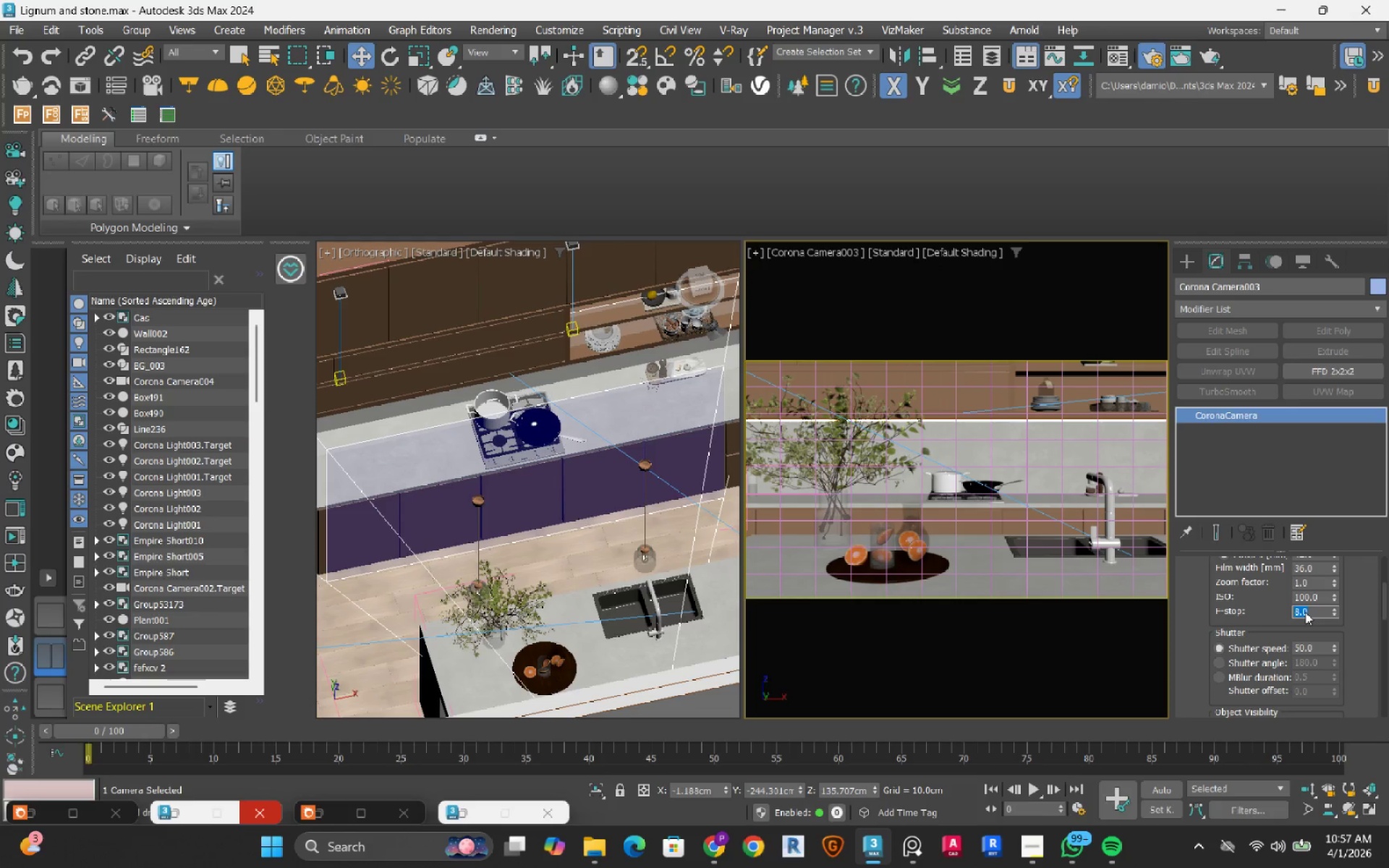 
mouse_move([1288, 579])
 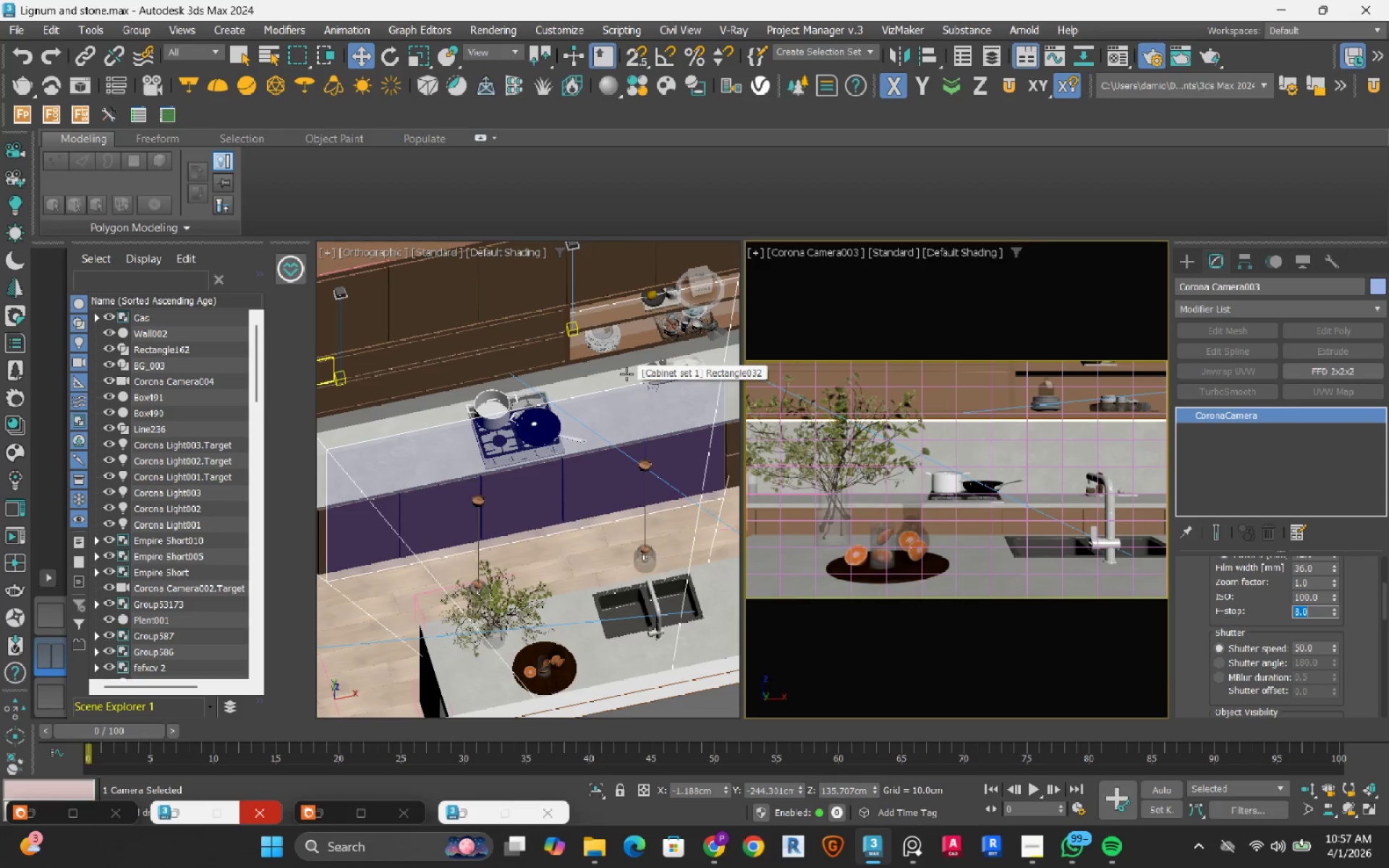 
key(Control+S)
 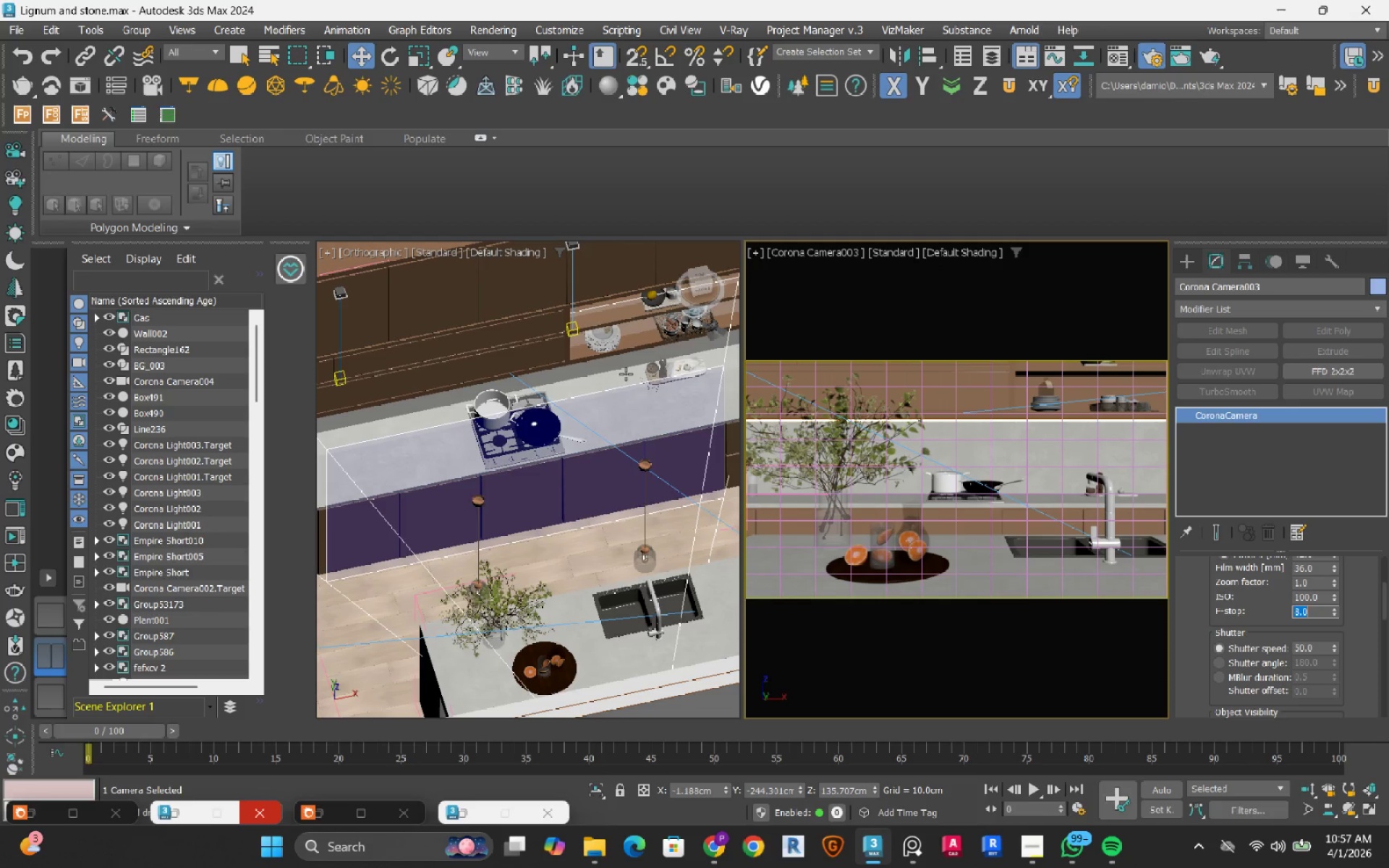 
wait(22.69)
 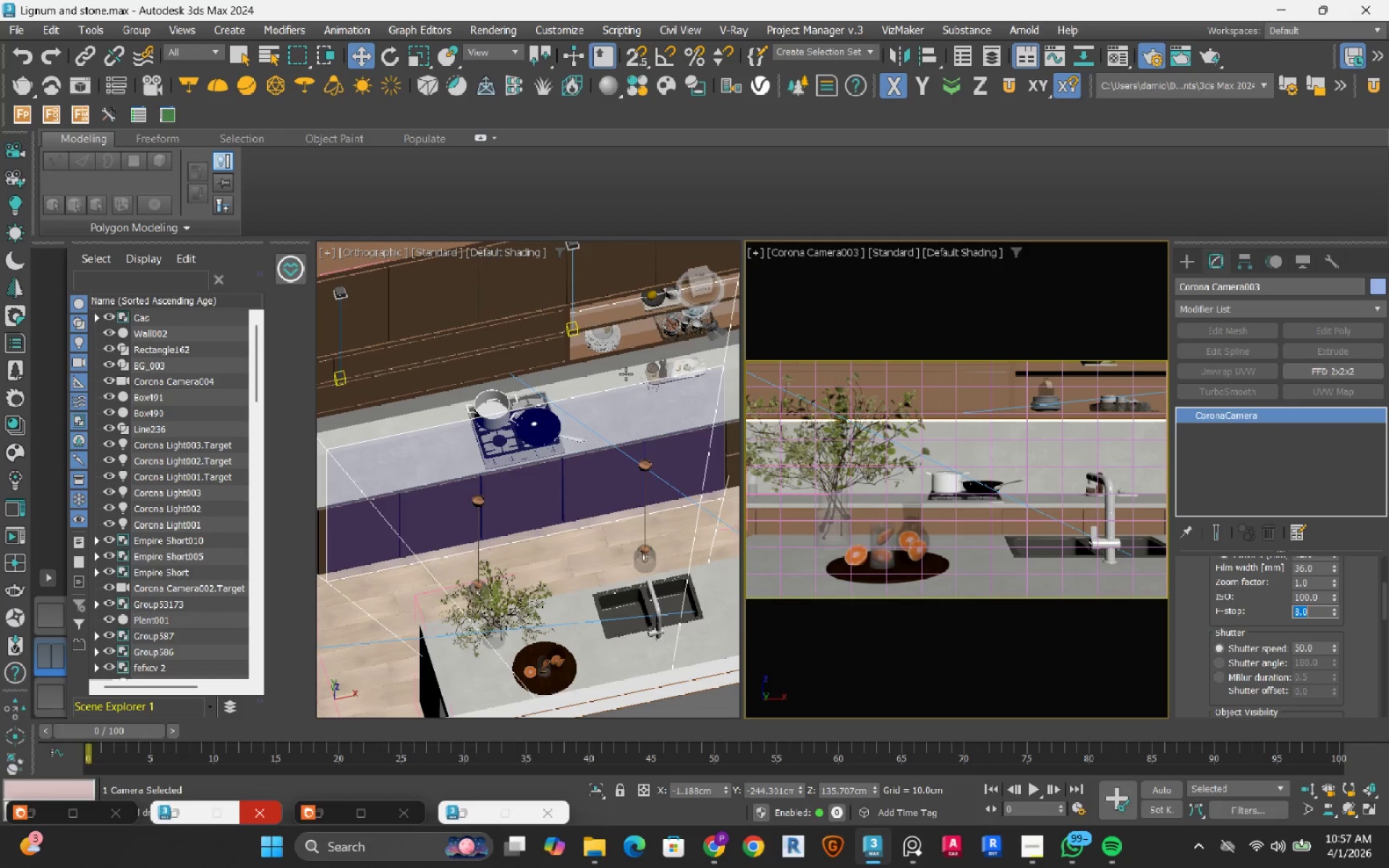 
left_click([321, 816])
 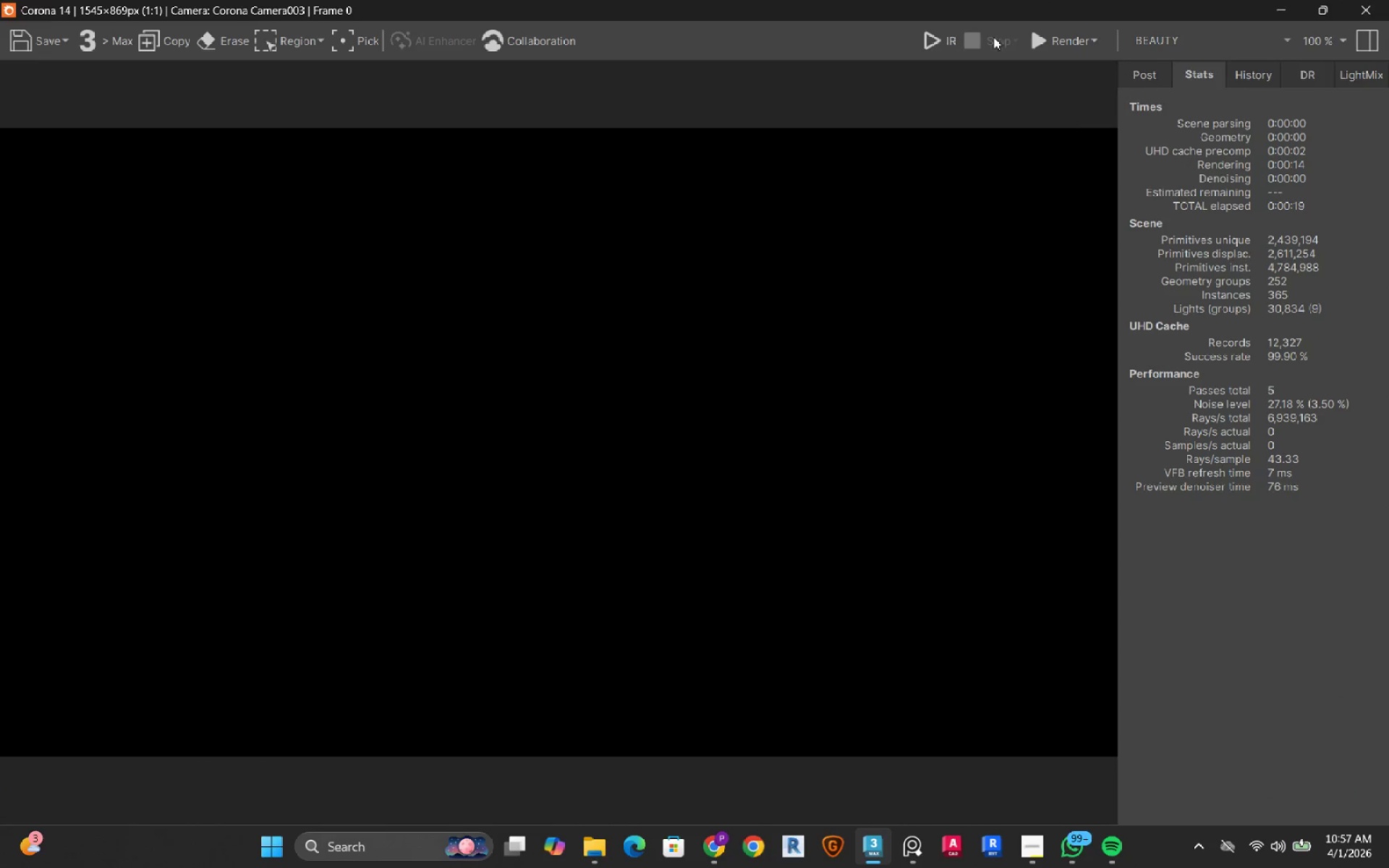 
left_click([920, 48])
 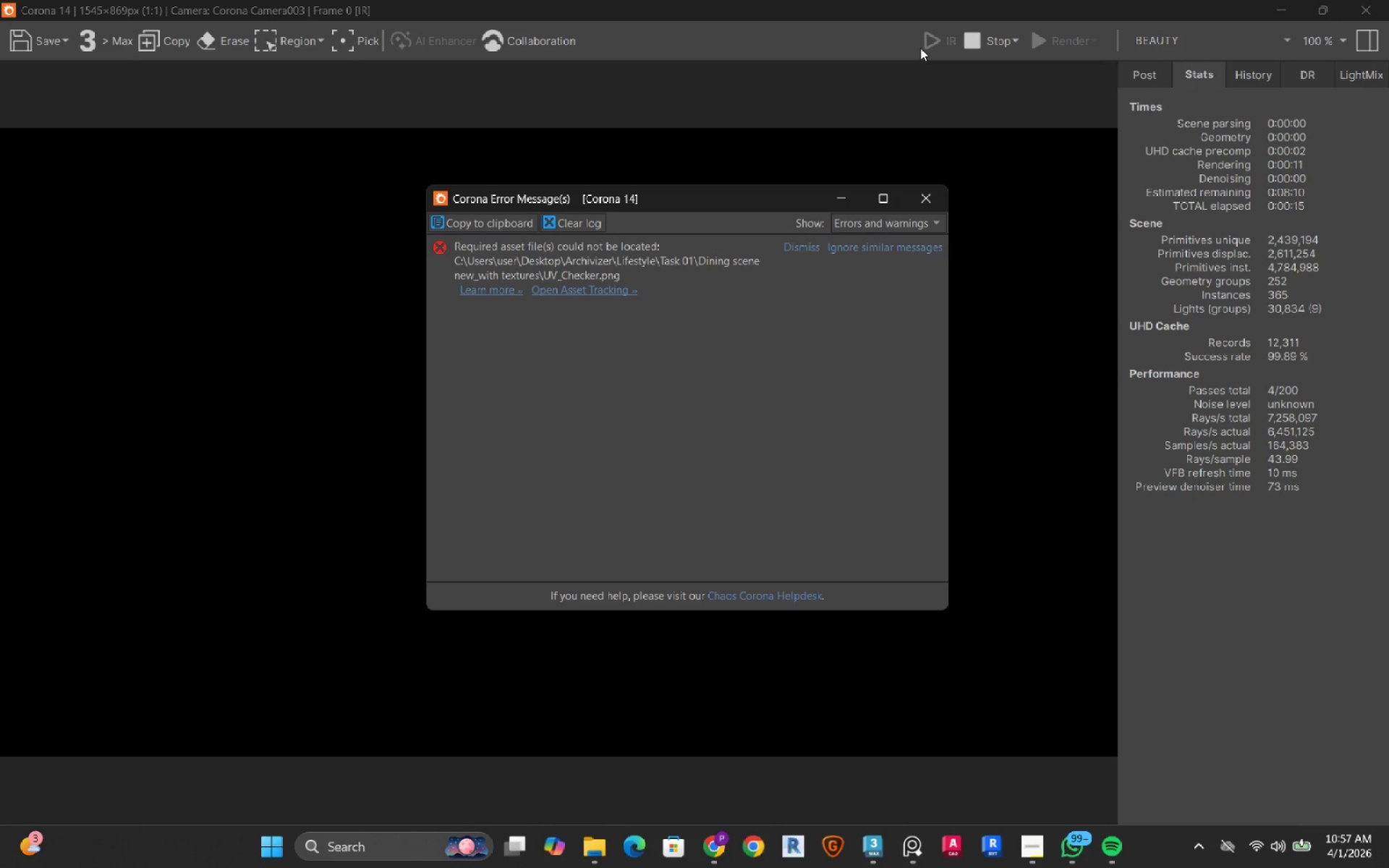 
wait(22.11)
 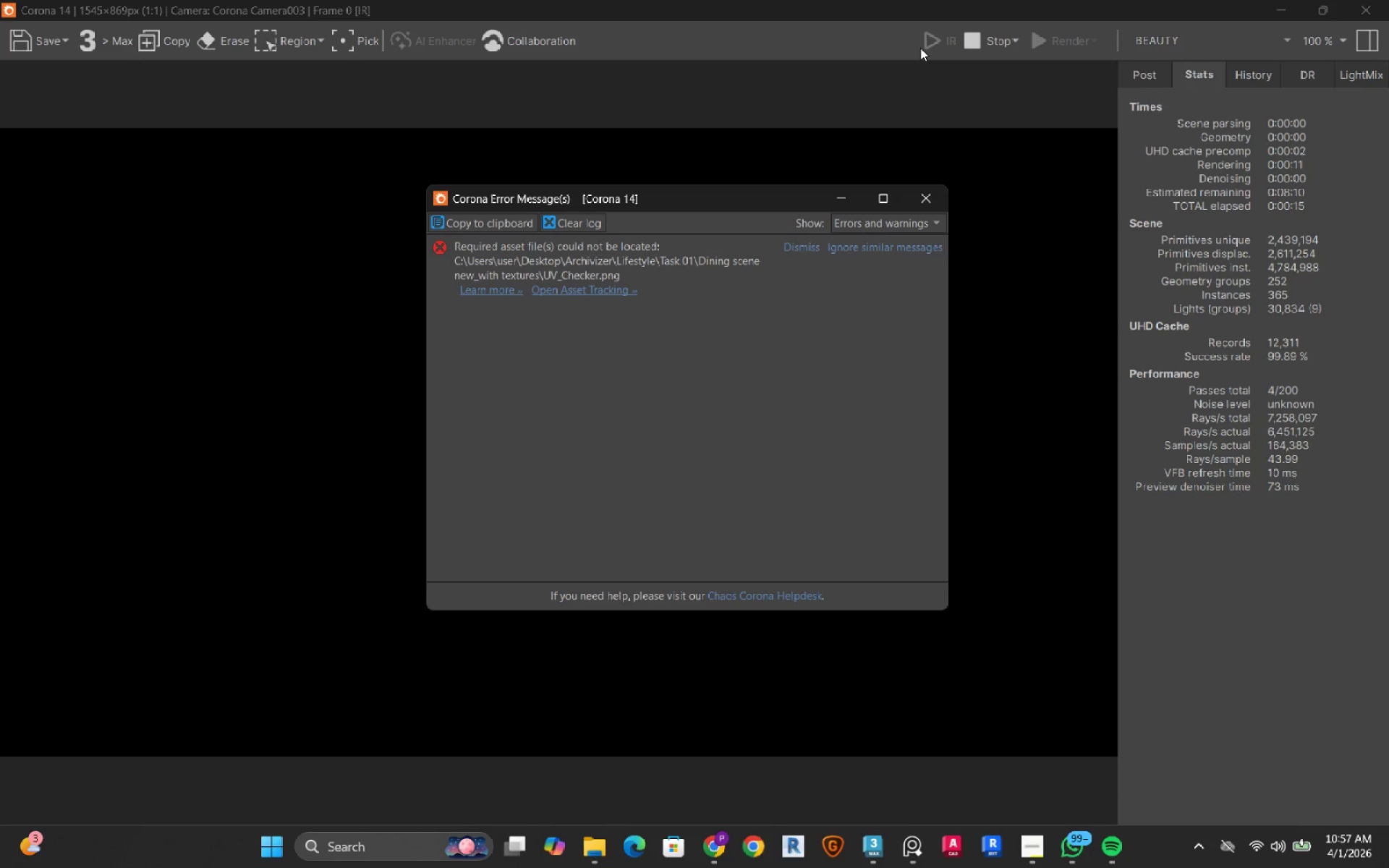 
left_click([934, 199])
 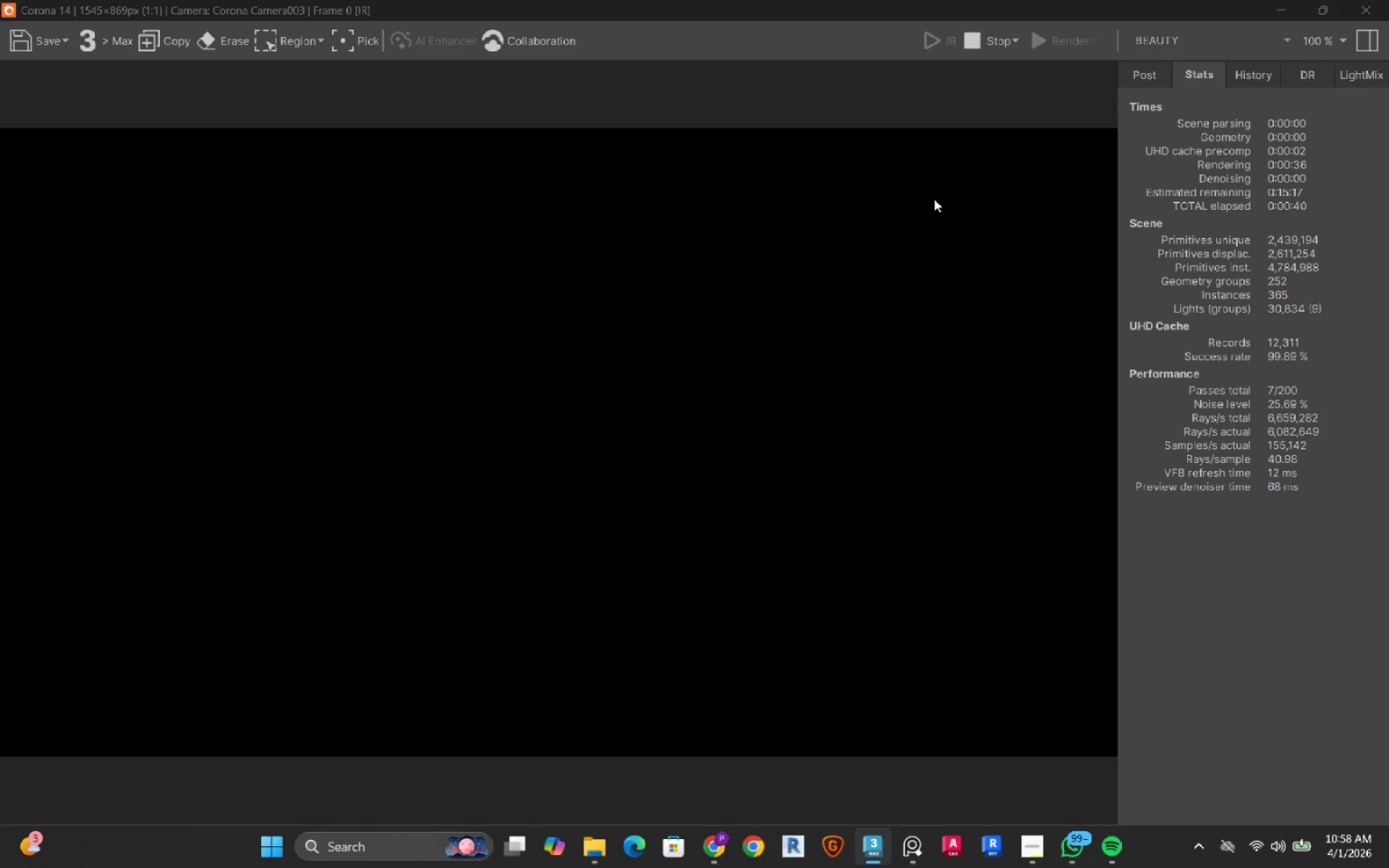 
wait(25.08)
 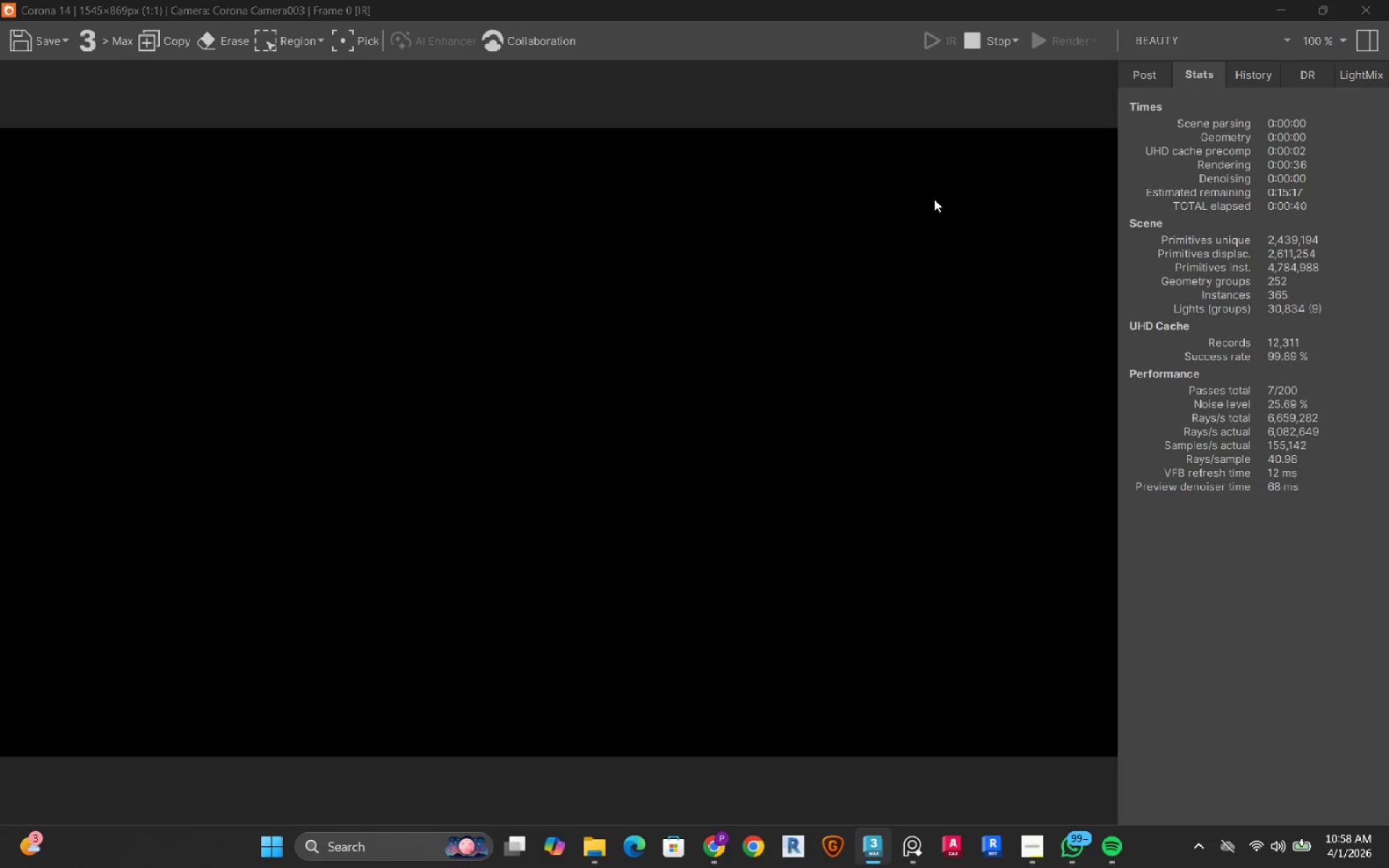 
scroll: coordinate [913, 369], scroll_direction: down, amount: 2.0
 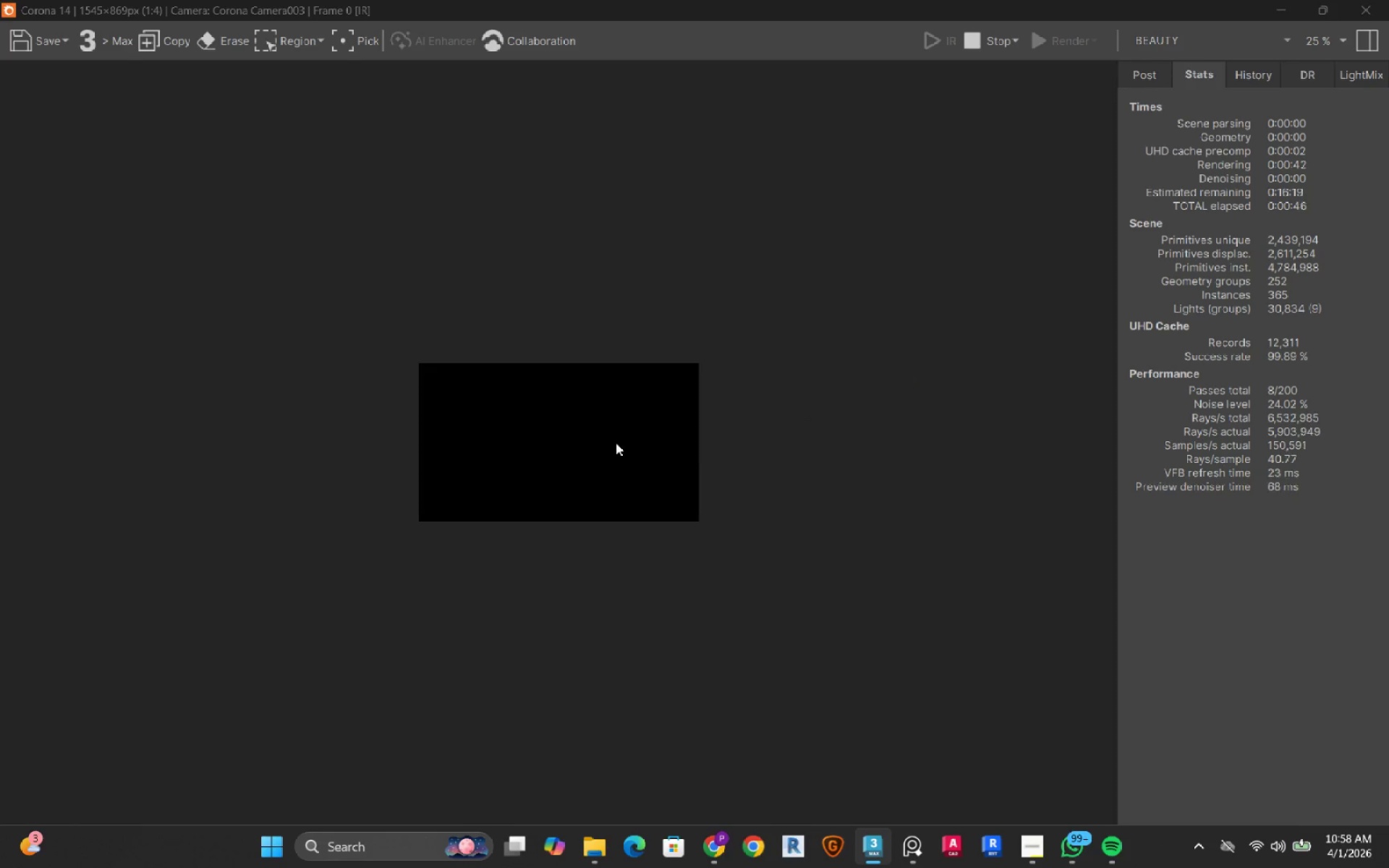 
scroll: coordinate [616, 443], scroll_direction: up, amount: 2.0
 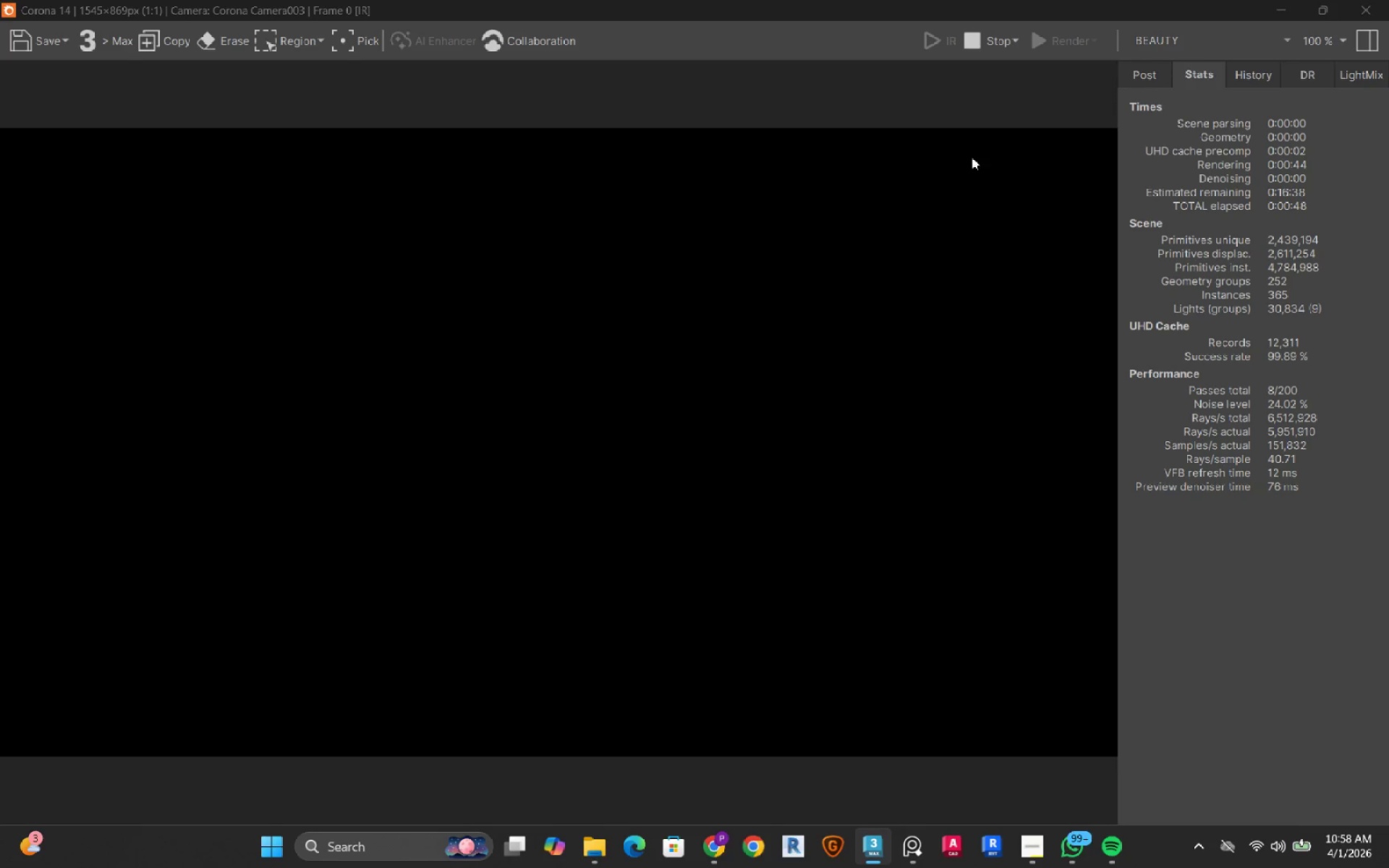 
left_click([977, 51])
 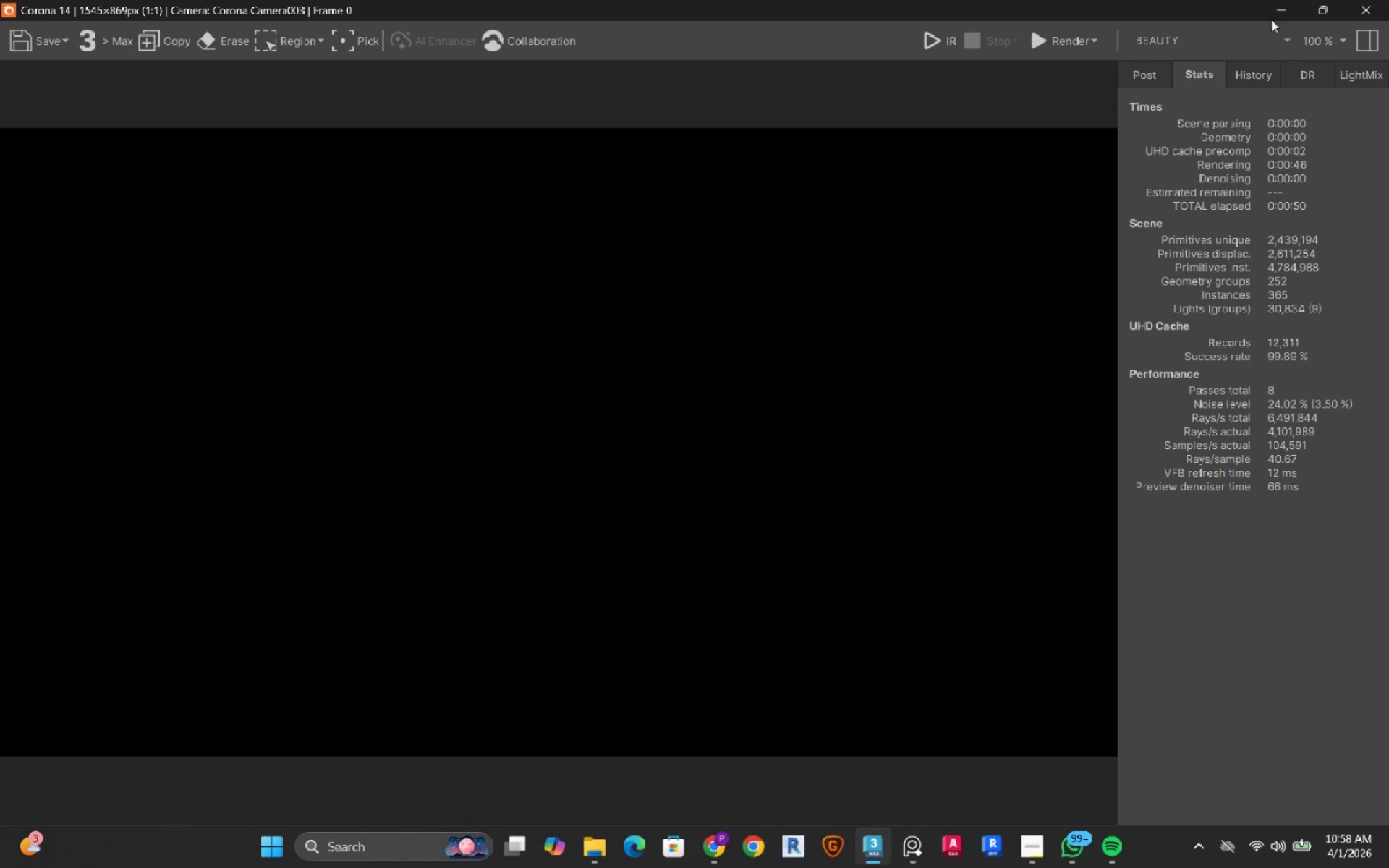 
left_click([1283, 9])
 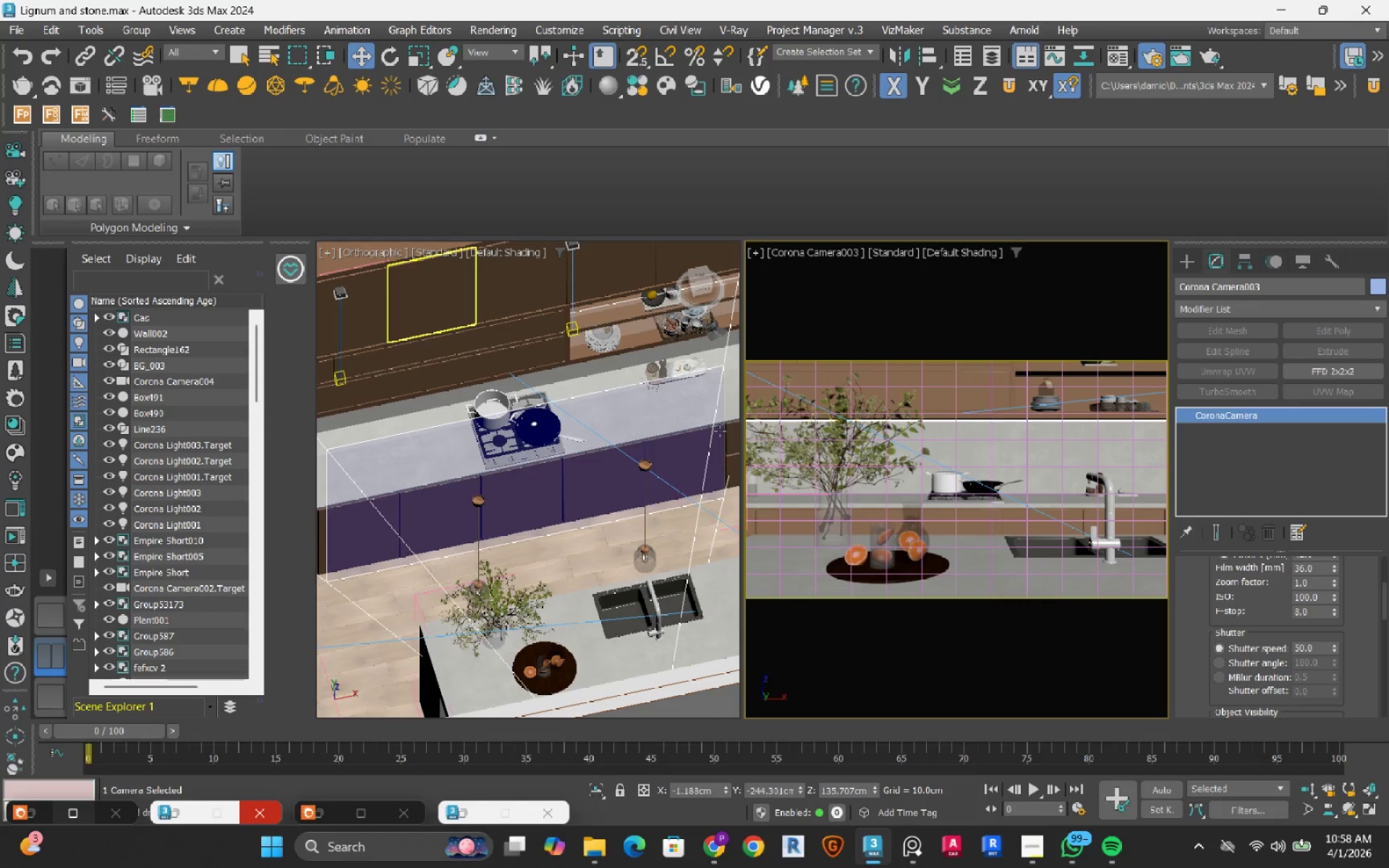 
scroll: coordinate [460, 434], scroll_direction: down, amount: 2.0
 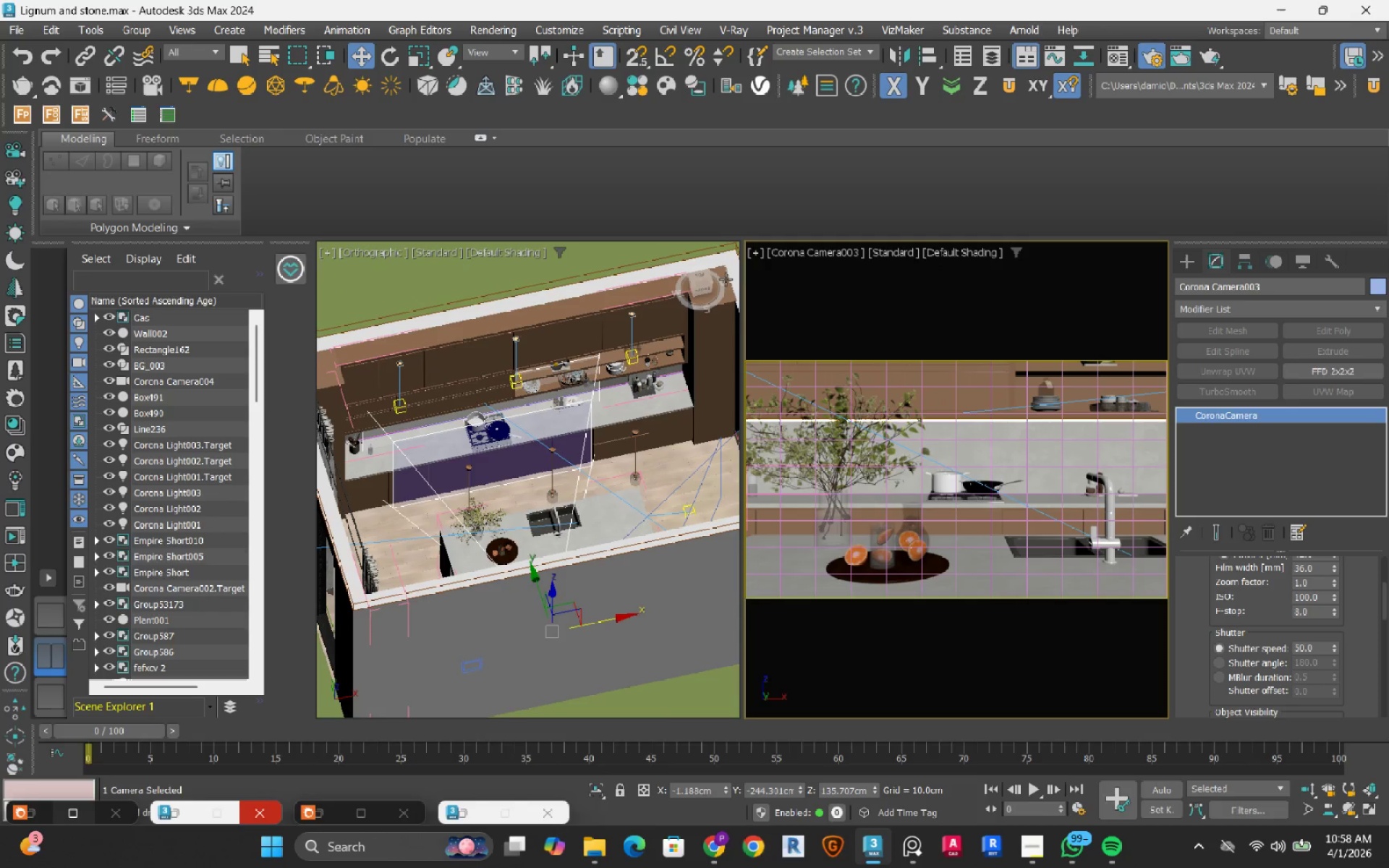 
mouse_move([695, 294])
 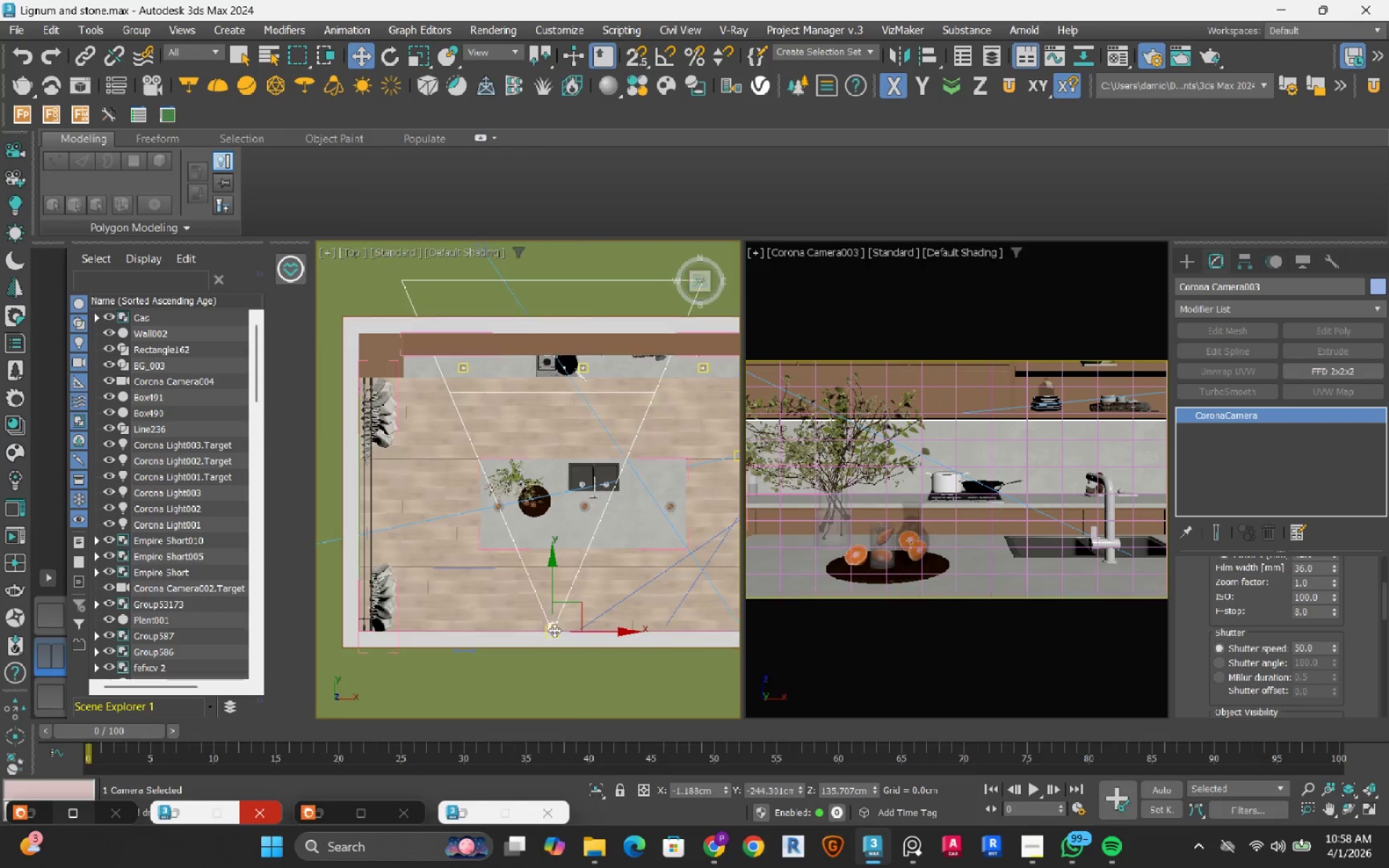 
scroll: coordinate [545, 633], scroll_direction: up, amount: 7.0
 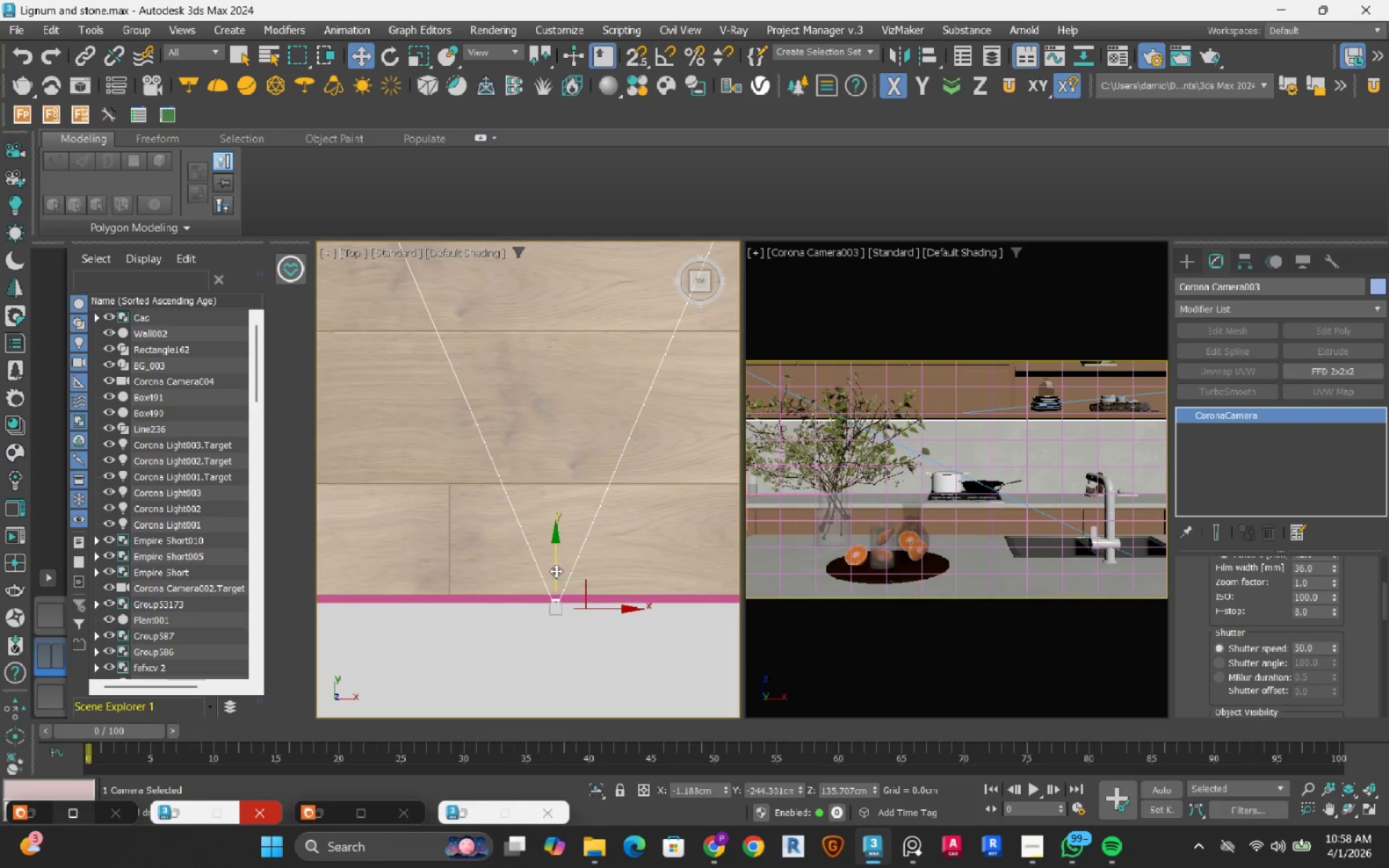 
left_click_drag(start_coordinate=[556, 565], to_coordinate=[558, 541])
 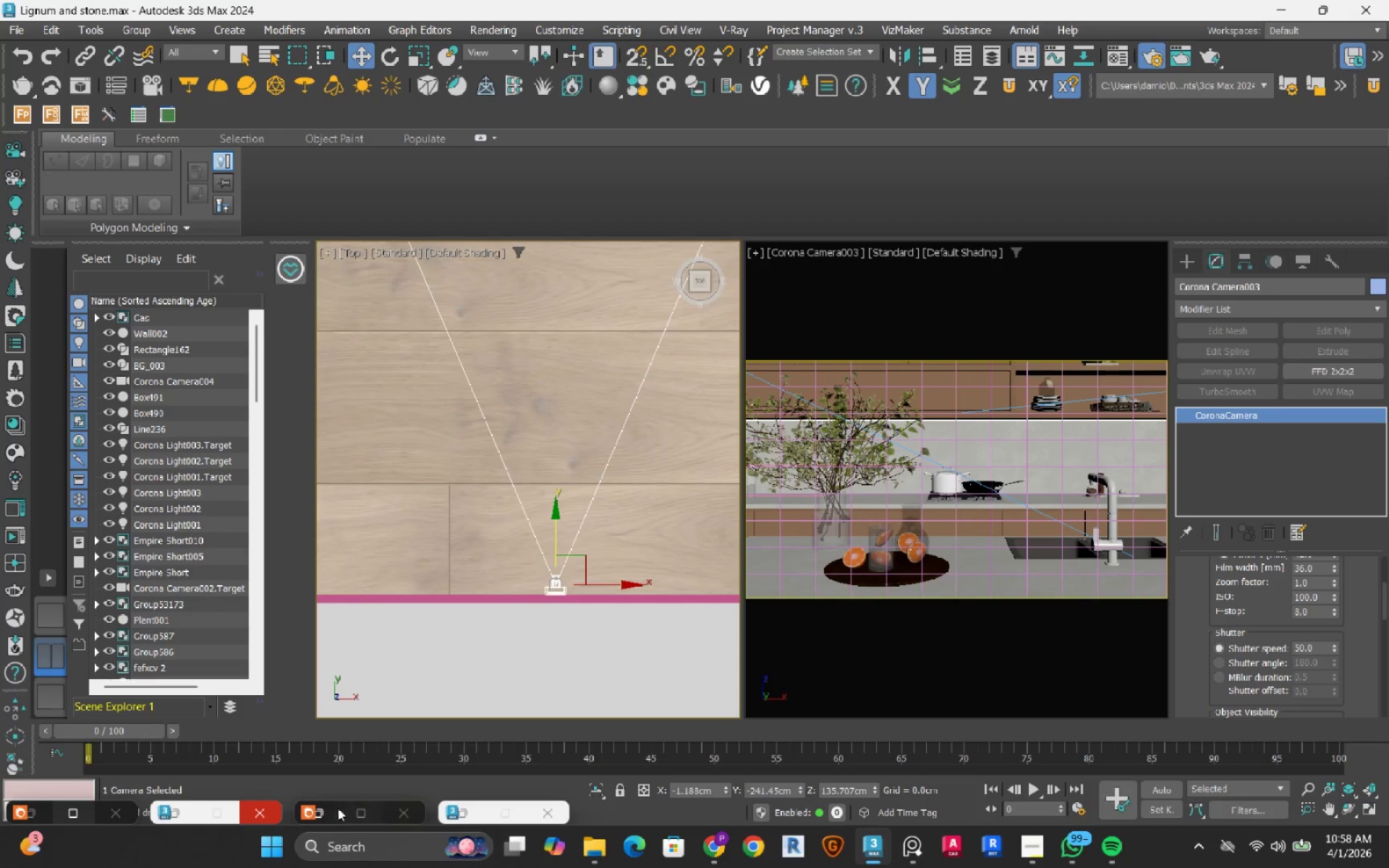 
left_click([336, 808])
 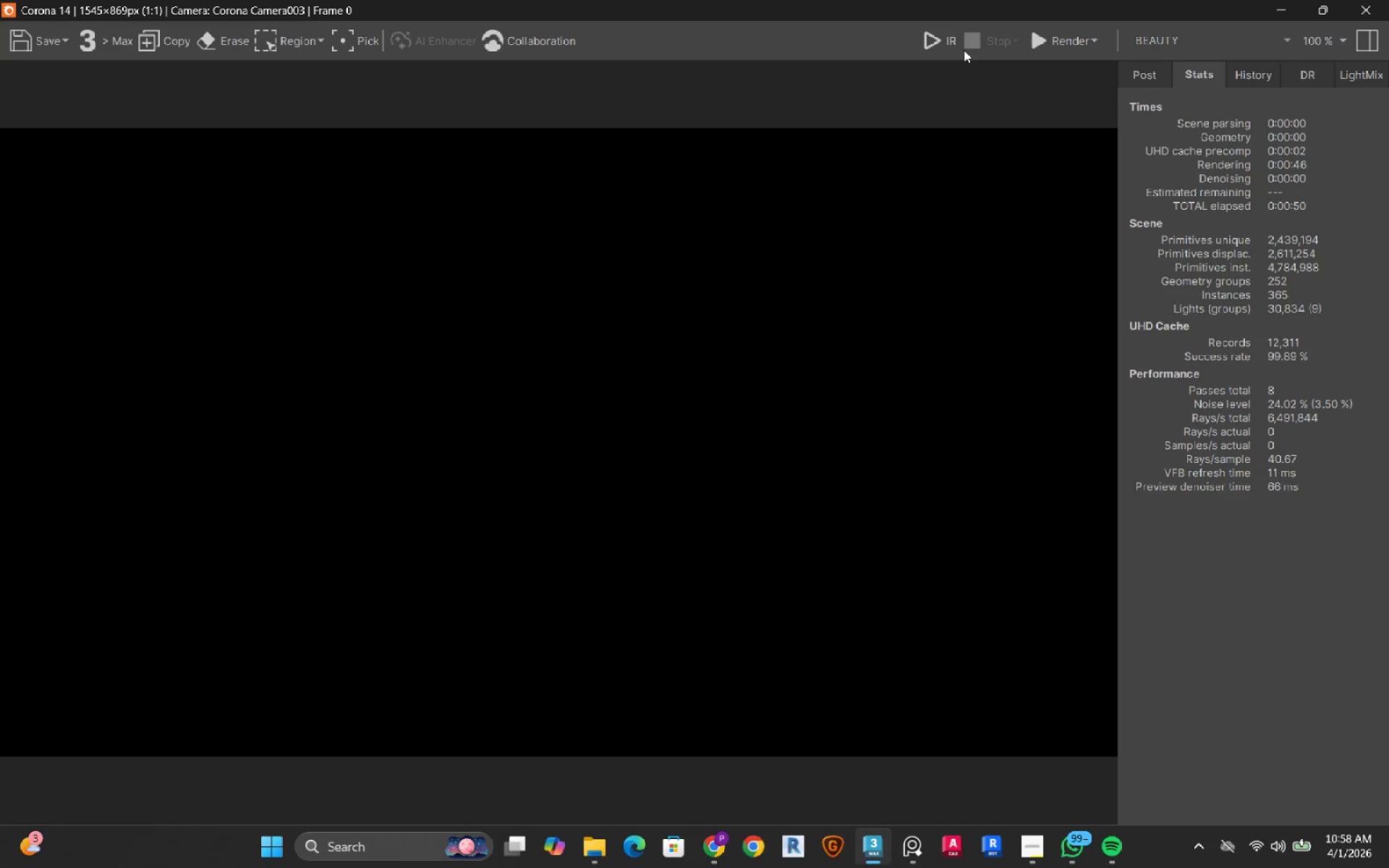 
left_click([942, 44])
 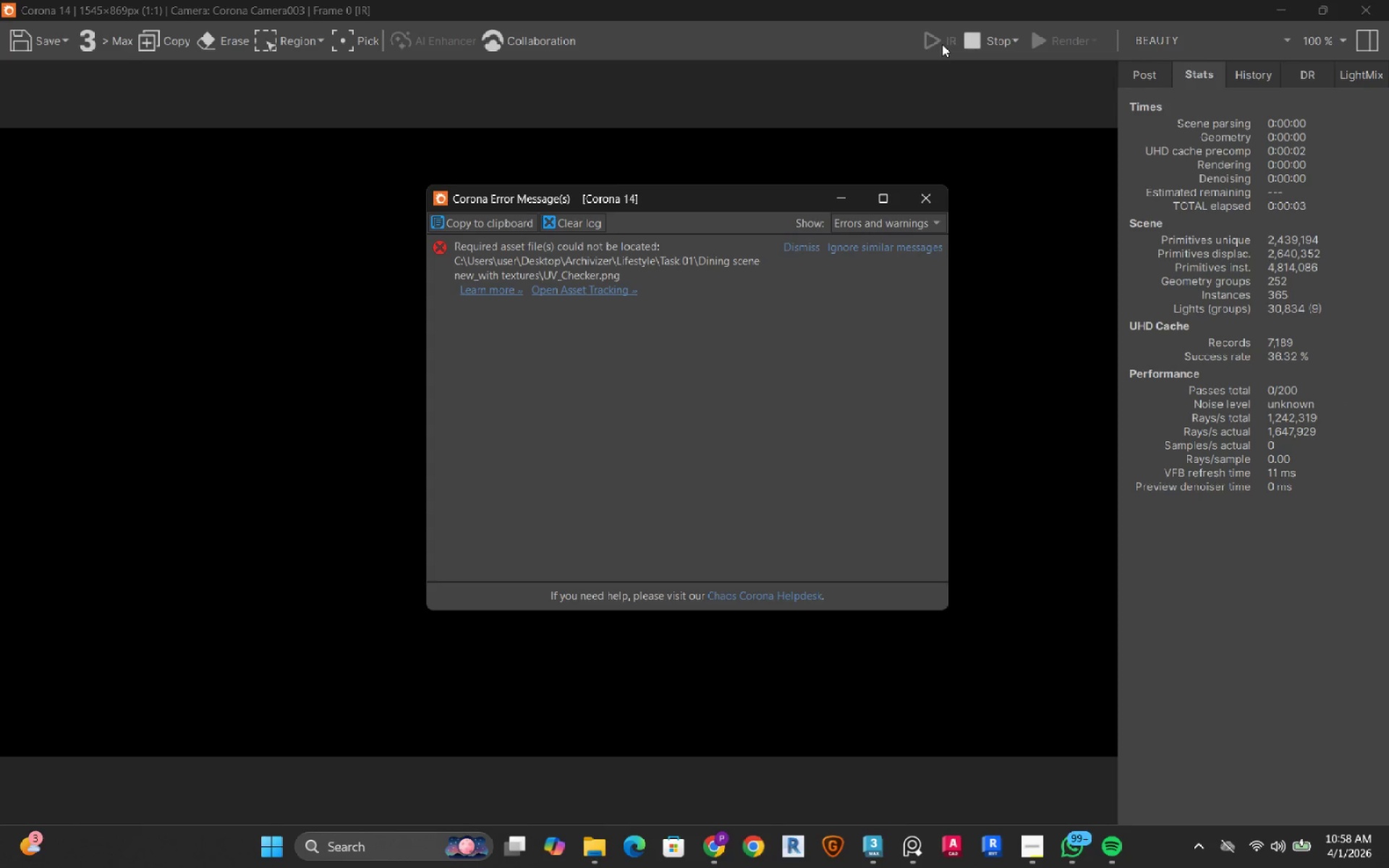 
wait(10.11)
 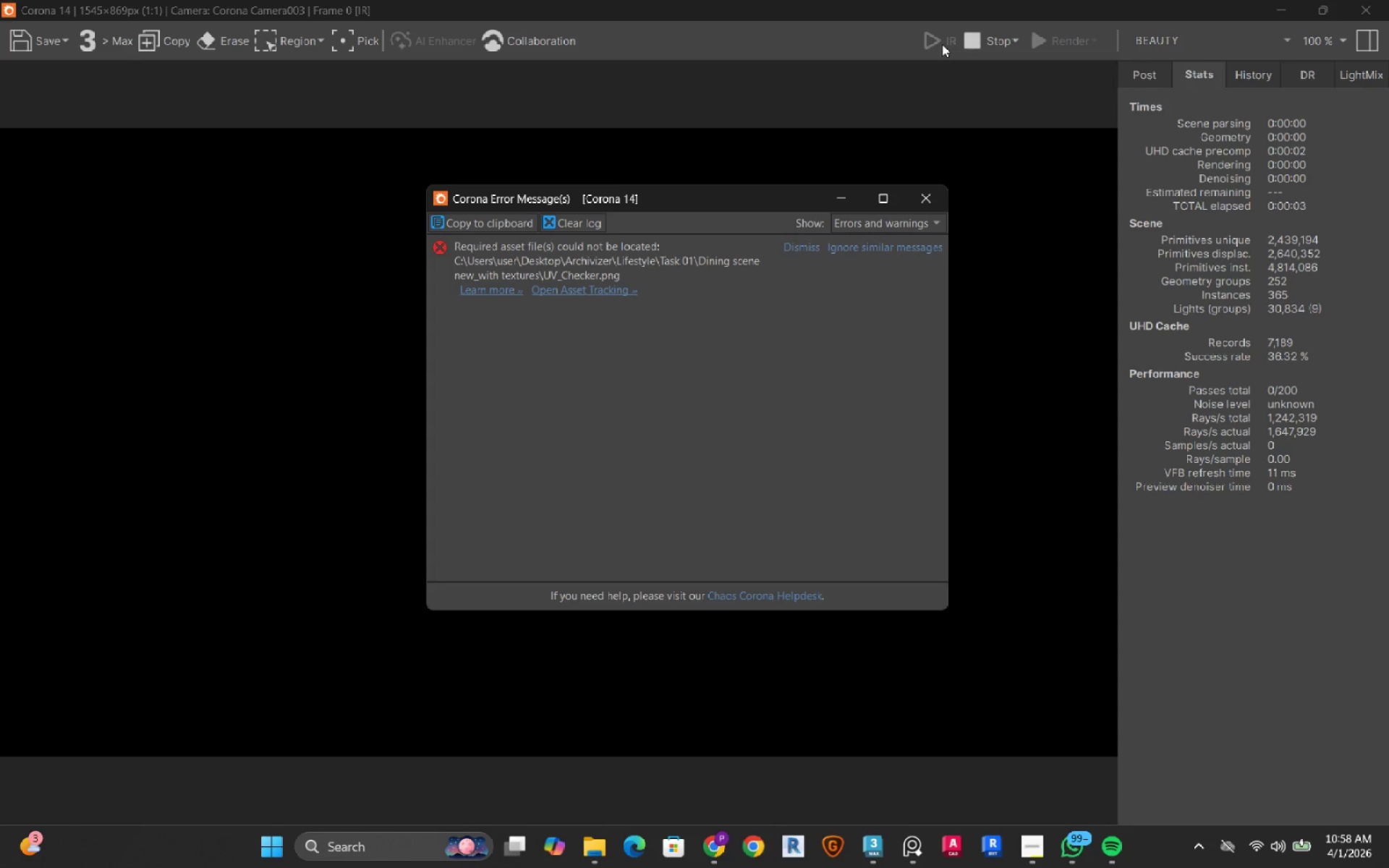 
left_click([940, 196])
 